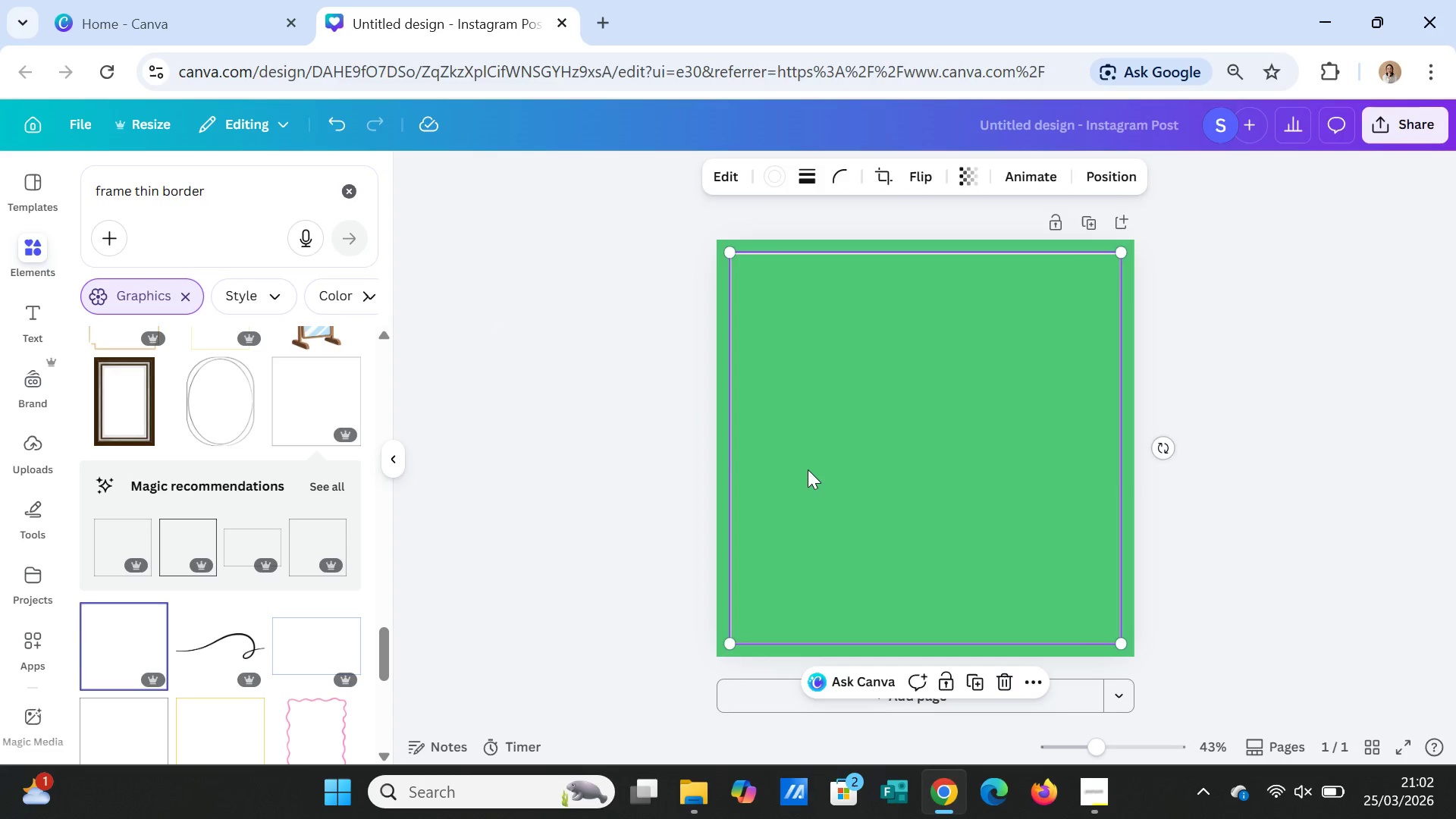 
key(Delete)
 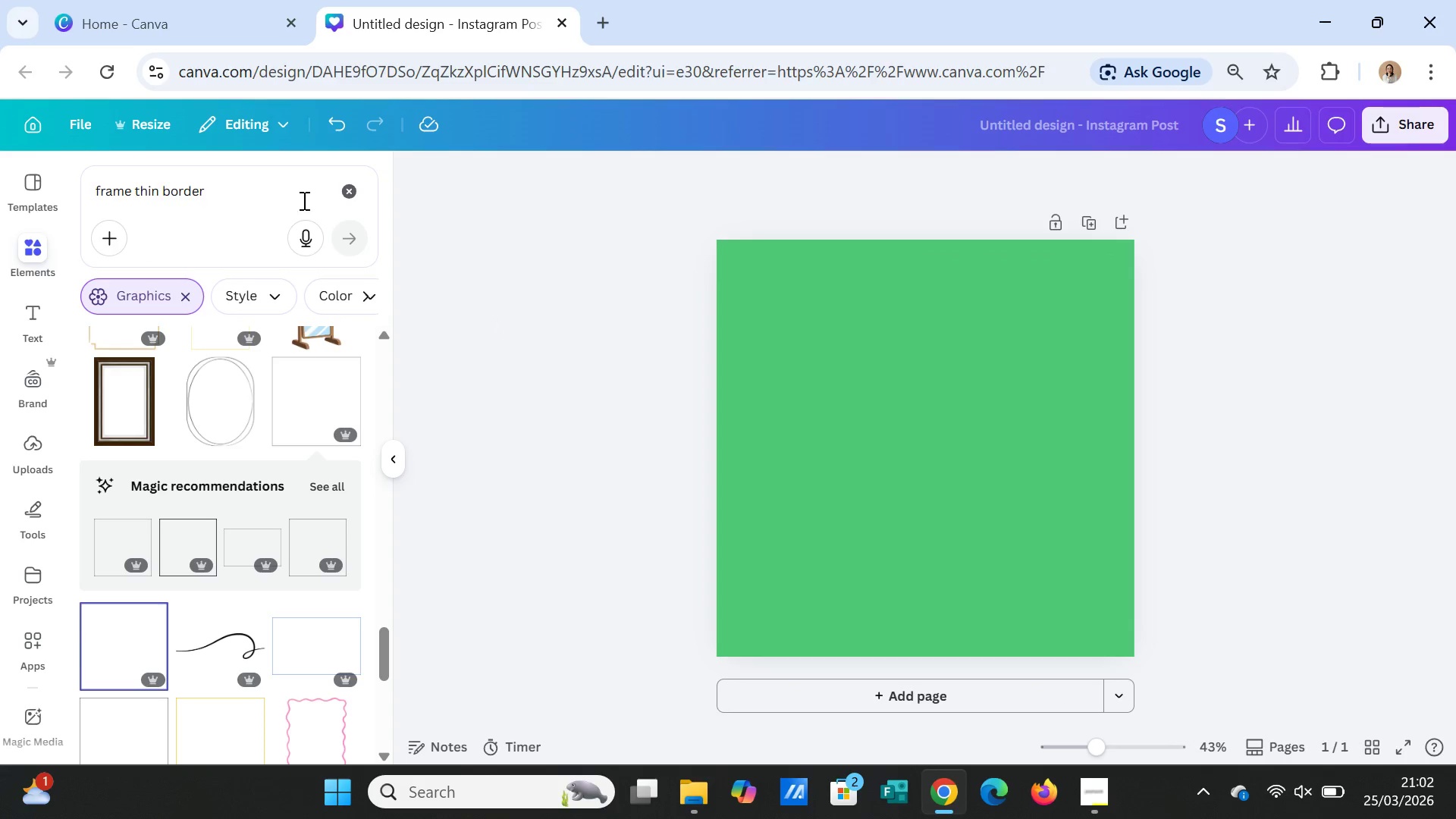 
left_click_drag(start_coordinate=[242, 192], to_coordinate=[78, 189])
 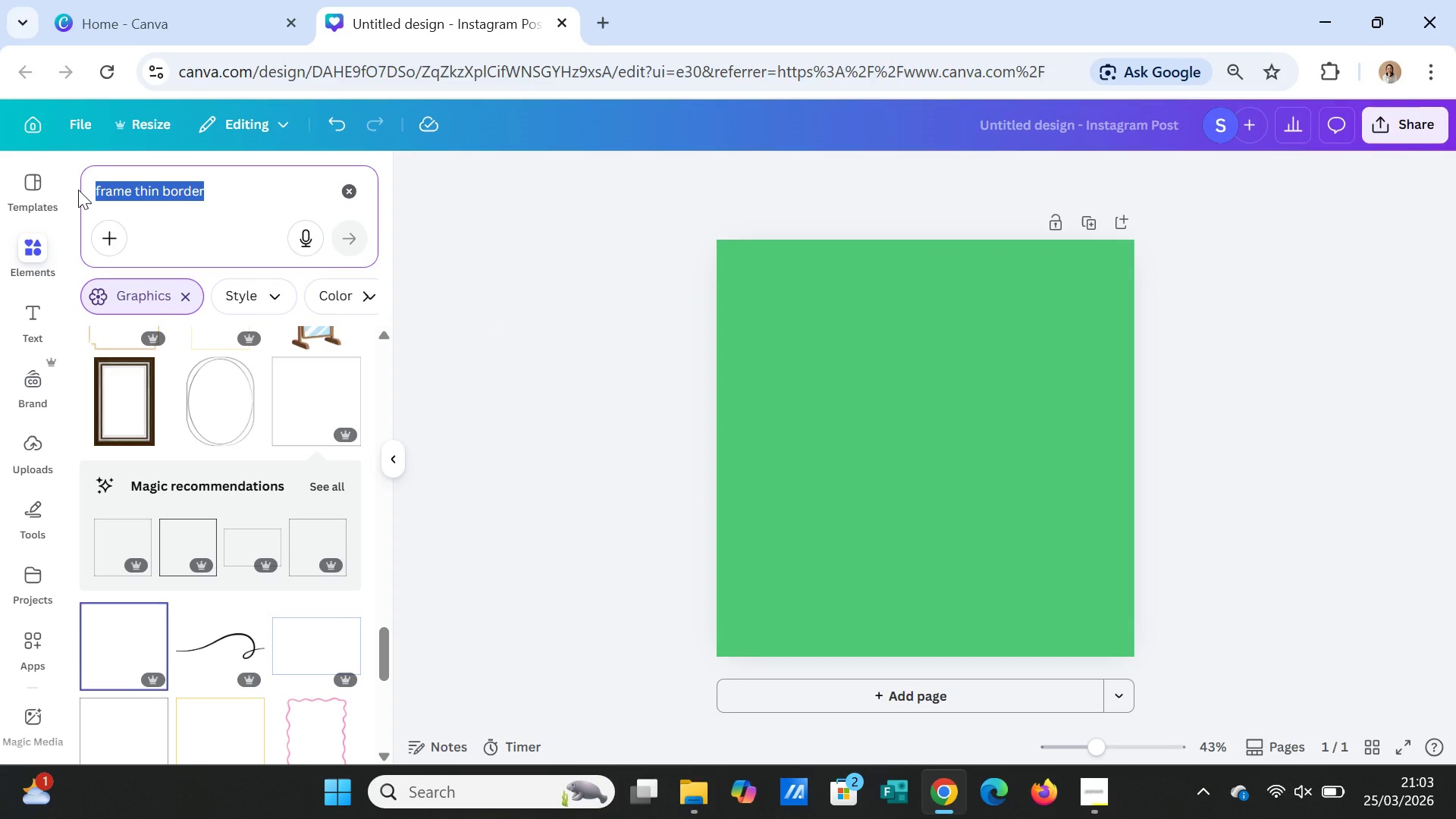 
key(Delete)
 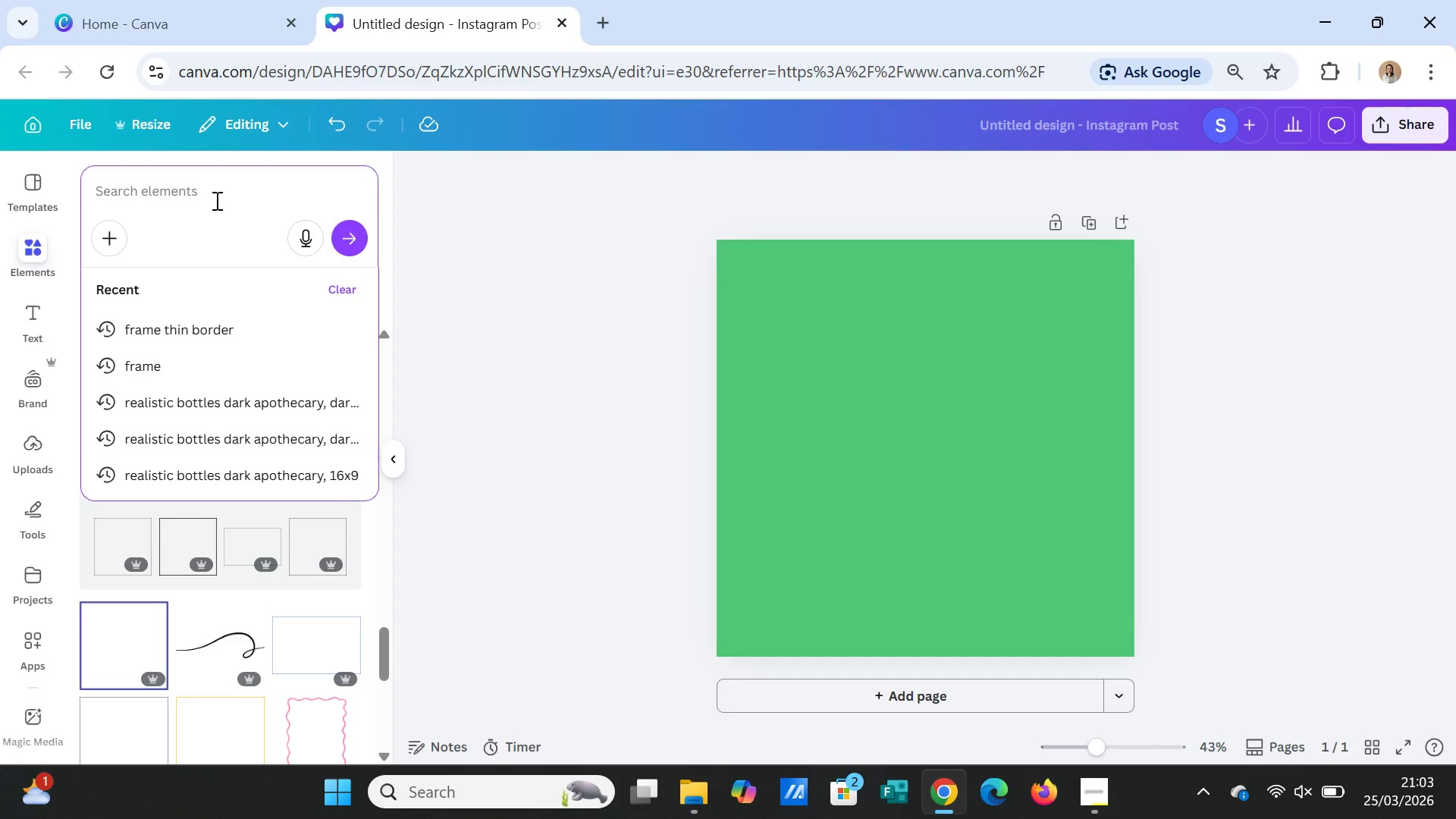 
left_click([215, 200])
 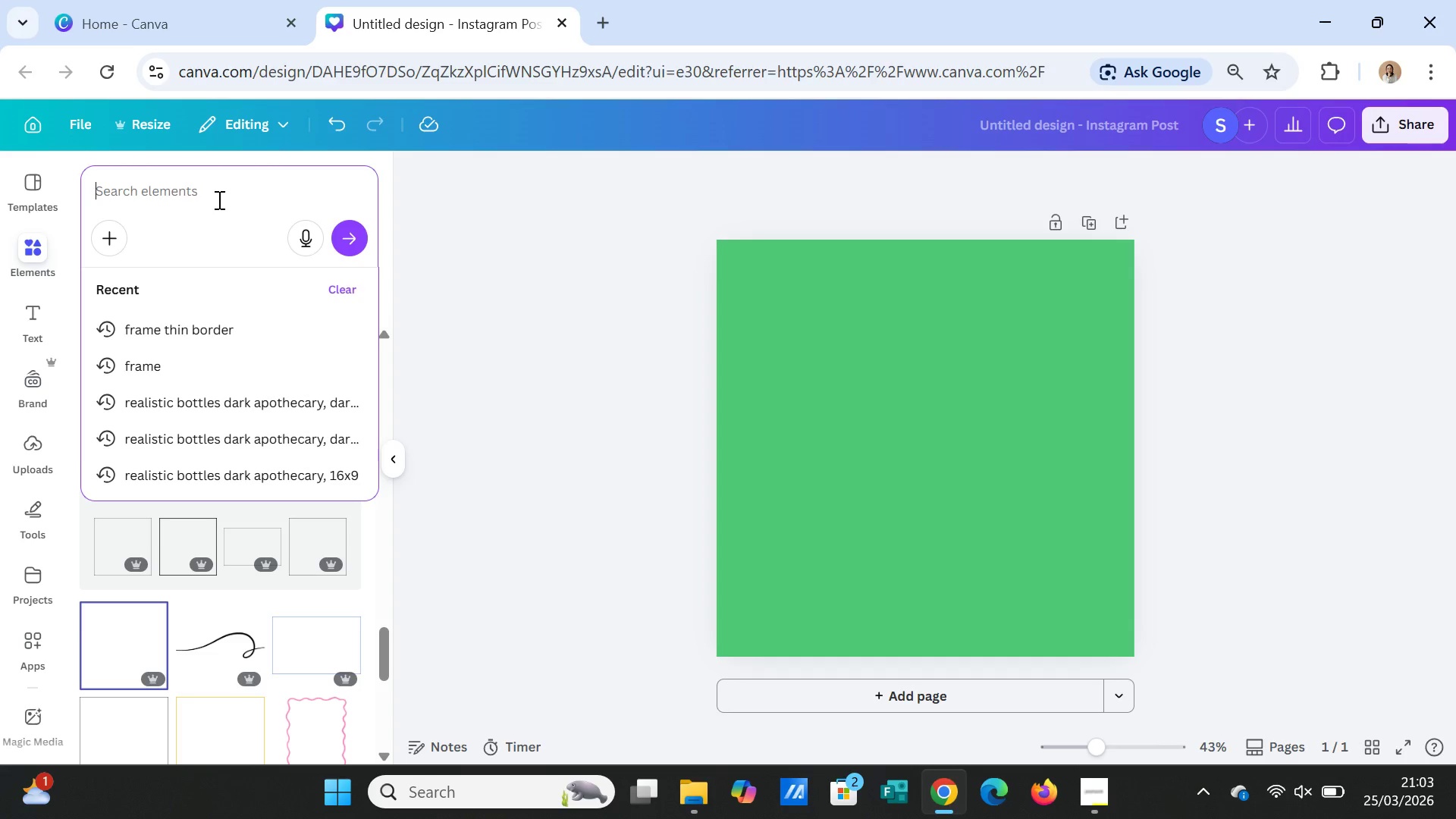 
type(line)
 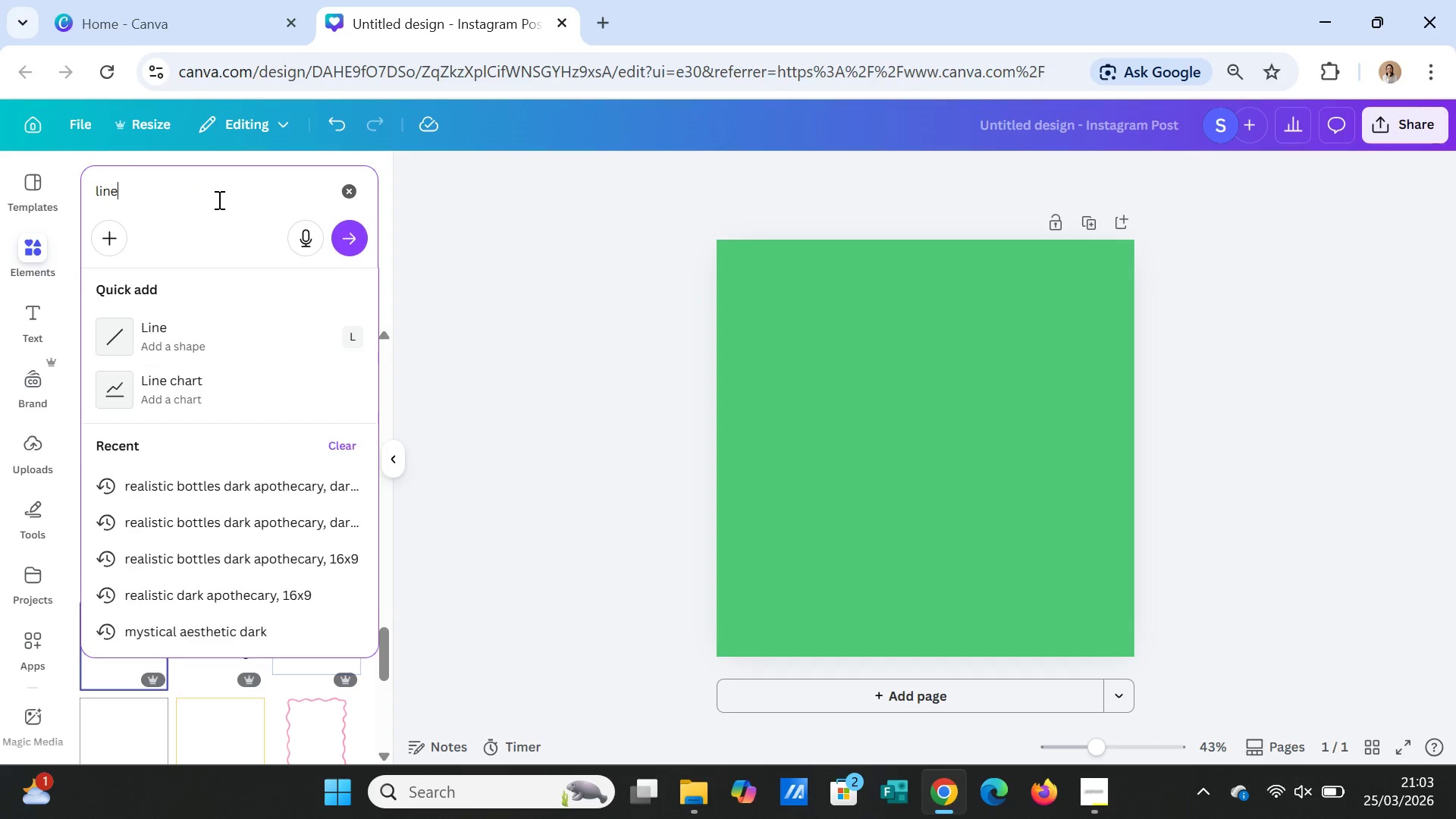 
key(Enter)
 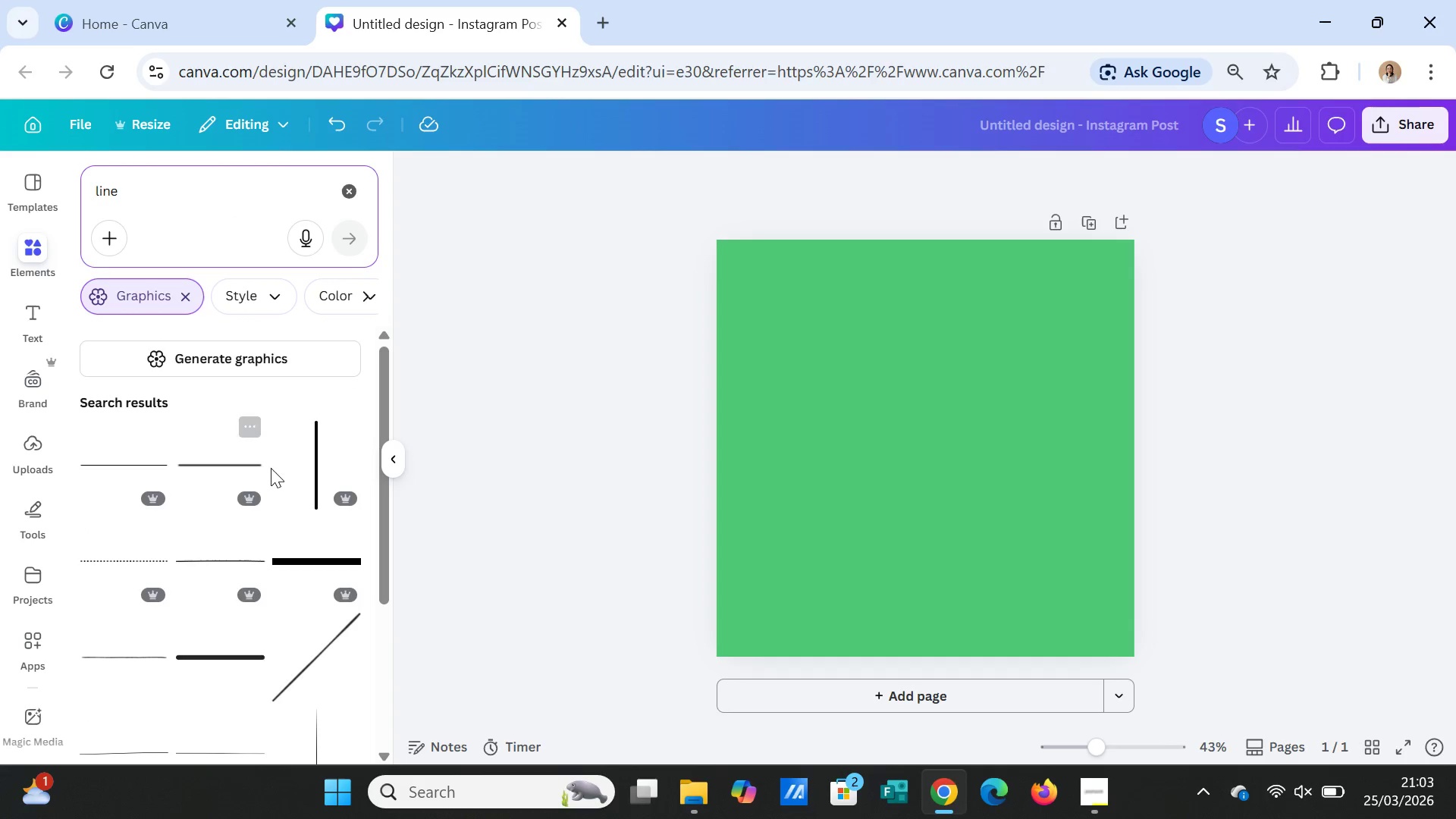 
wait(5.38)
 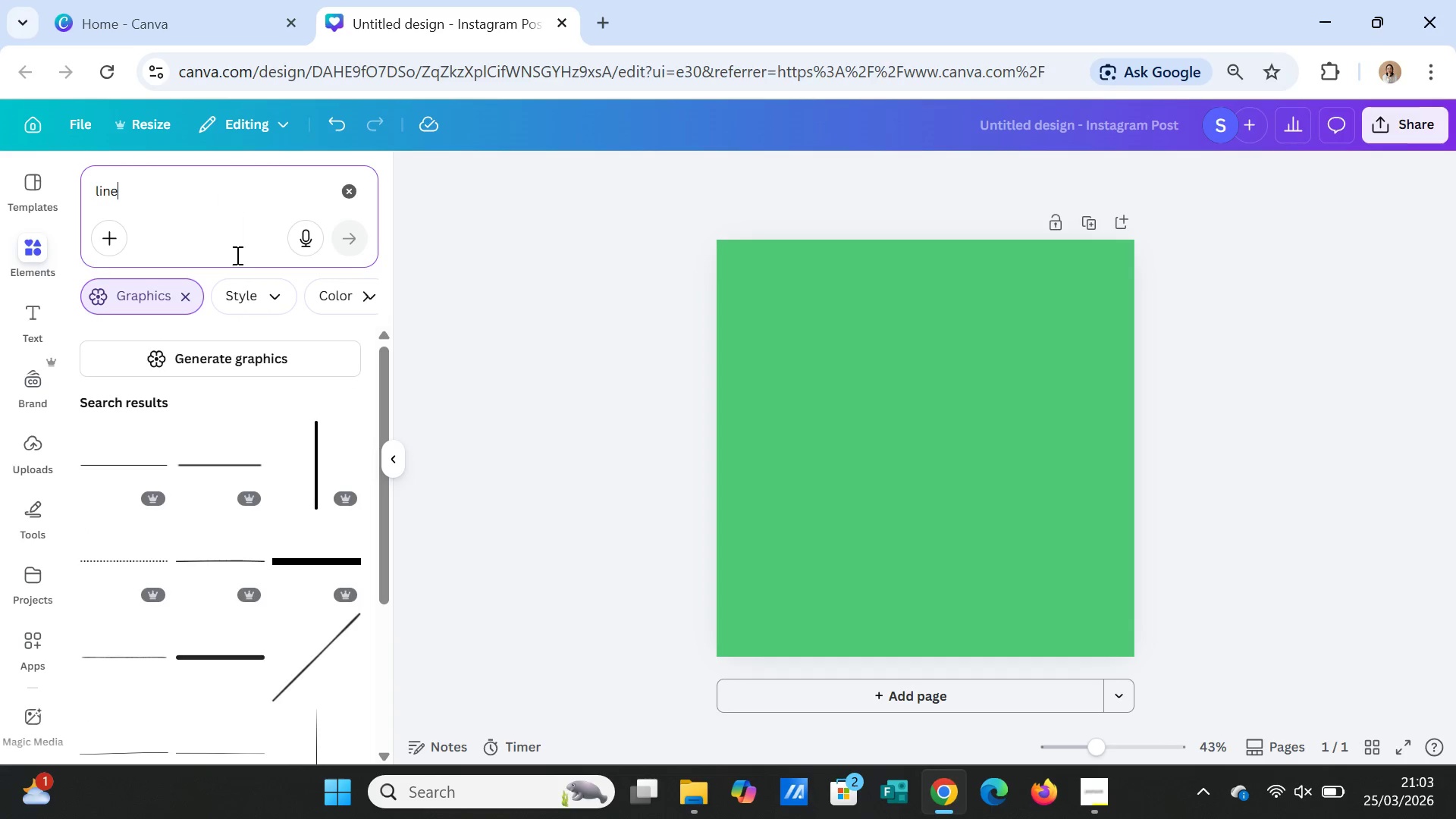 
left_click([117, 463])
 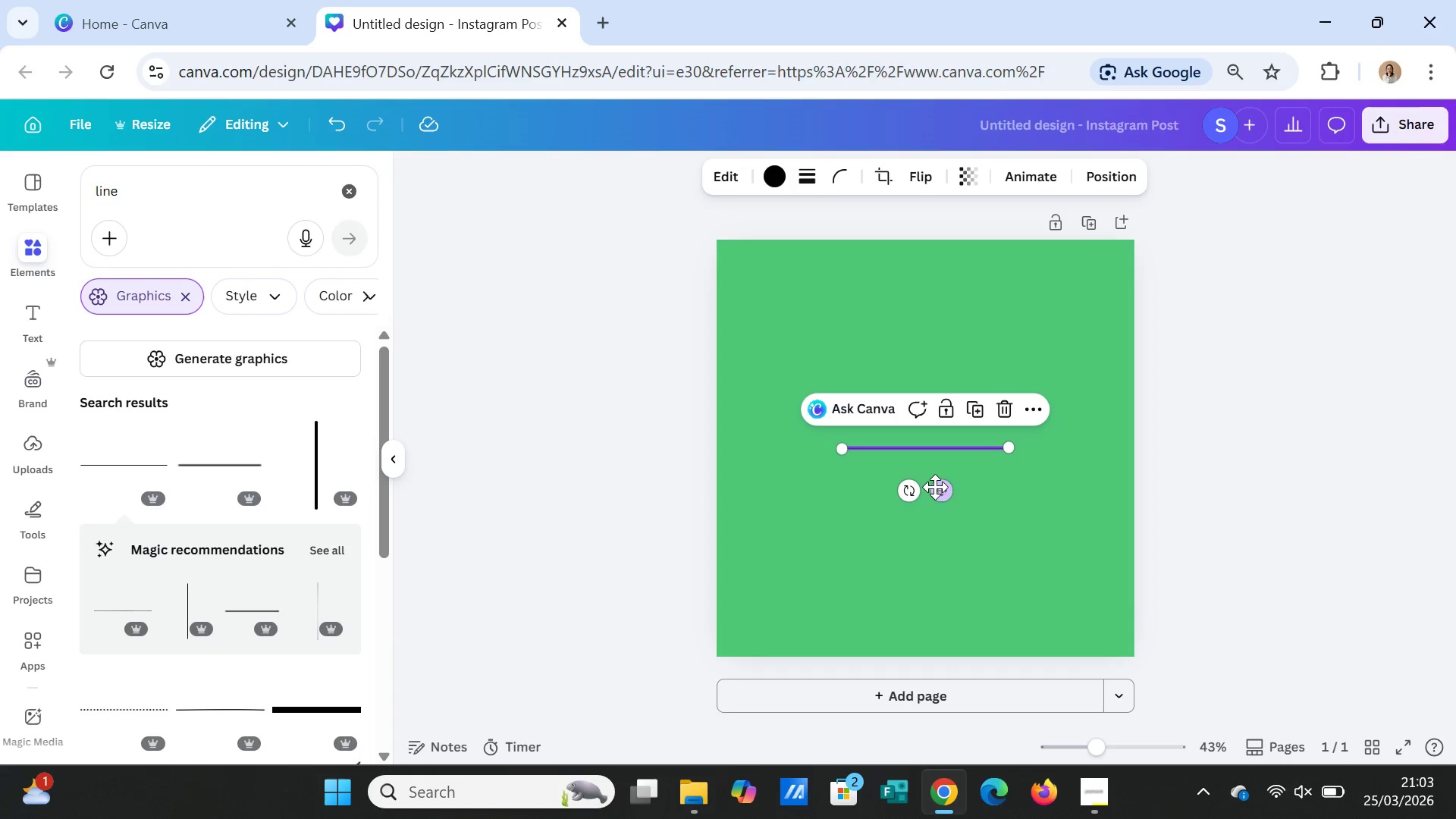 
left_click_drag(start_coordinate=[938, 488], to_coordinate=[941, 293])
 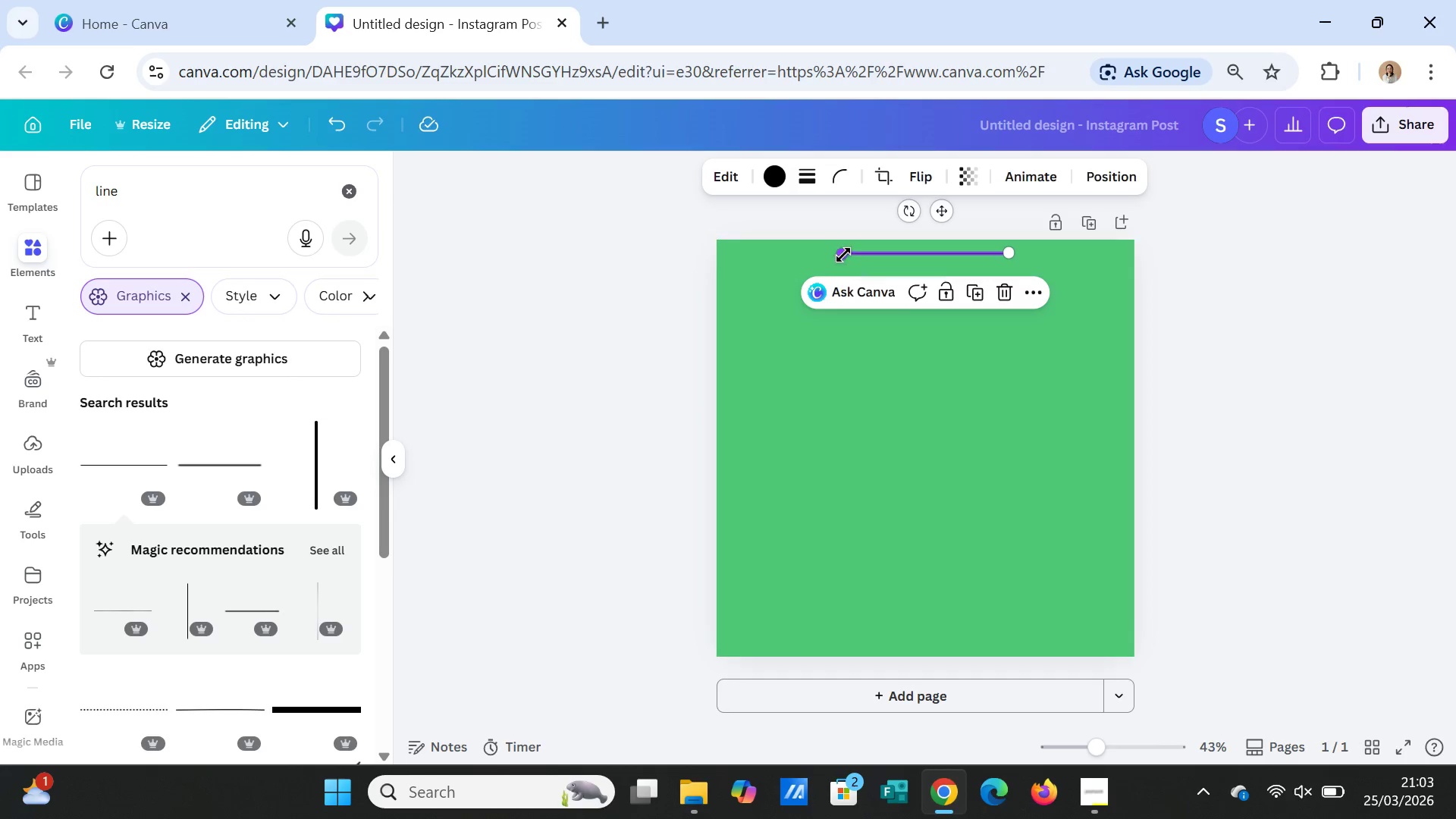 
left_click_drag(start_coordinate=[843, 255], to_coordinate=[733, 258])
 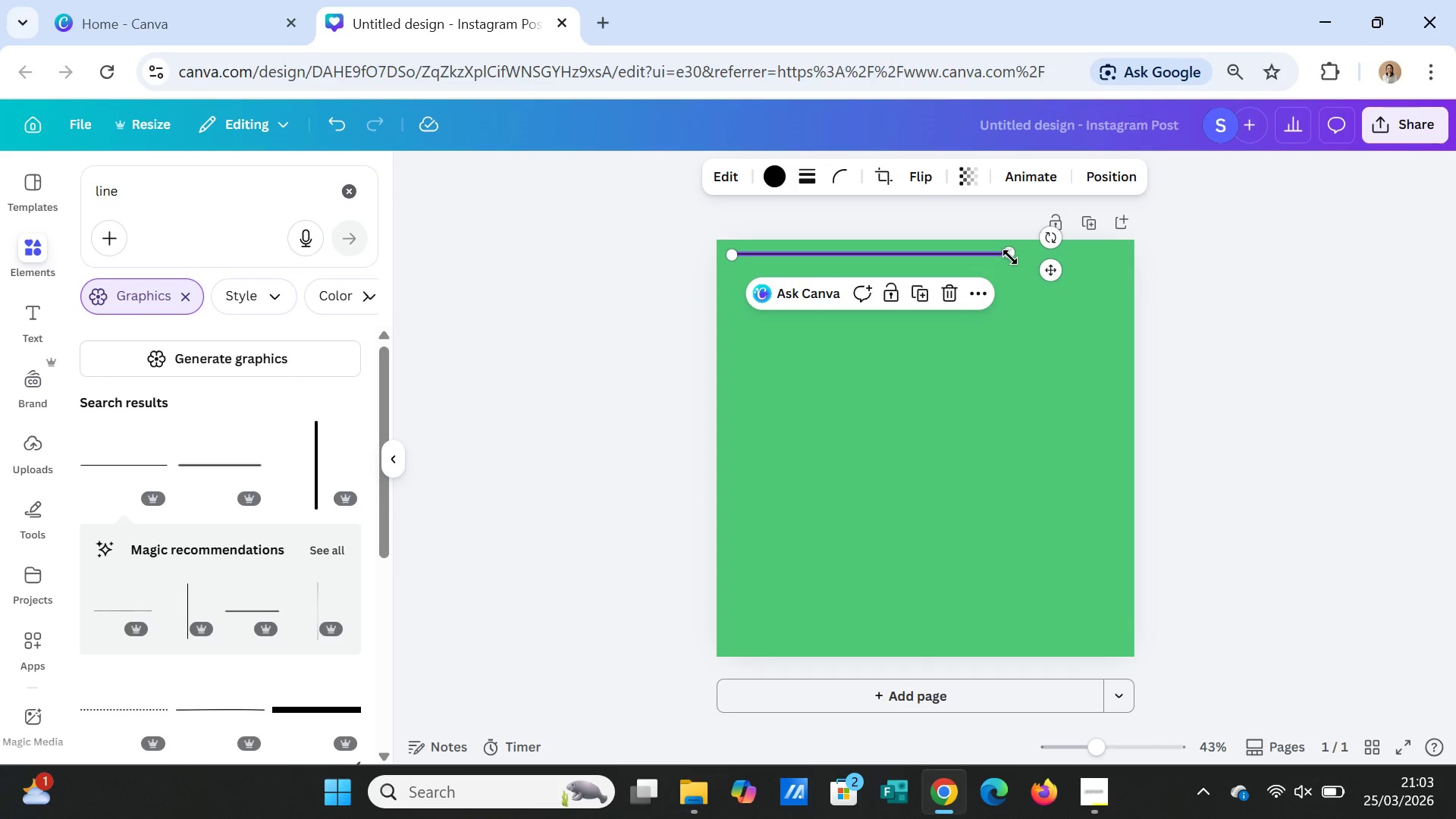 
left_click_drag(start_coordinate=[1010, 257], to_coordinate=[1120, 255])
 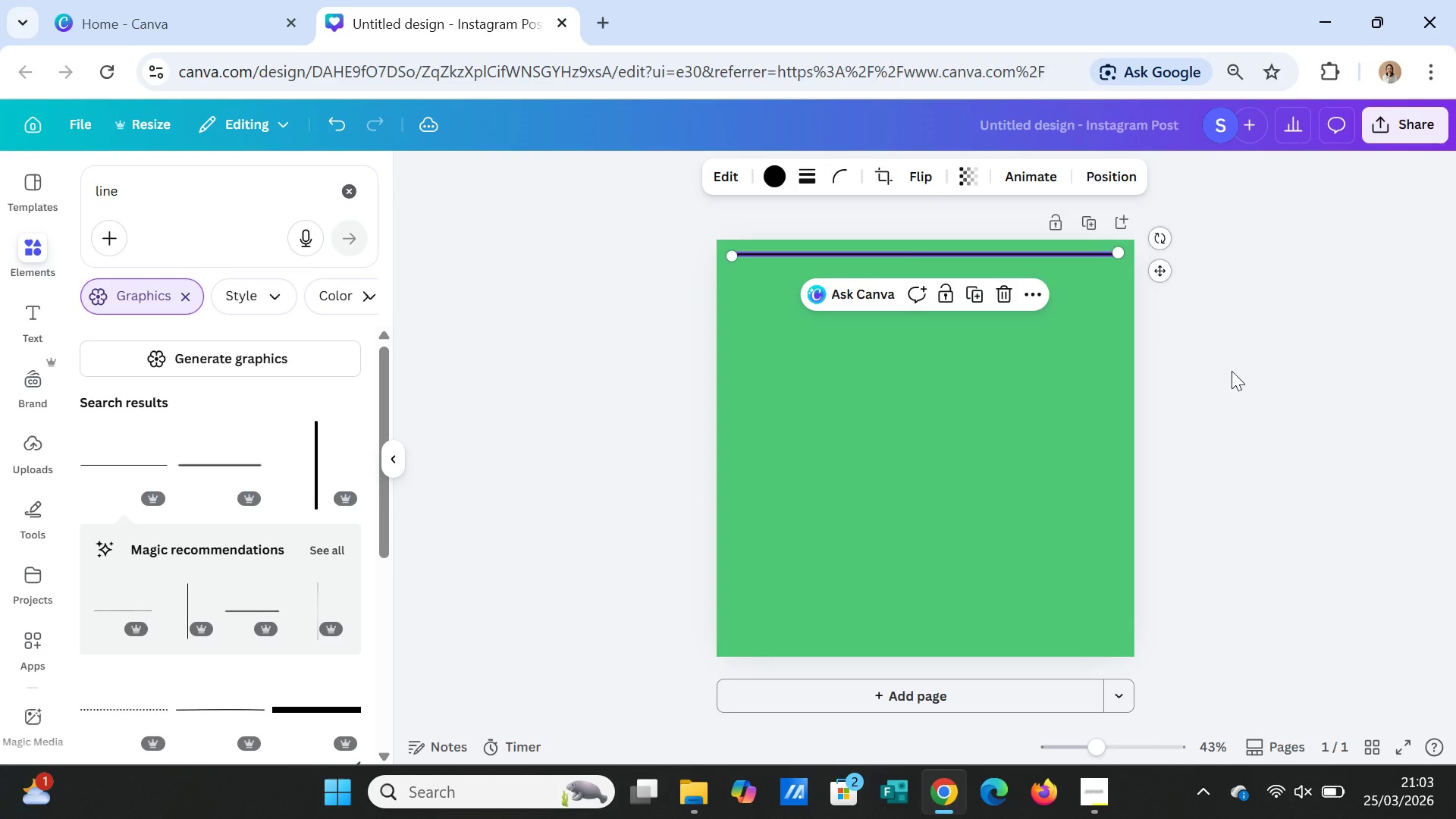 
left_click([1232, 371])
 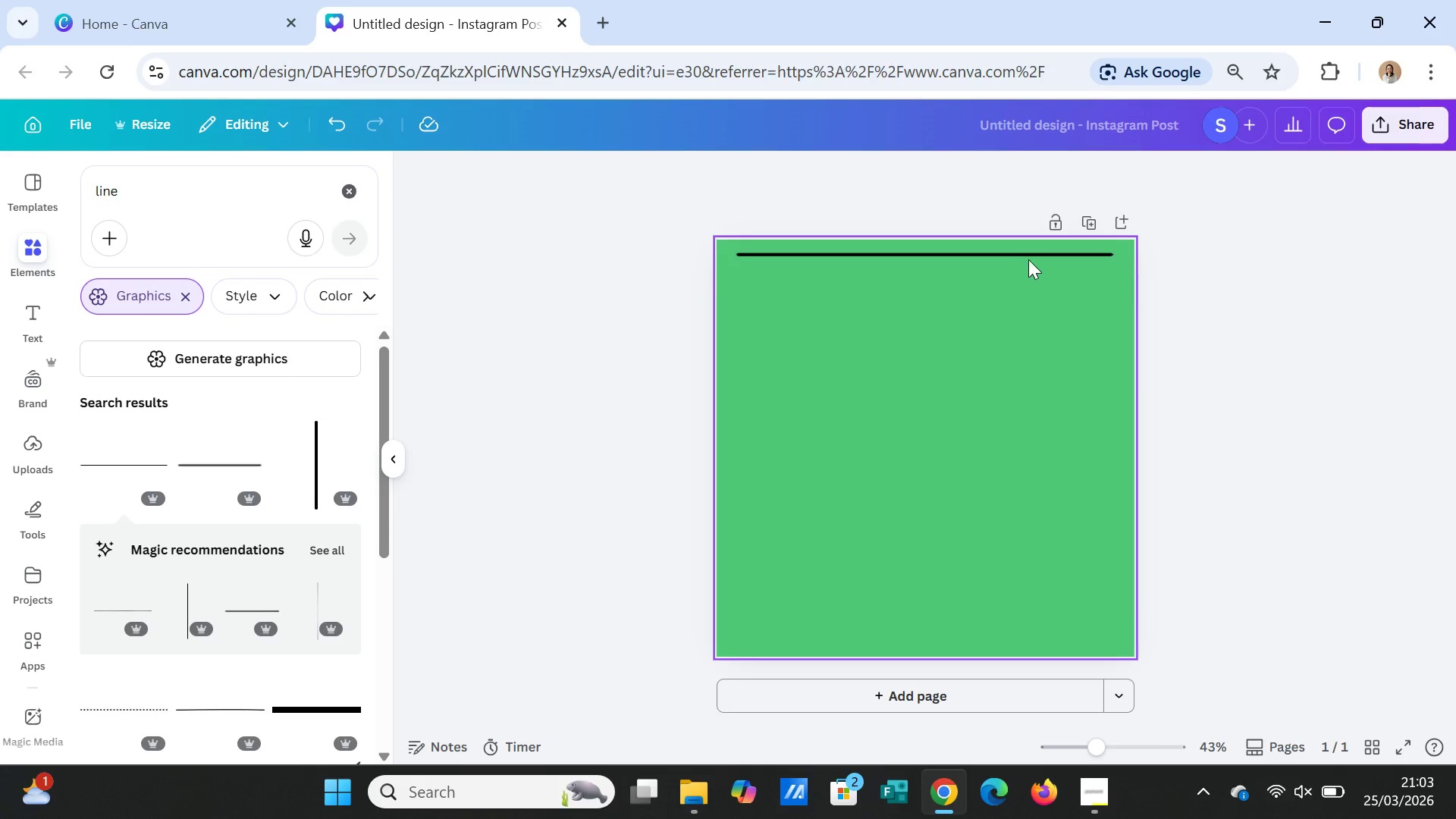 
left_click([1025, 254])
 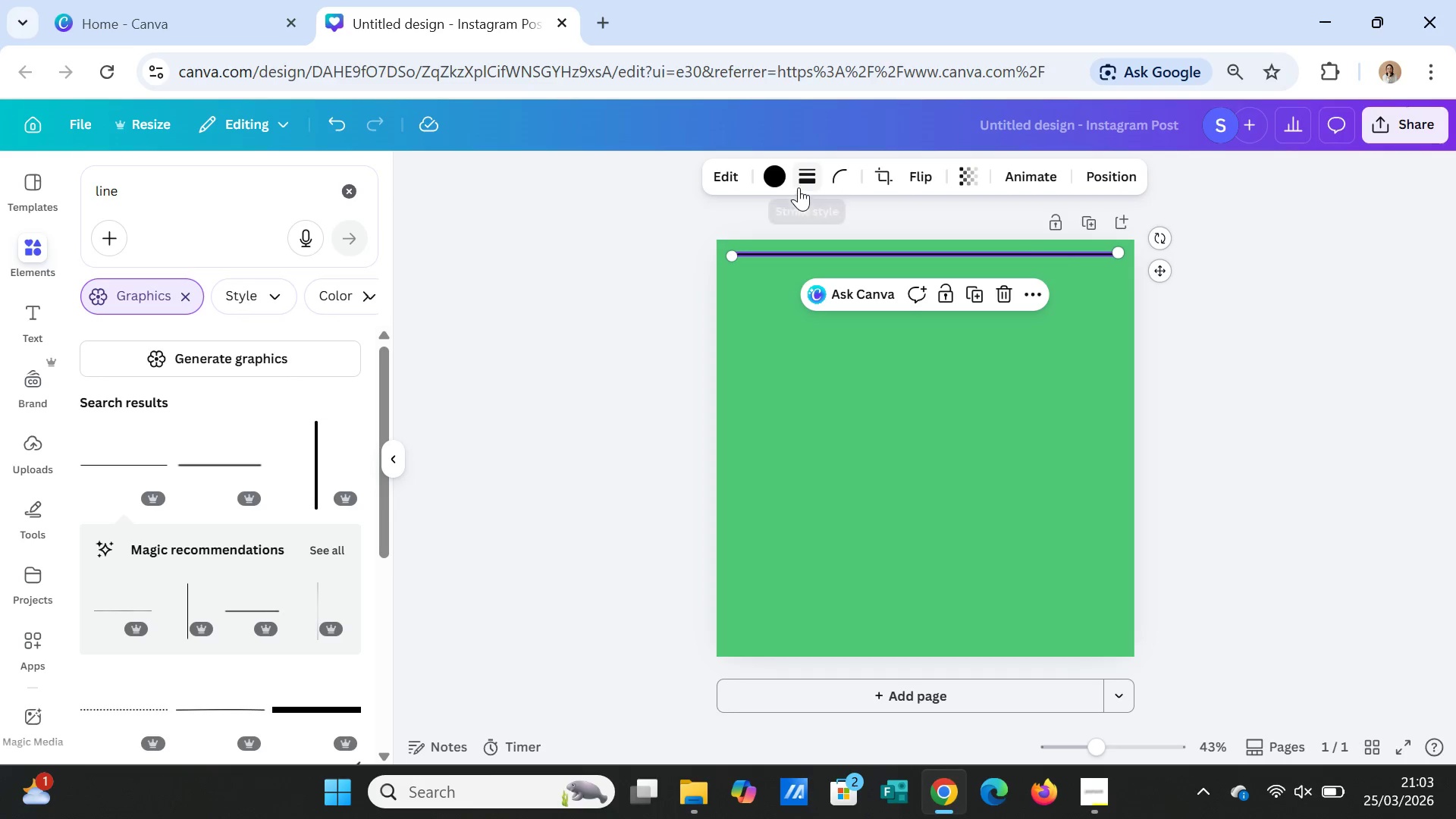 
left_click([807, 178])
 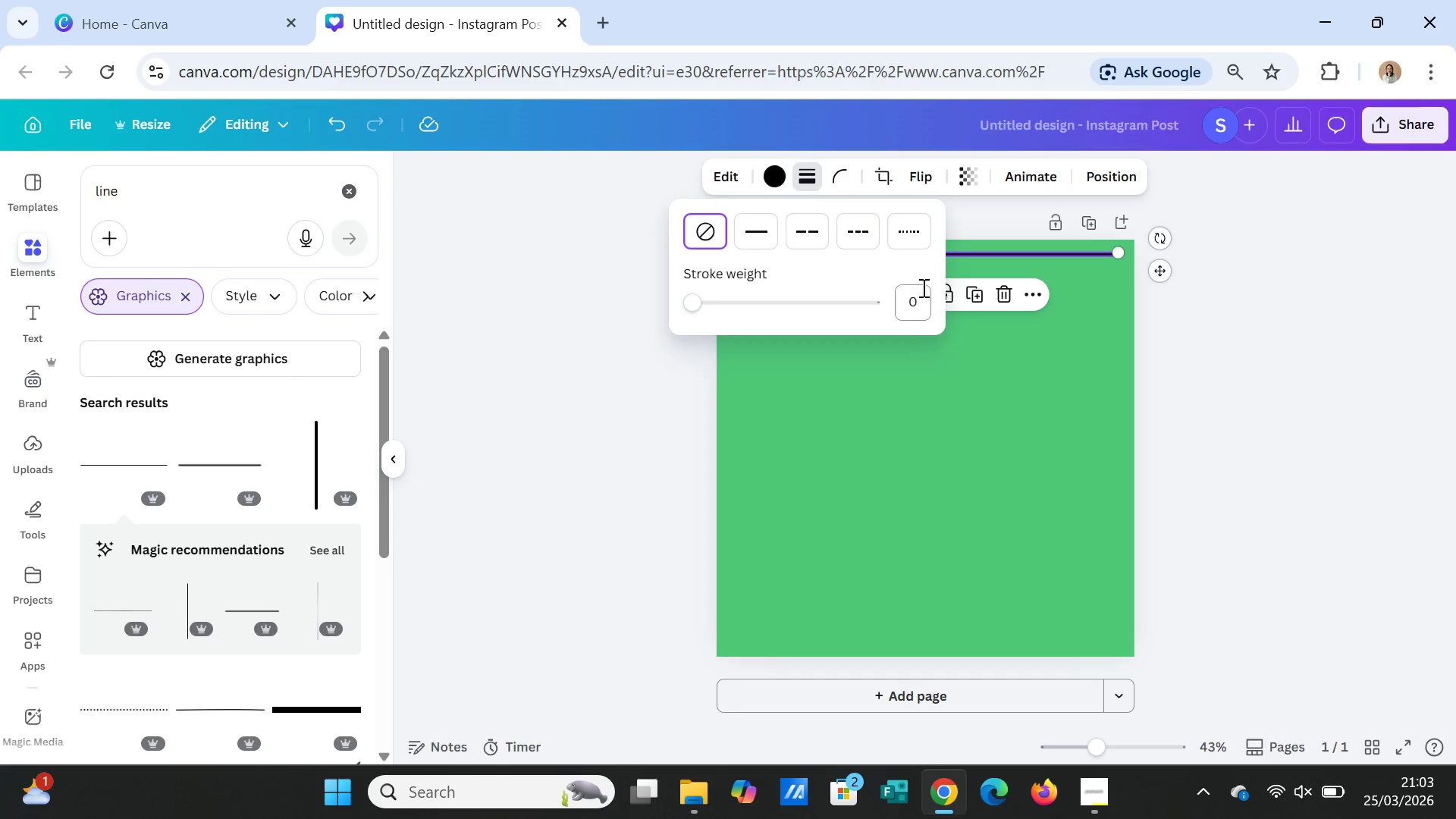 
left_click([921, 297])
 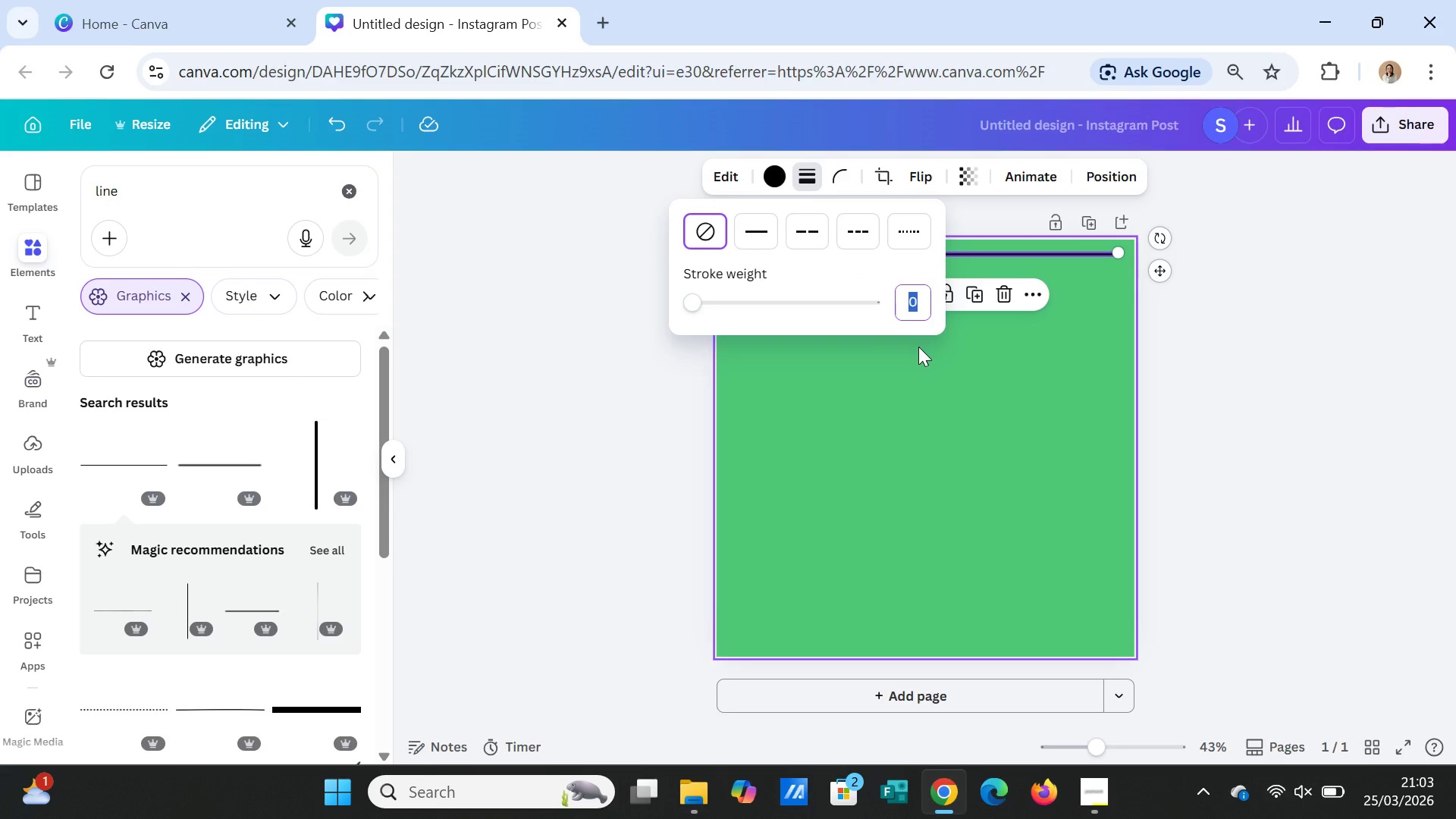 
key(1)
 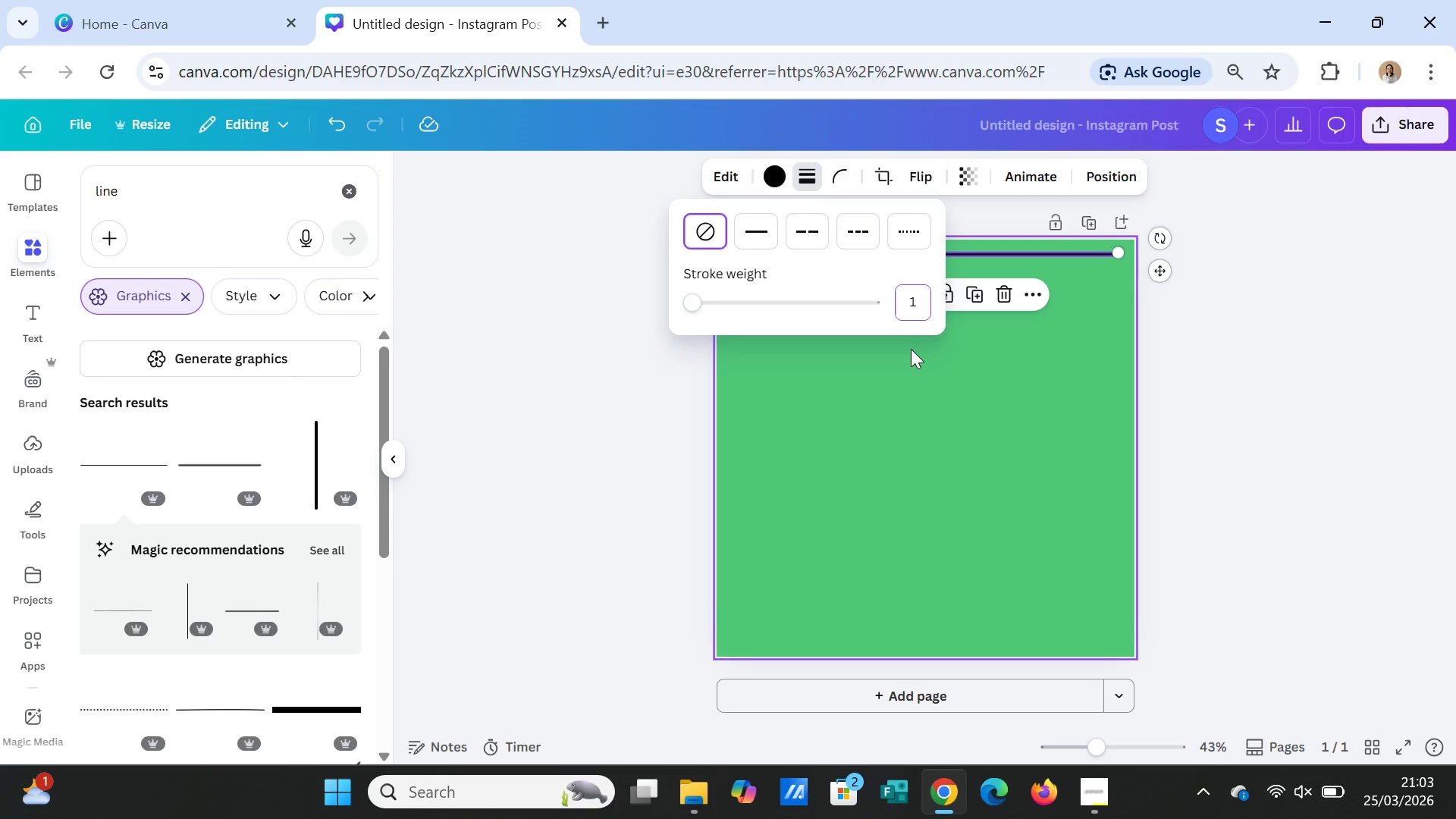 
key(Enter)
 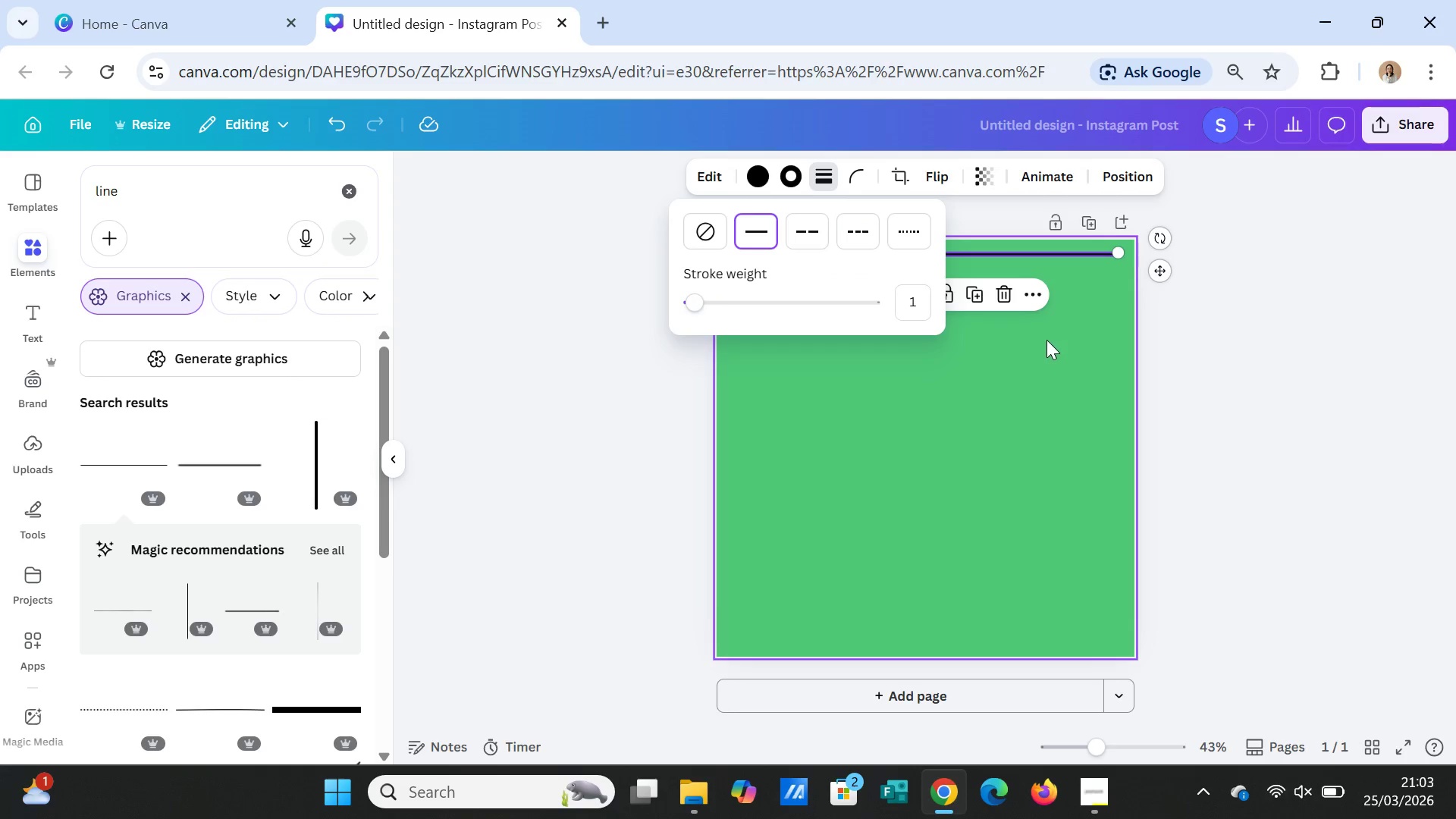 
left_click([919, 298])
 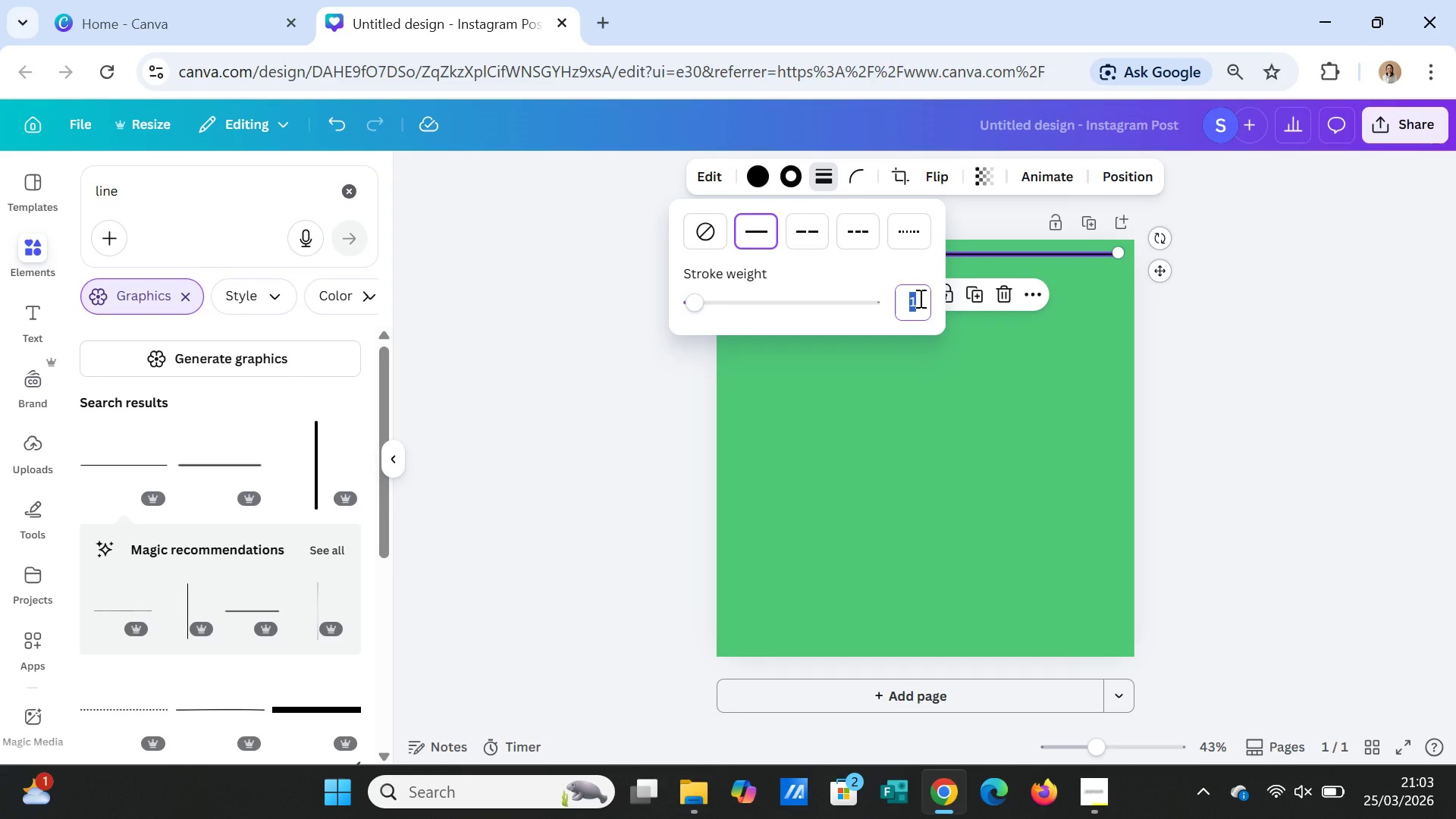 
key(1)
 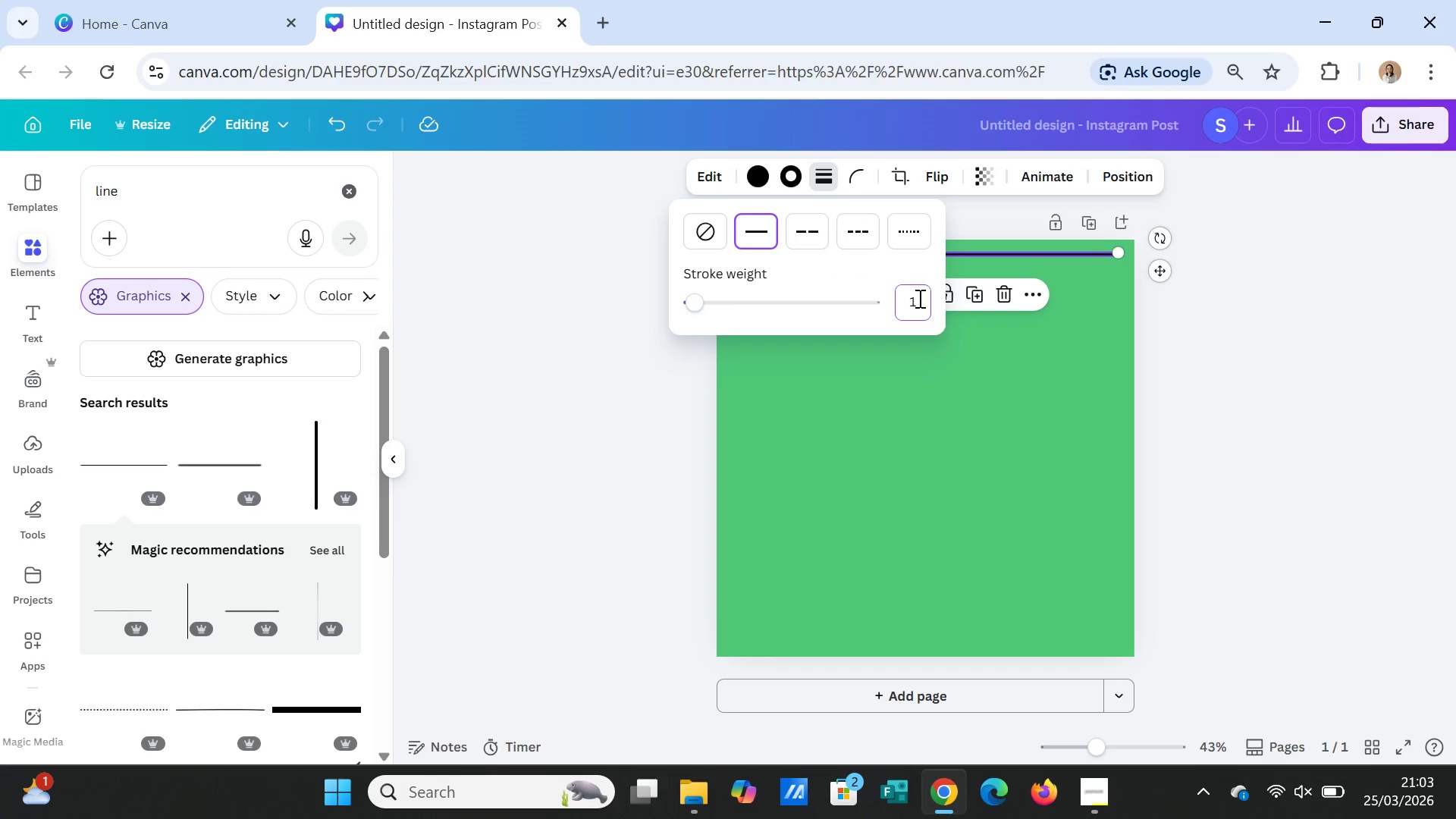 
key(Enter)
 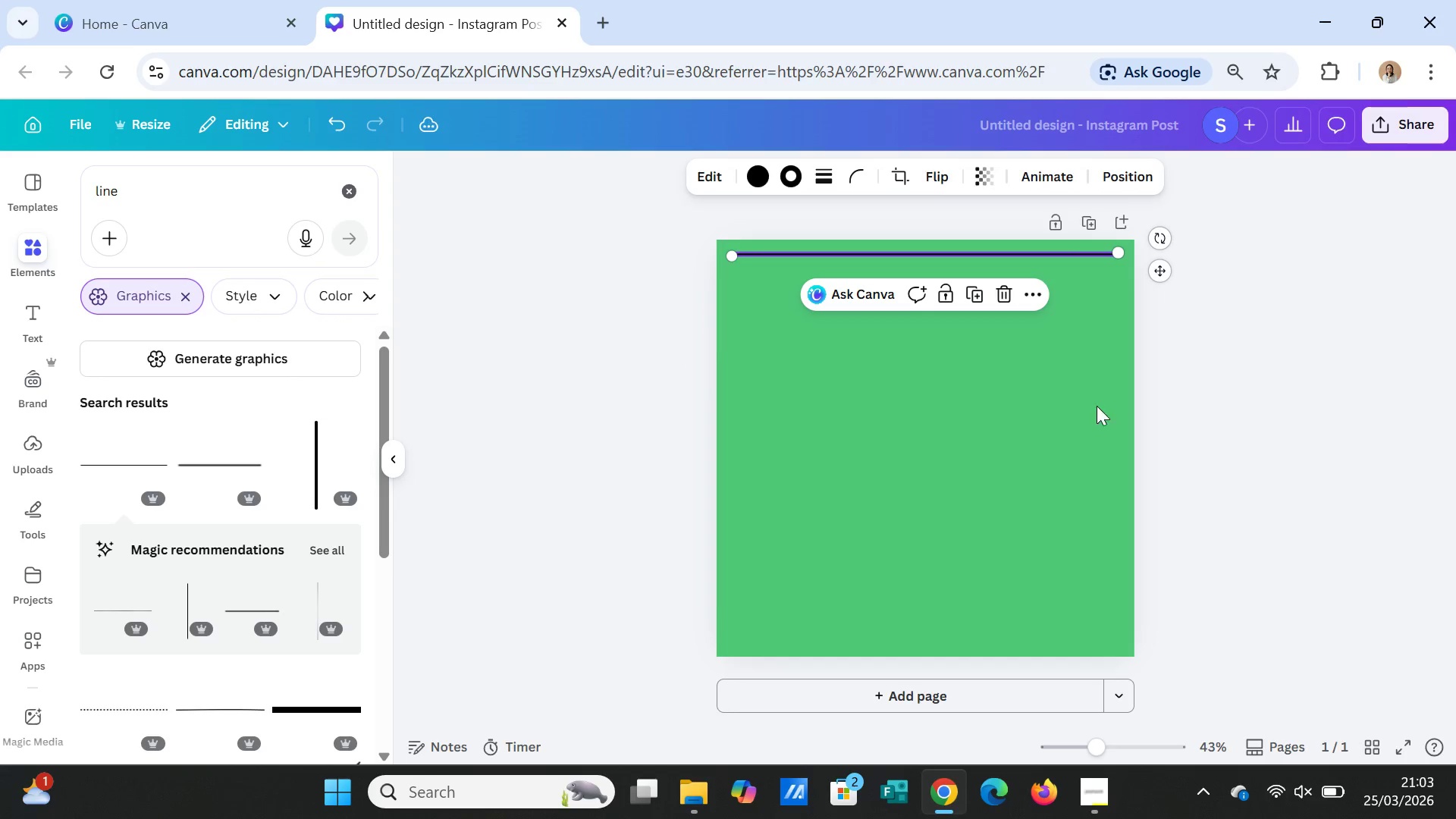 
left_click([1053, 422])
 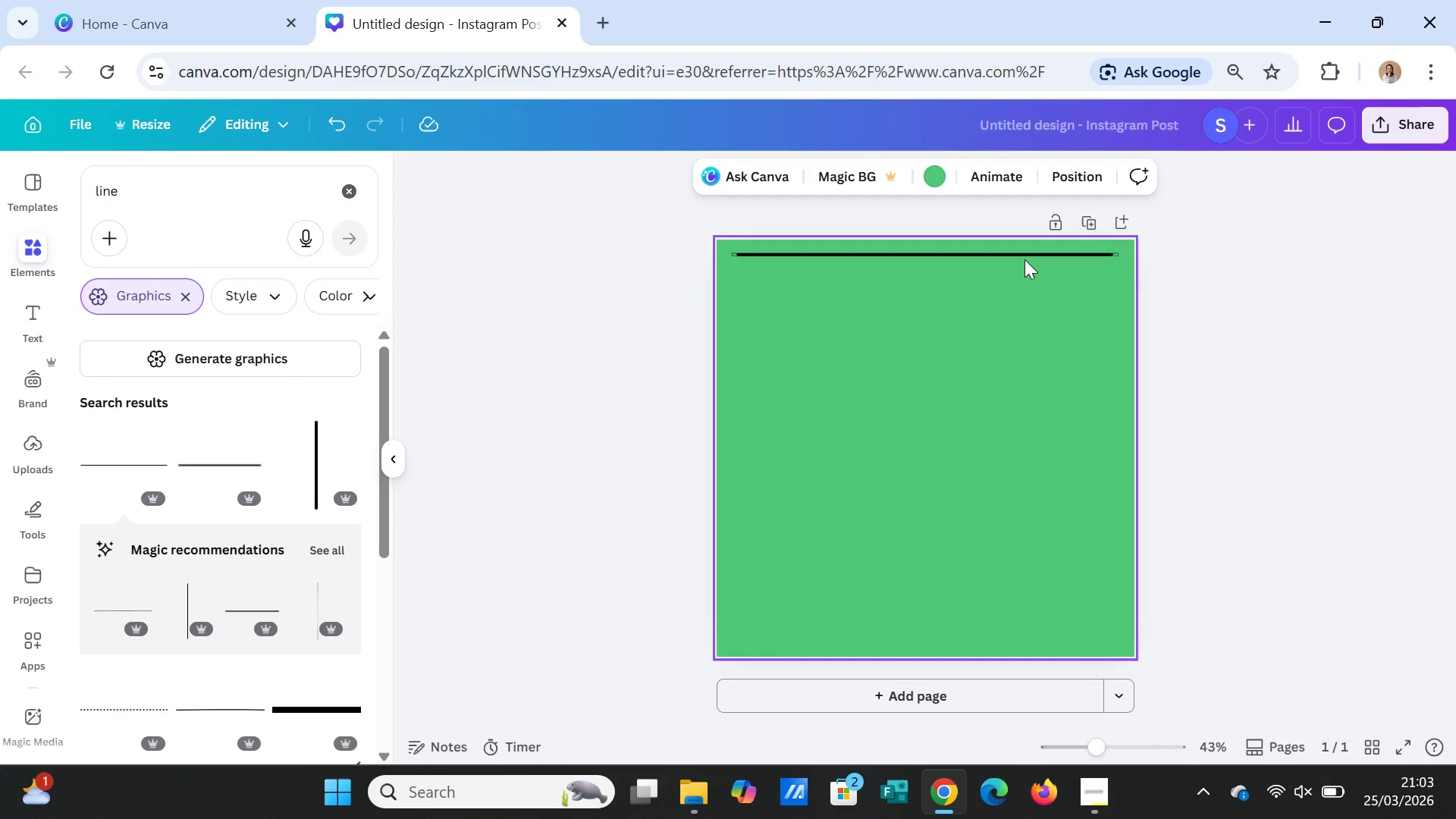 
left_click([1025, 259])
 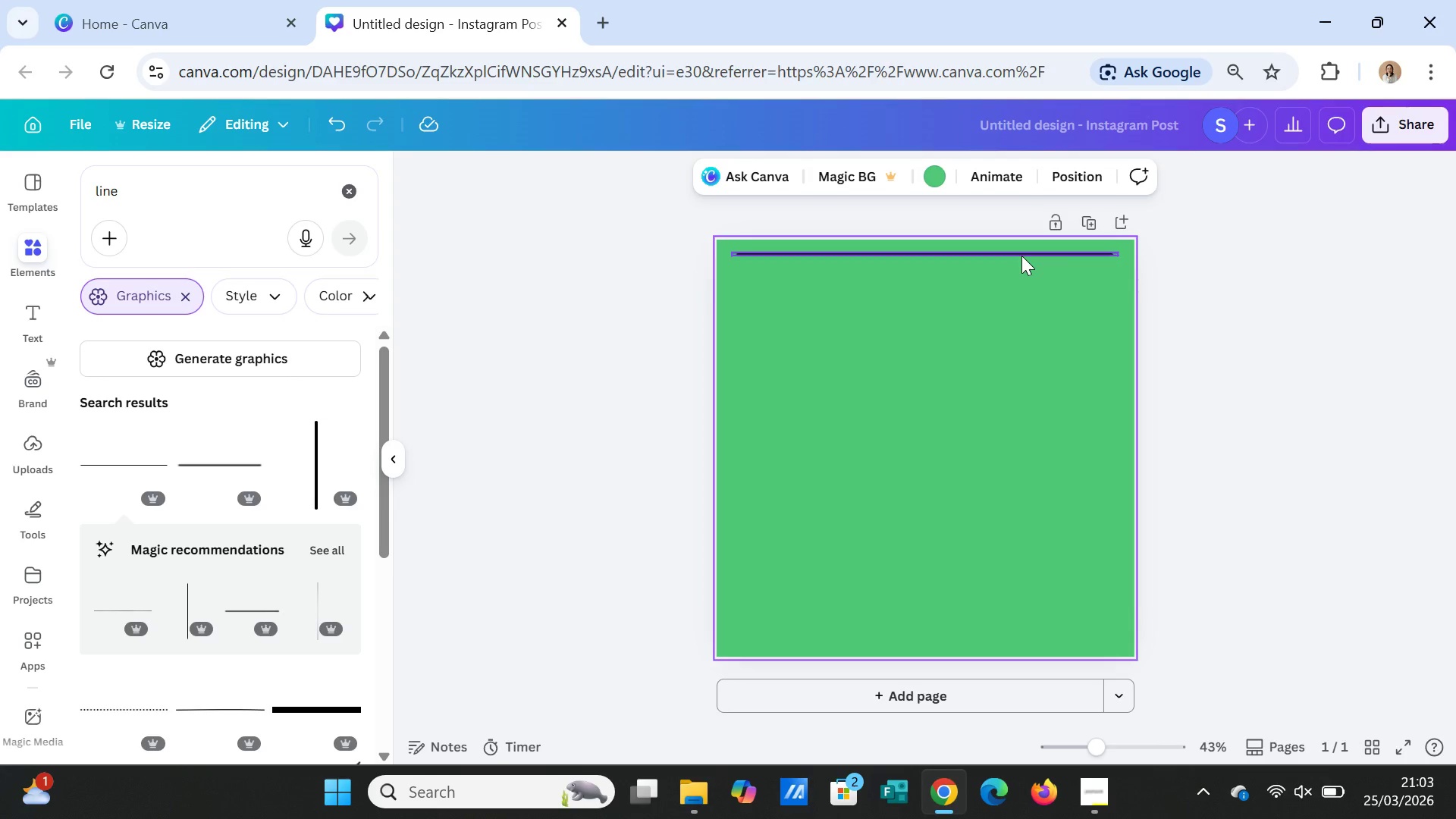 
left_click([1021, 256])
 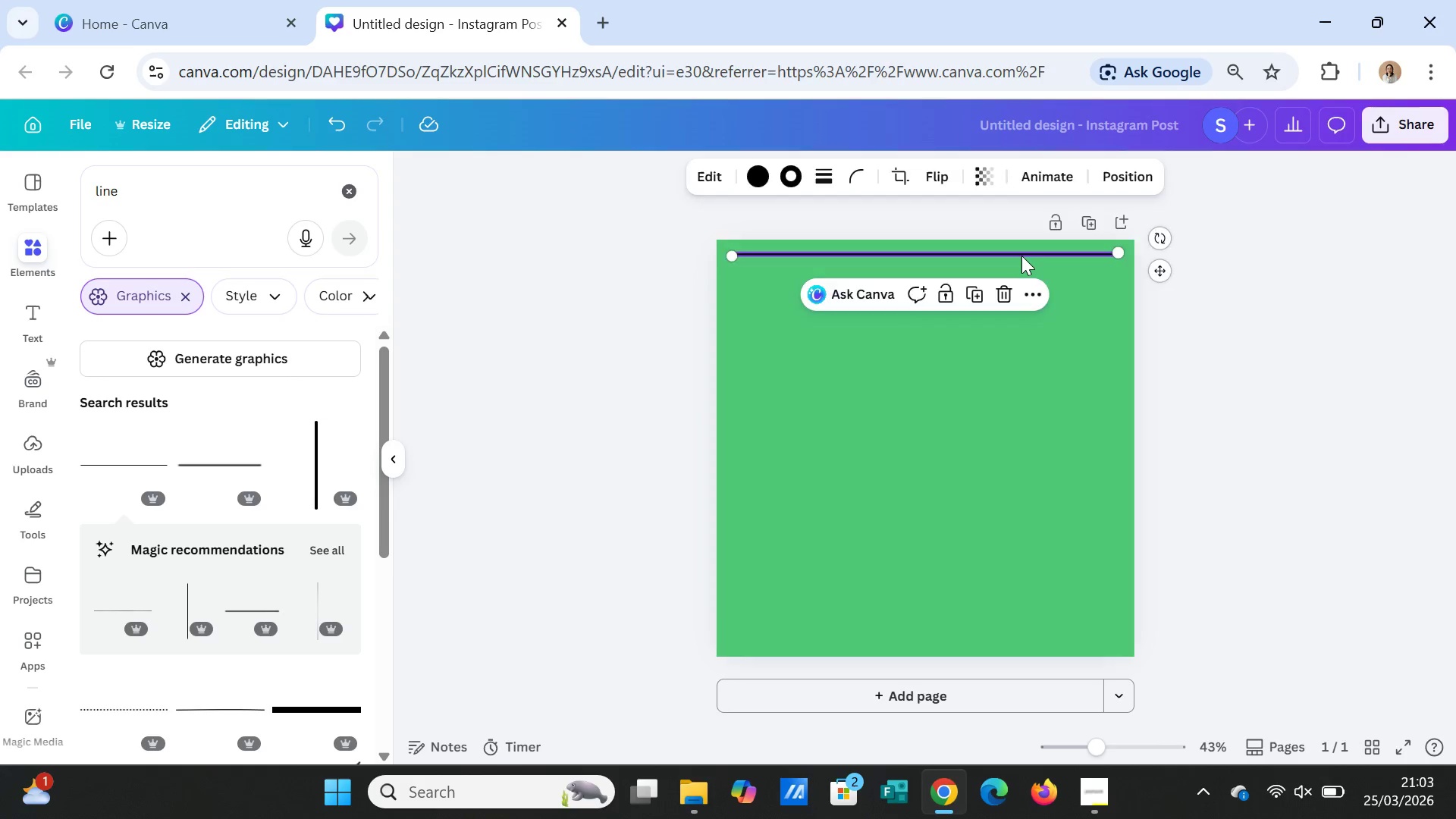 
key(Delete)
 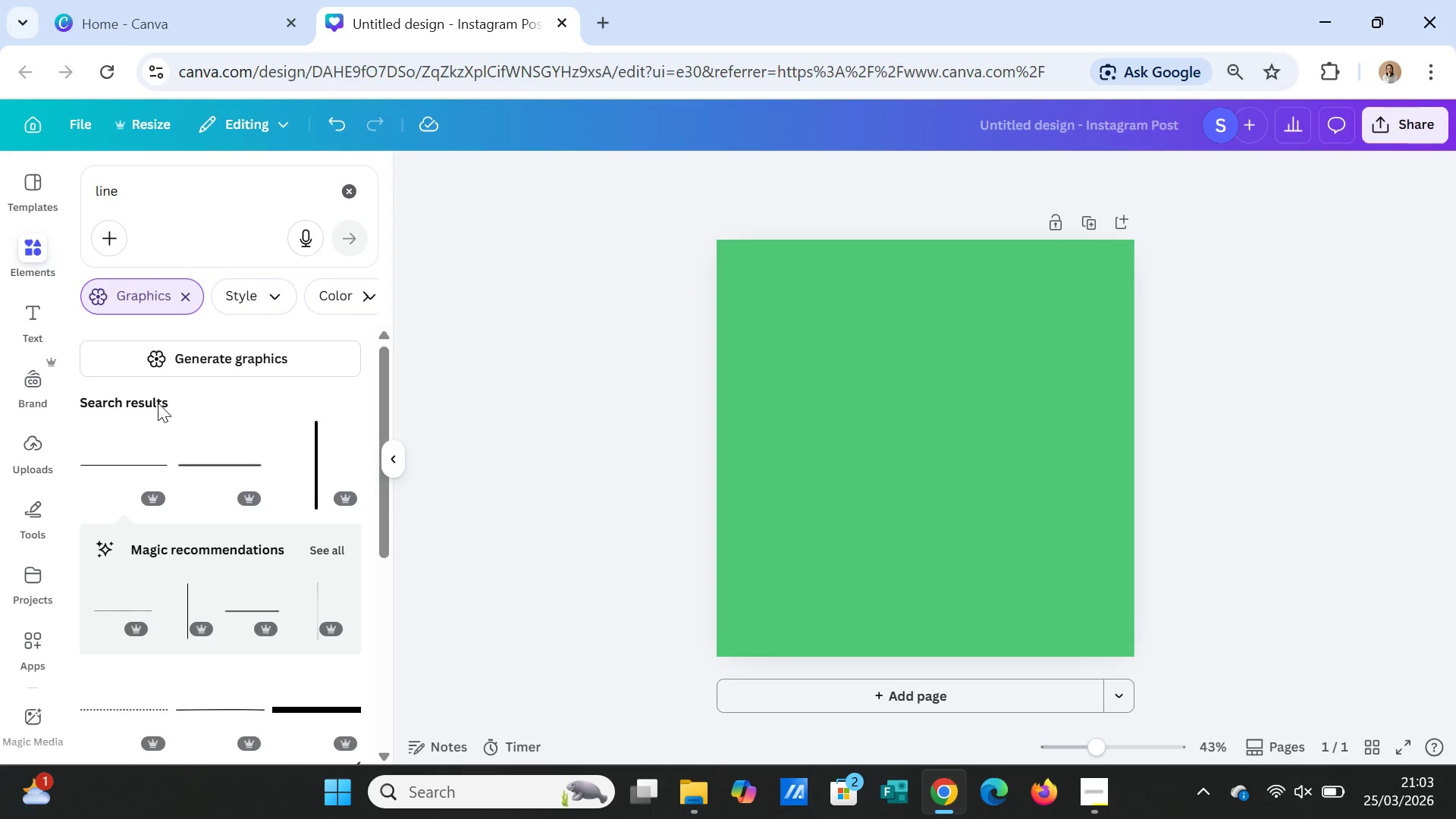 
scroll: coordinate [271, 510], scroll_direction: down, amount: 2.0
 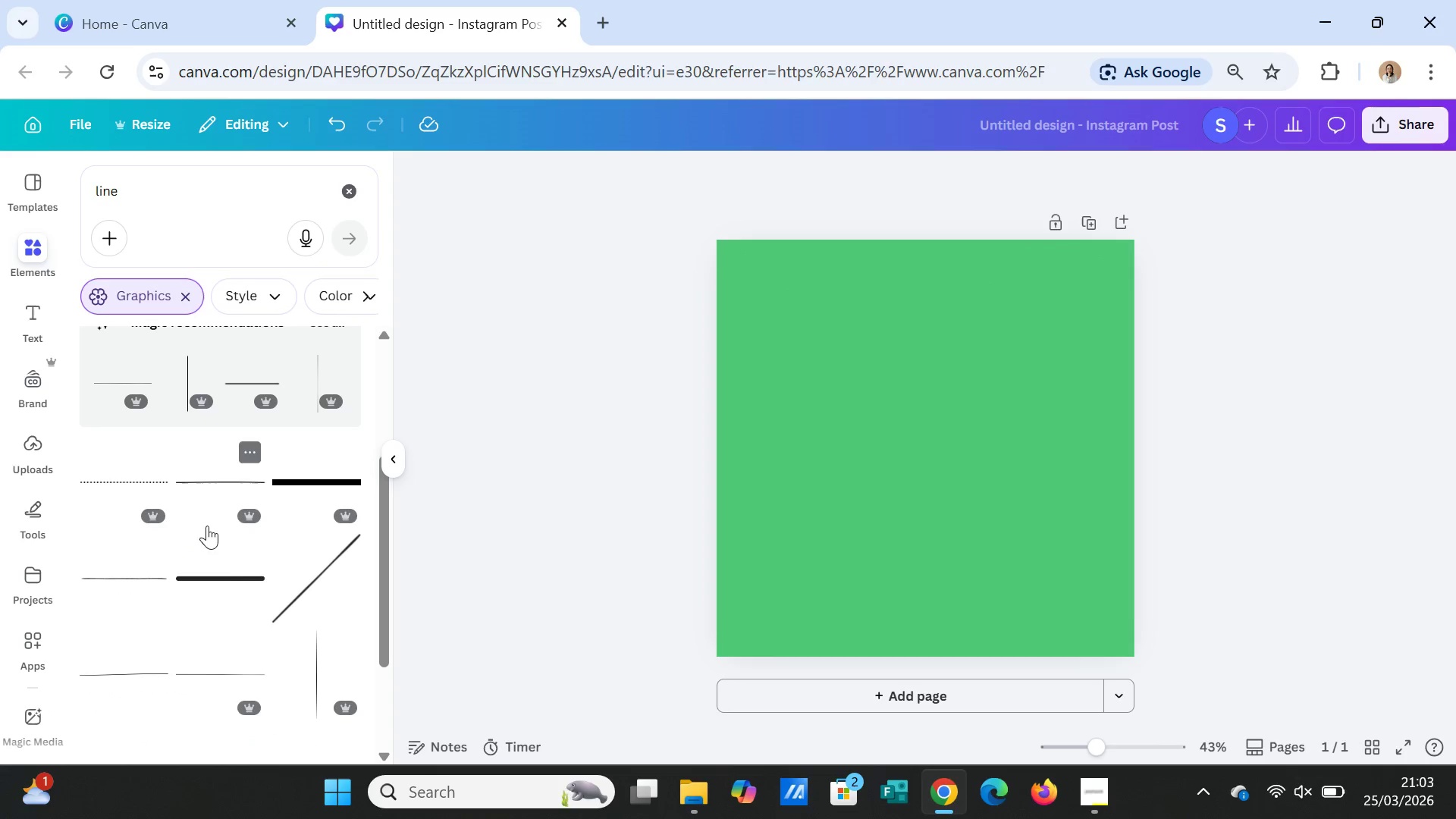 
scroll: coordinate [237, 526], scroll_direction: up, amount: 7.0
 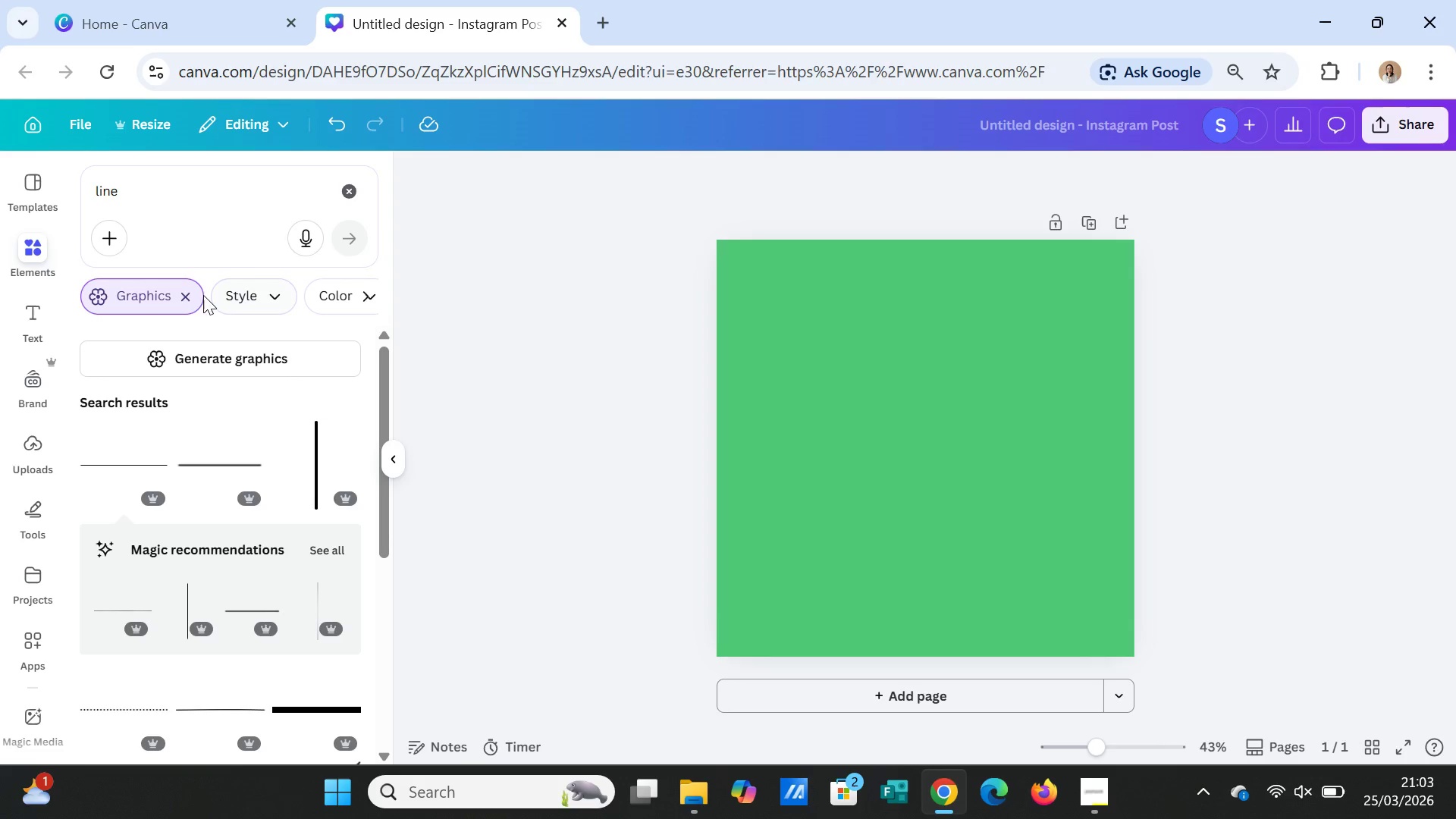 
left_click([190, 293])
 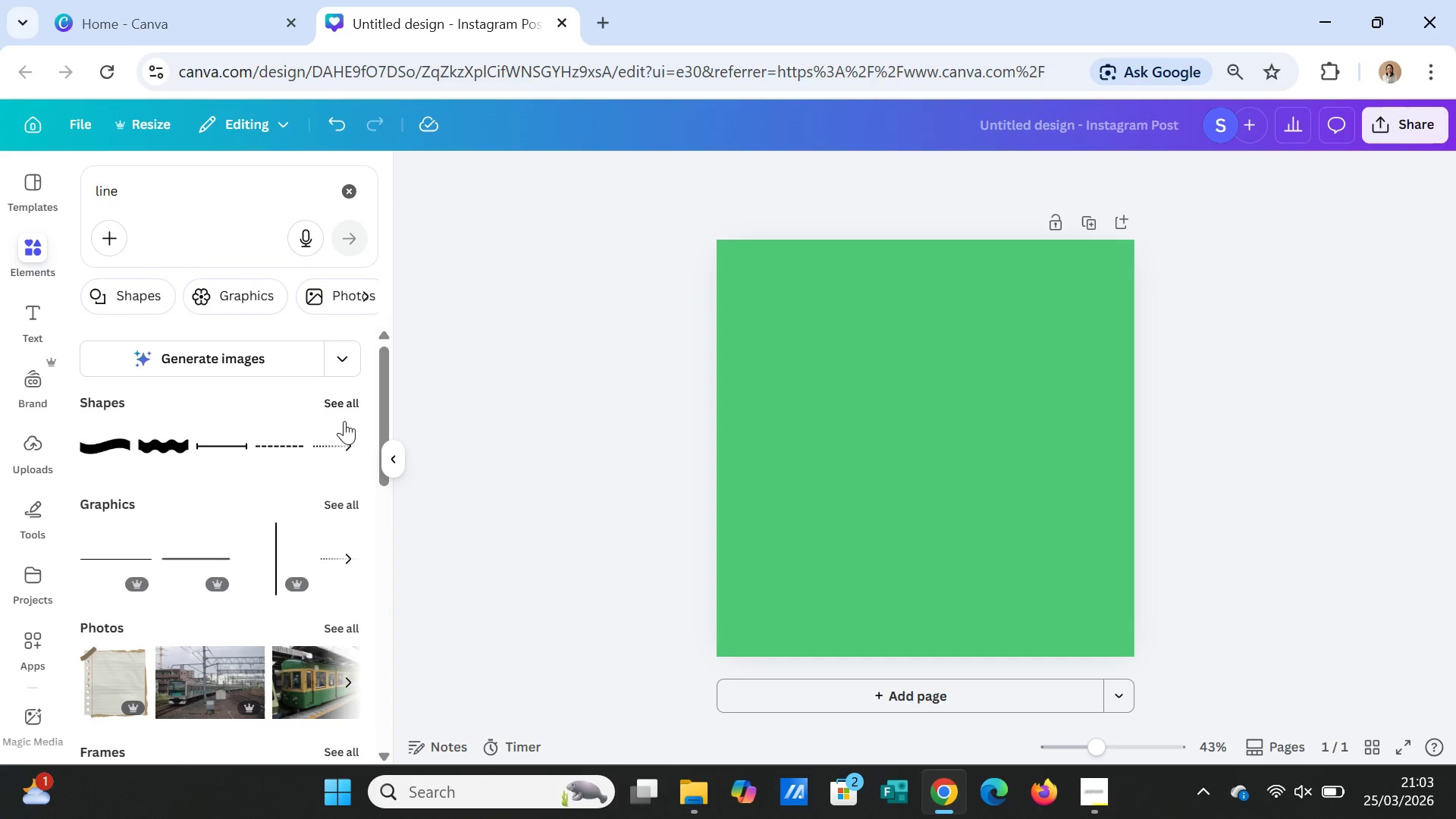 
left_click([350, 399])
 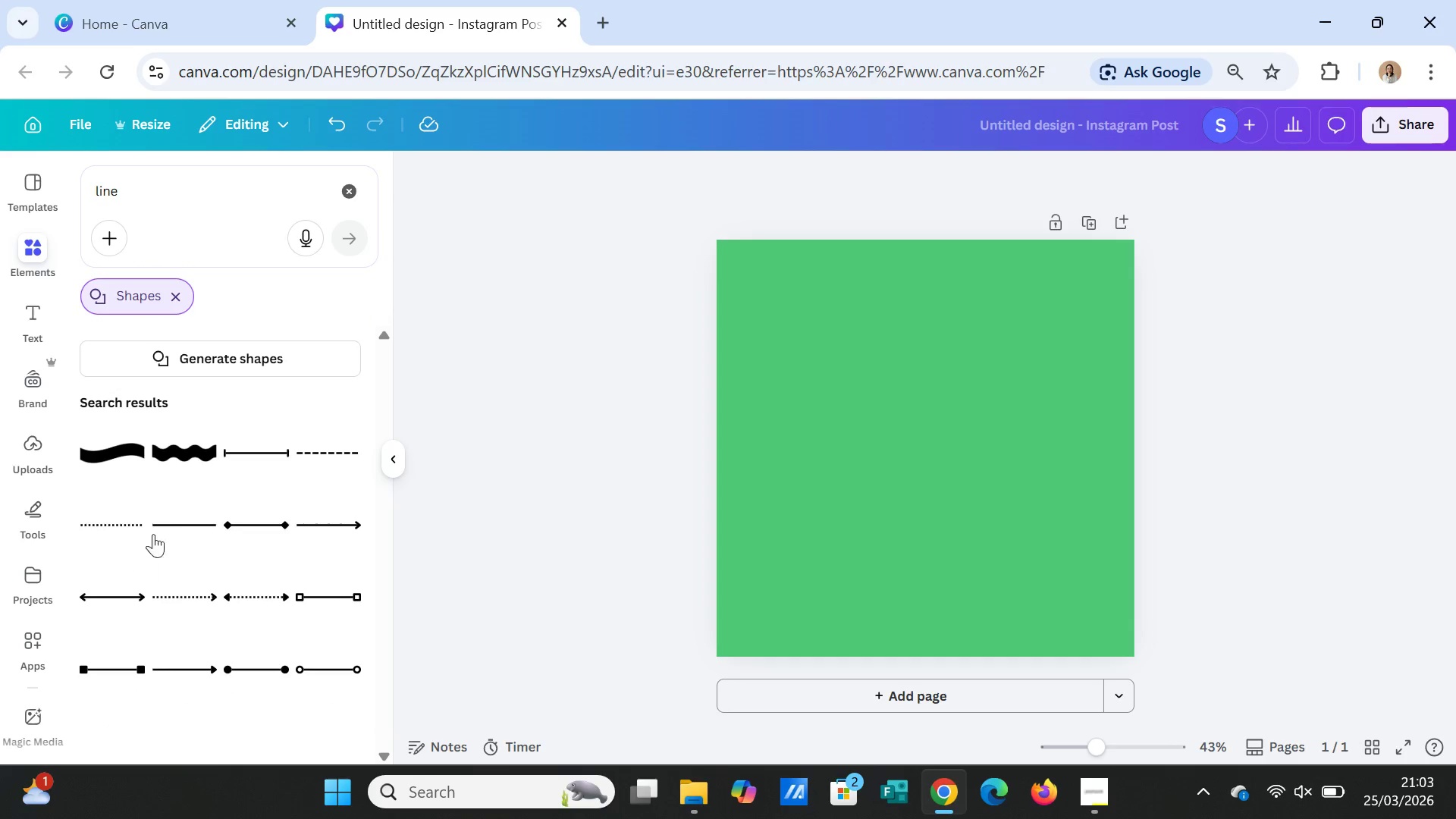 
left_click([190, 519])
 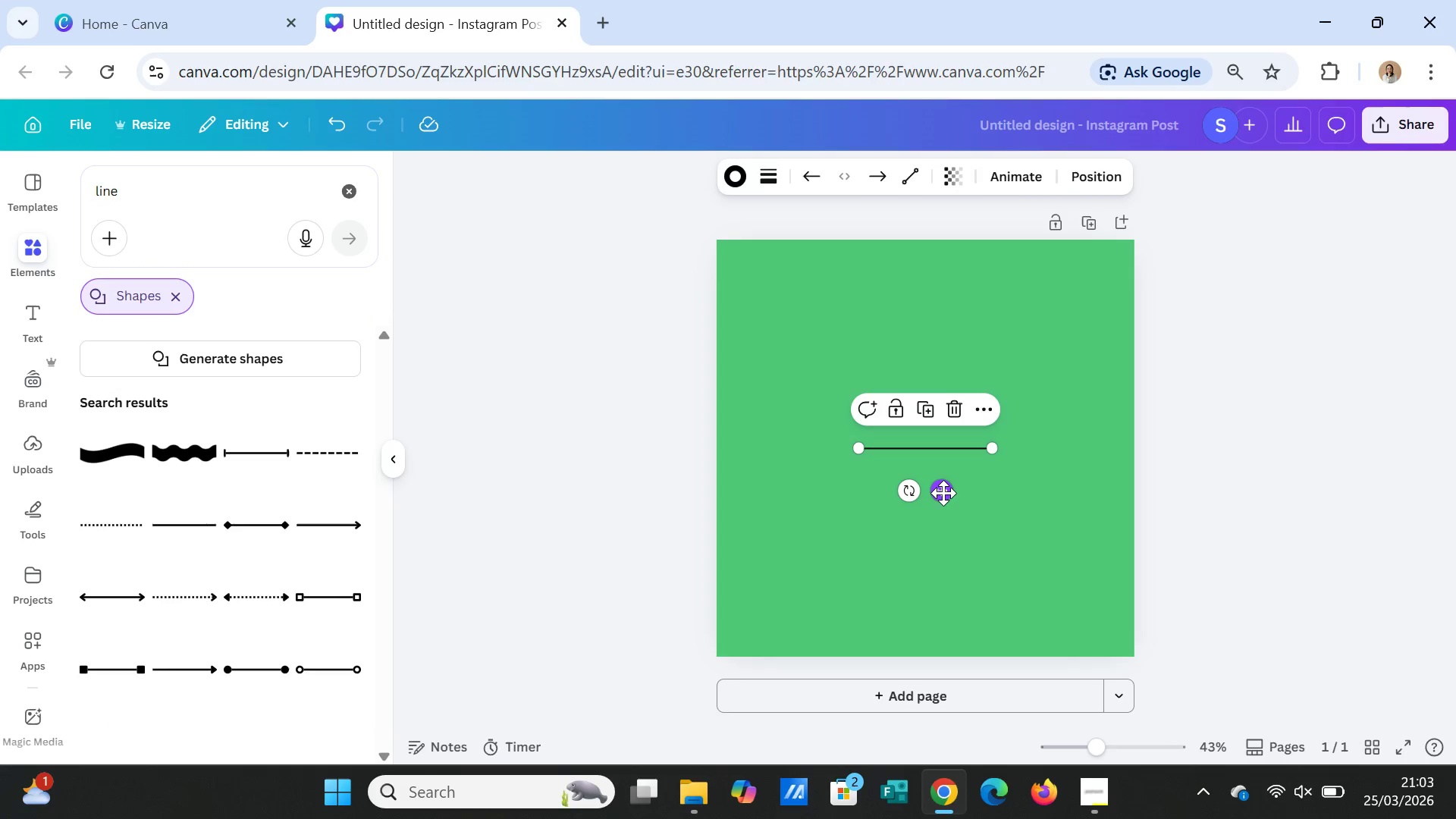 
left_click_drag(start_coordinate=[943, 491], to_coordinate=[937, 299])
 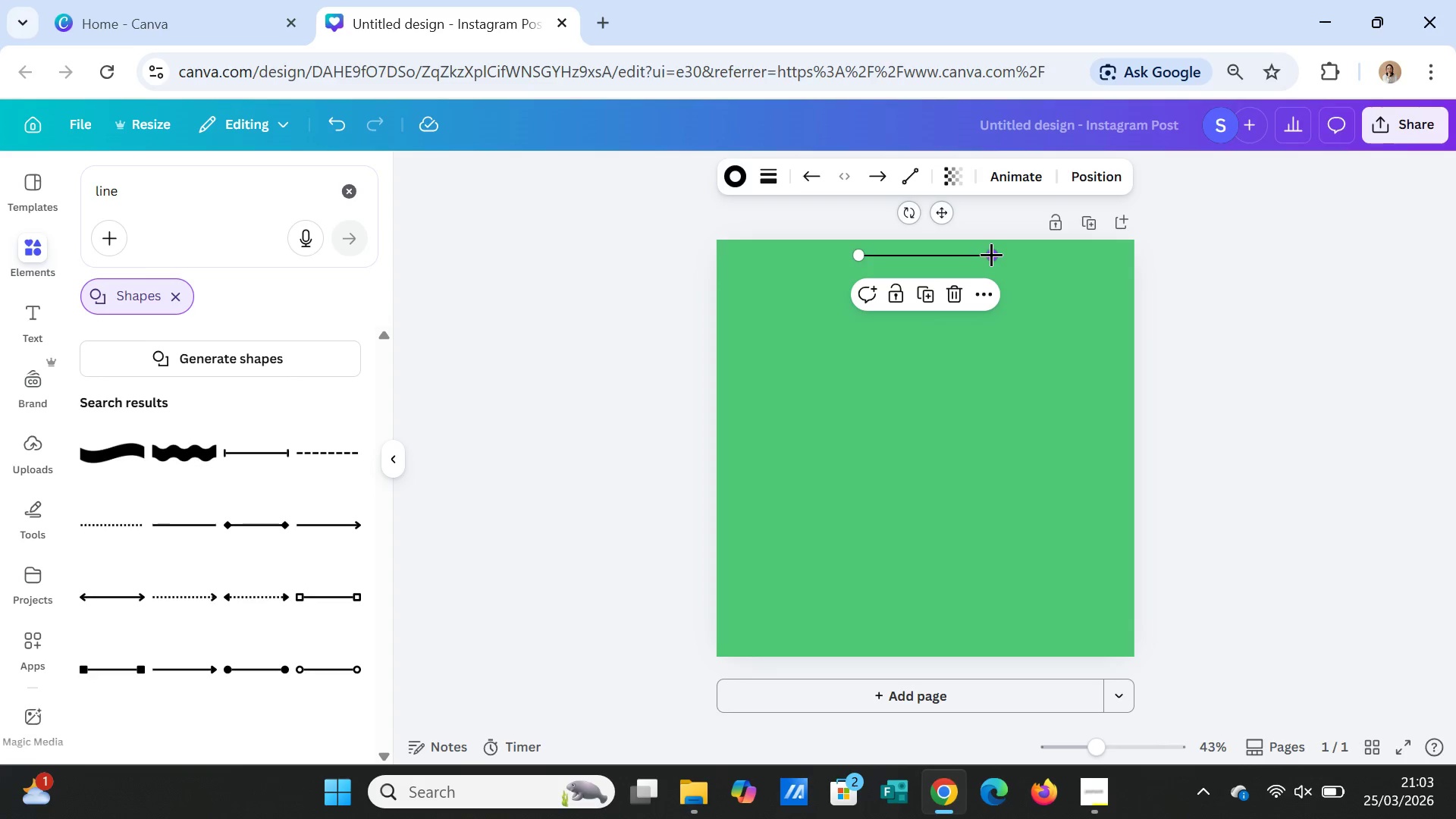 
left_click_drag(start_coordinate=[990, 253], to_coordinate=[1120, 253])
 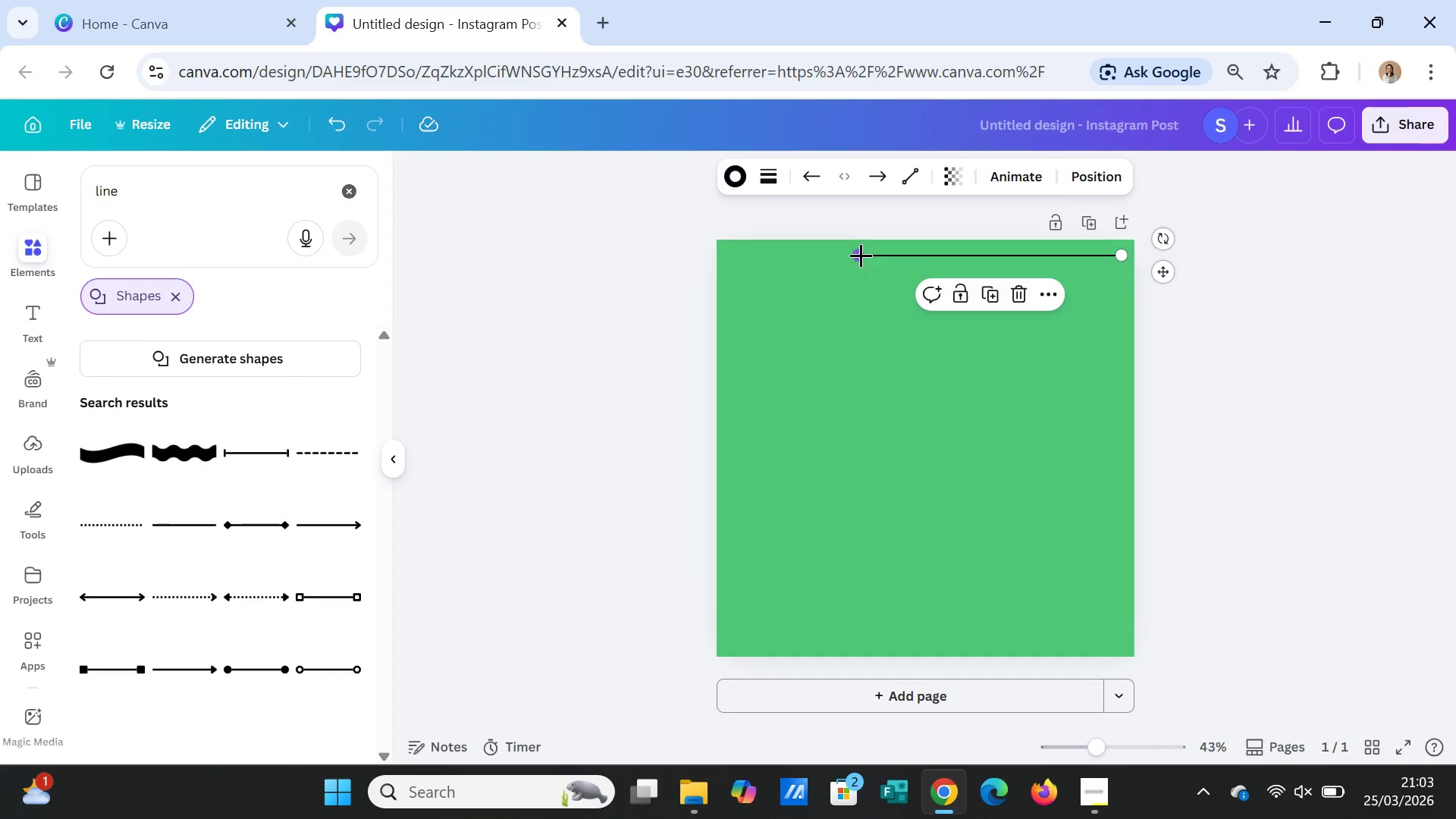 
left_click_drag(start_coordinate=[861, 255], to_coordinate=[743, 256])
 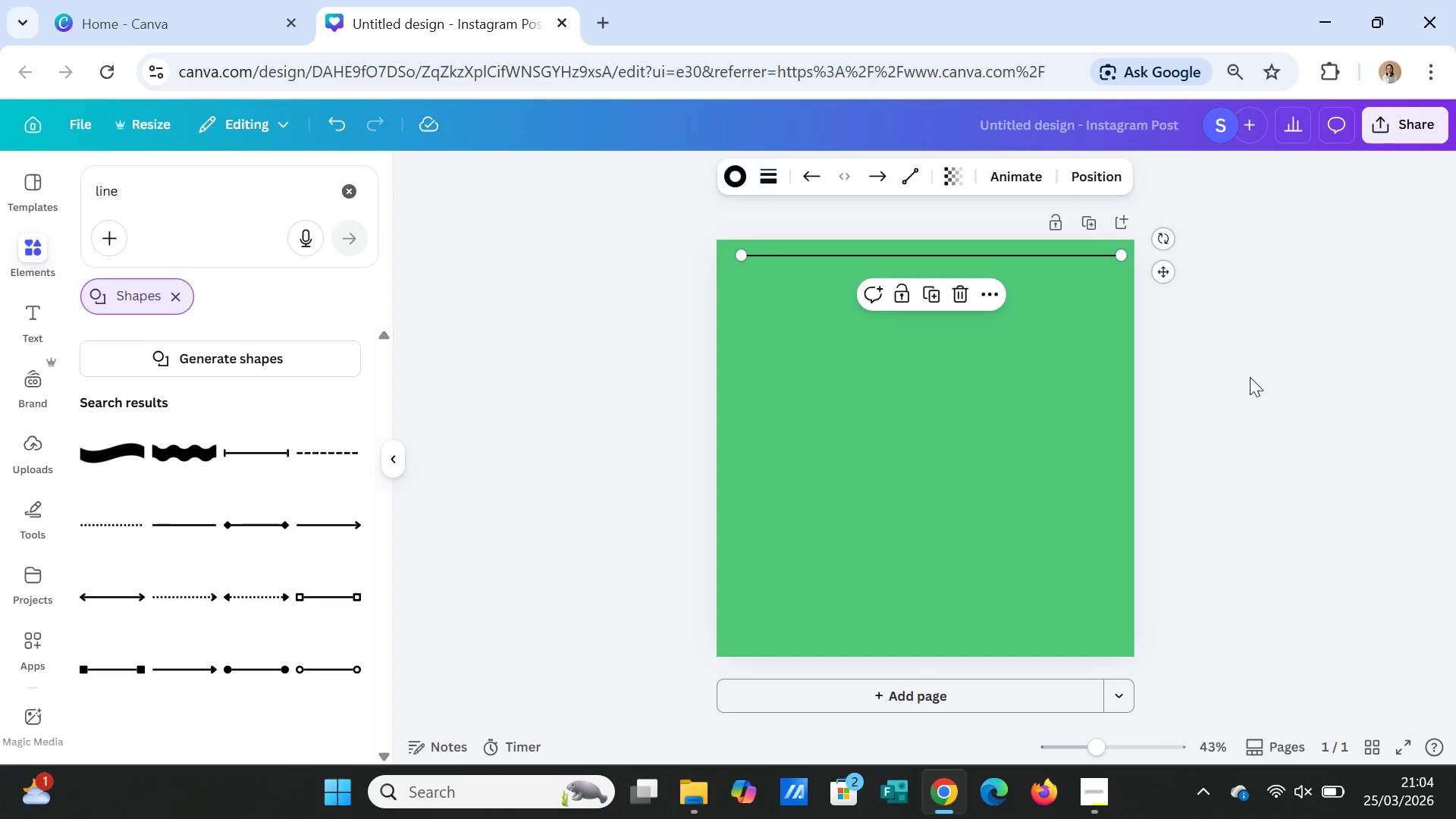 
left_click([1250, 377])
 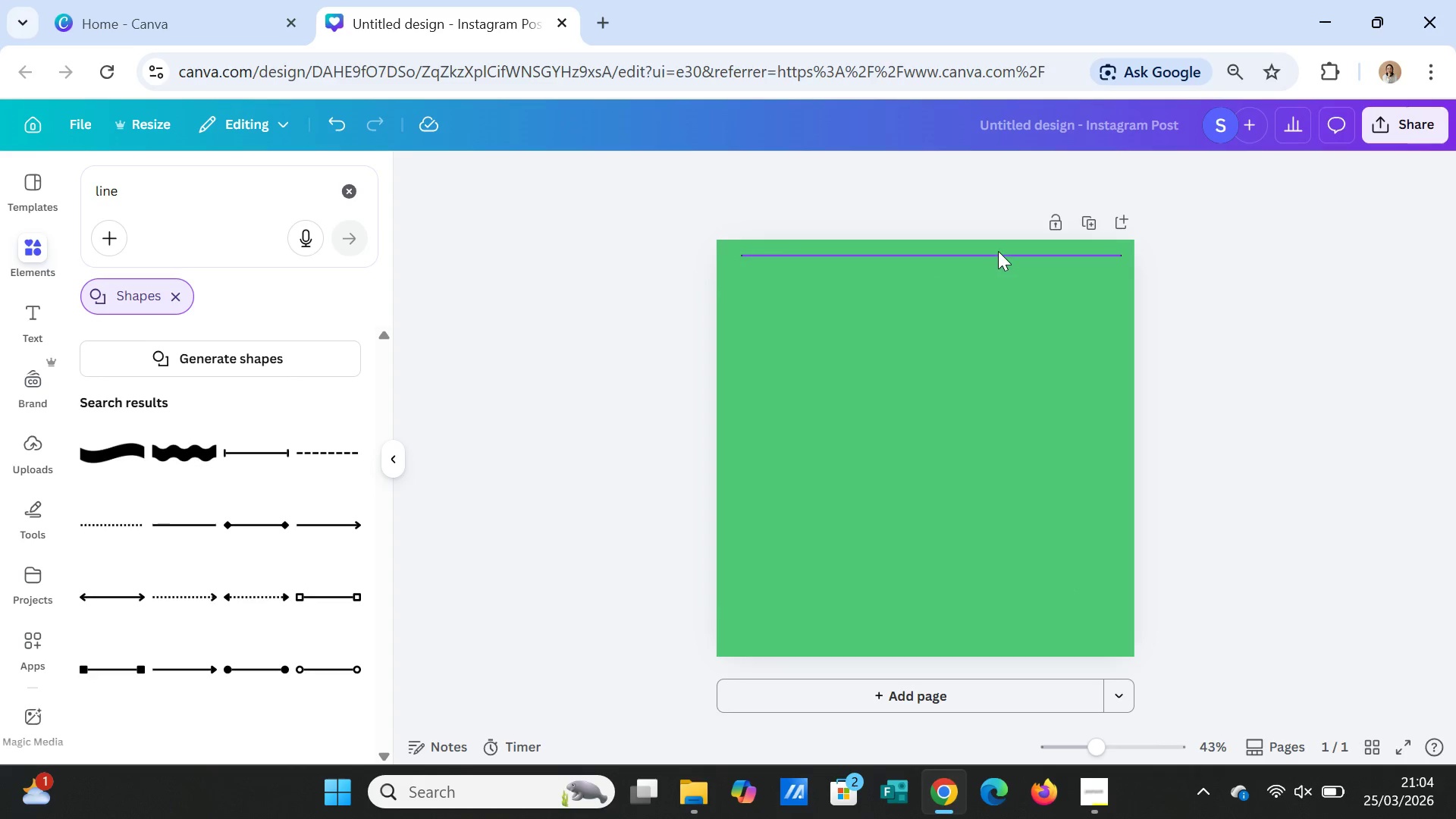 
left_click([998, 250])
 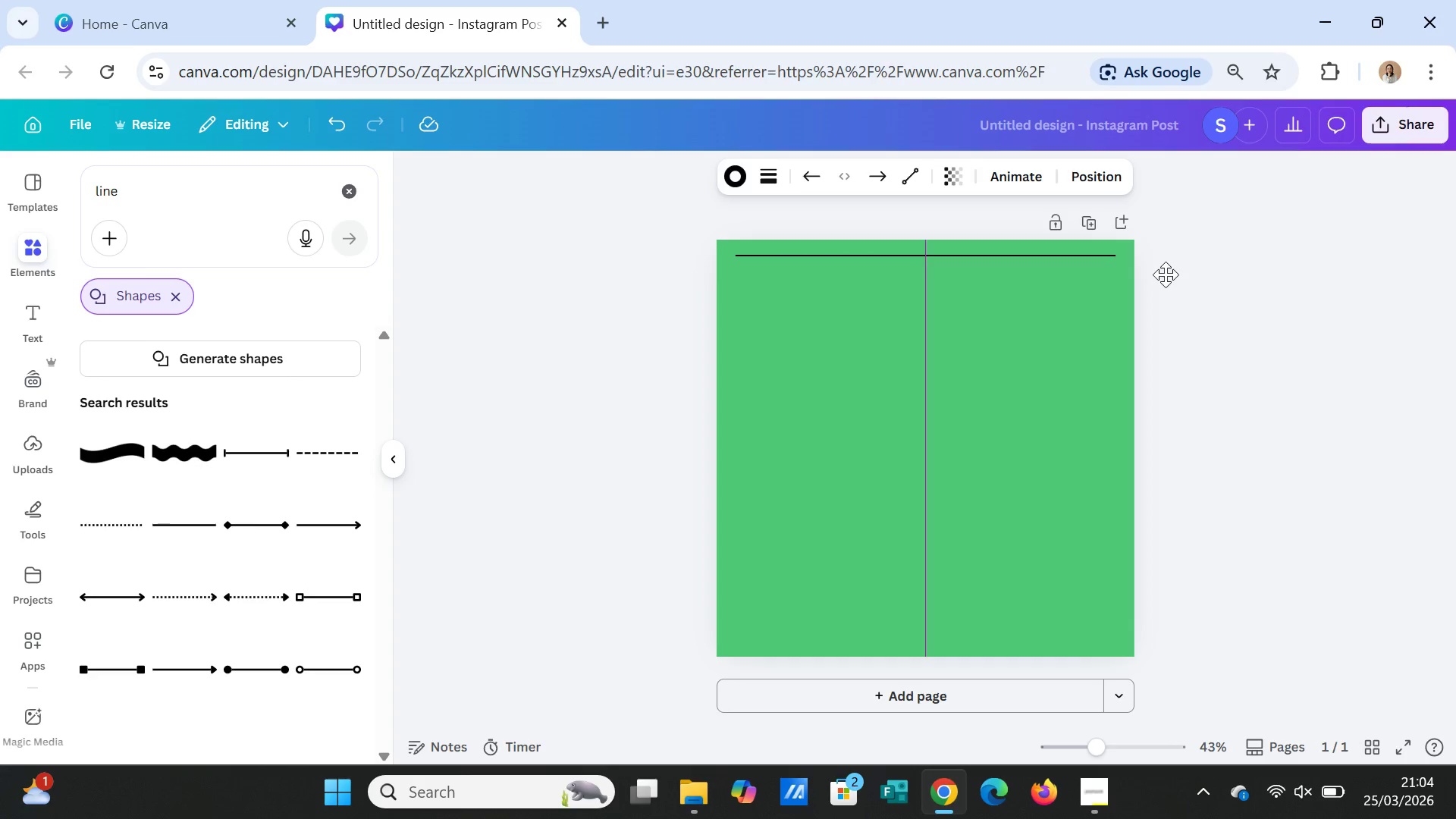 
left_click([1236, 365])
 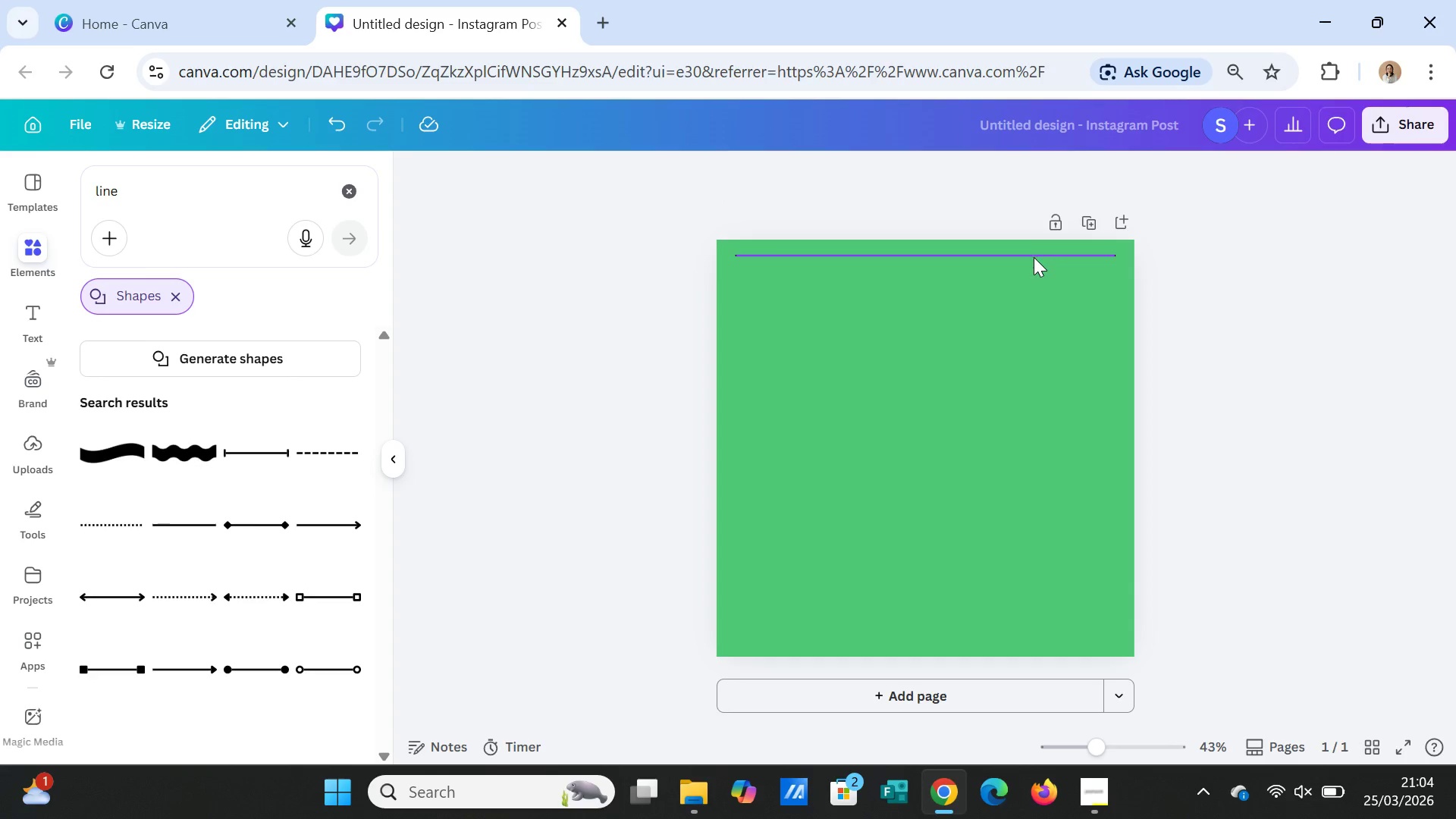 
left_click([1034, 257])
 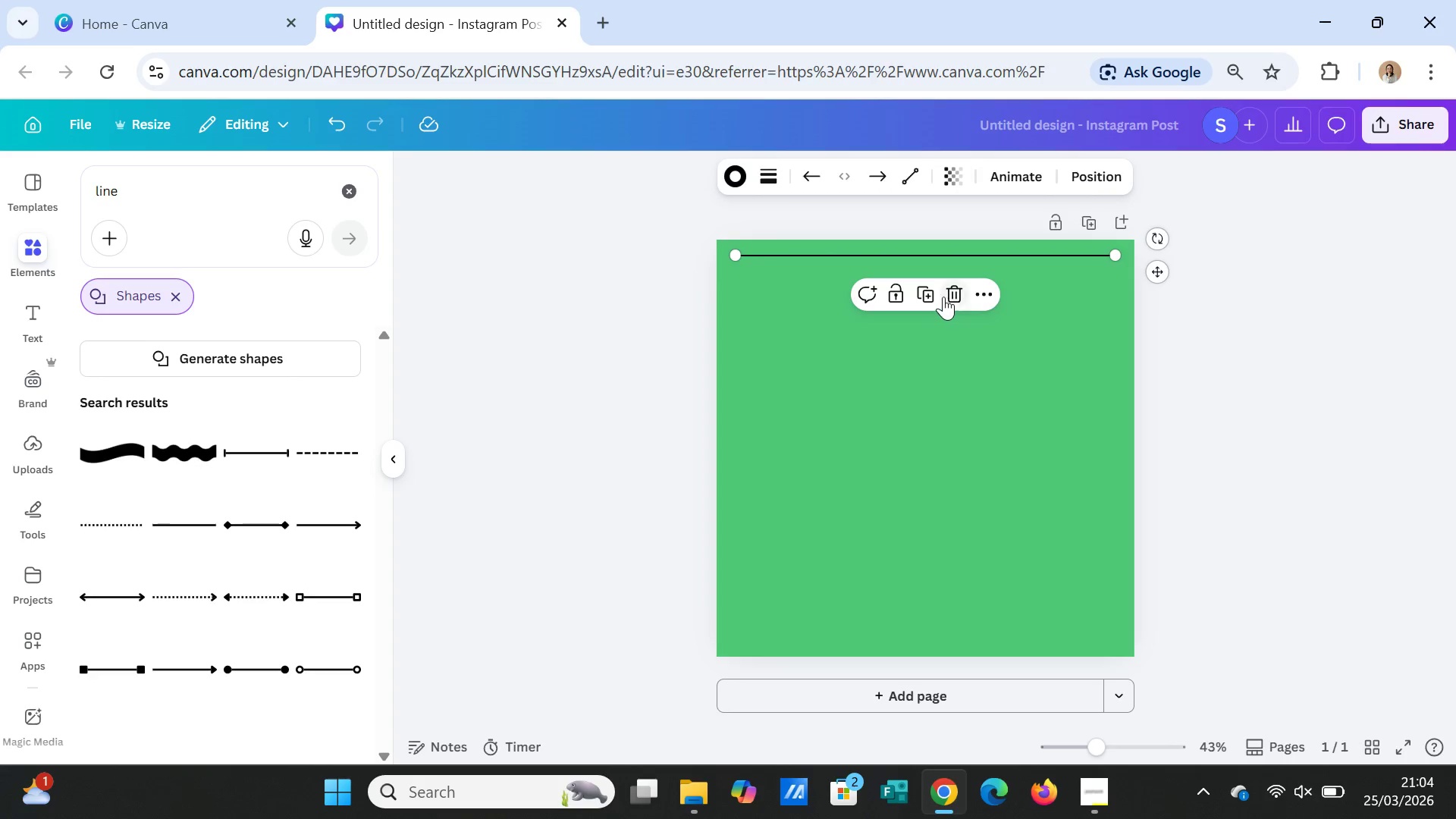 
left_click([929, 292])
 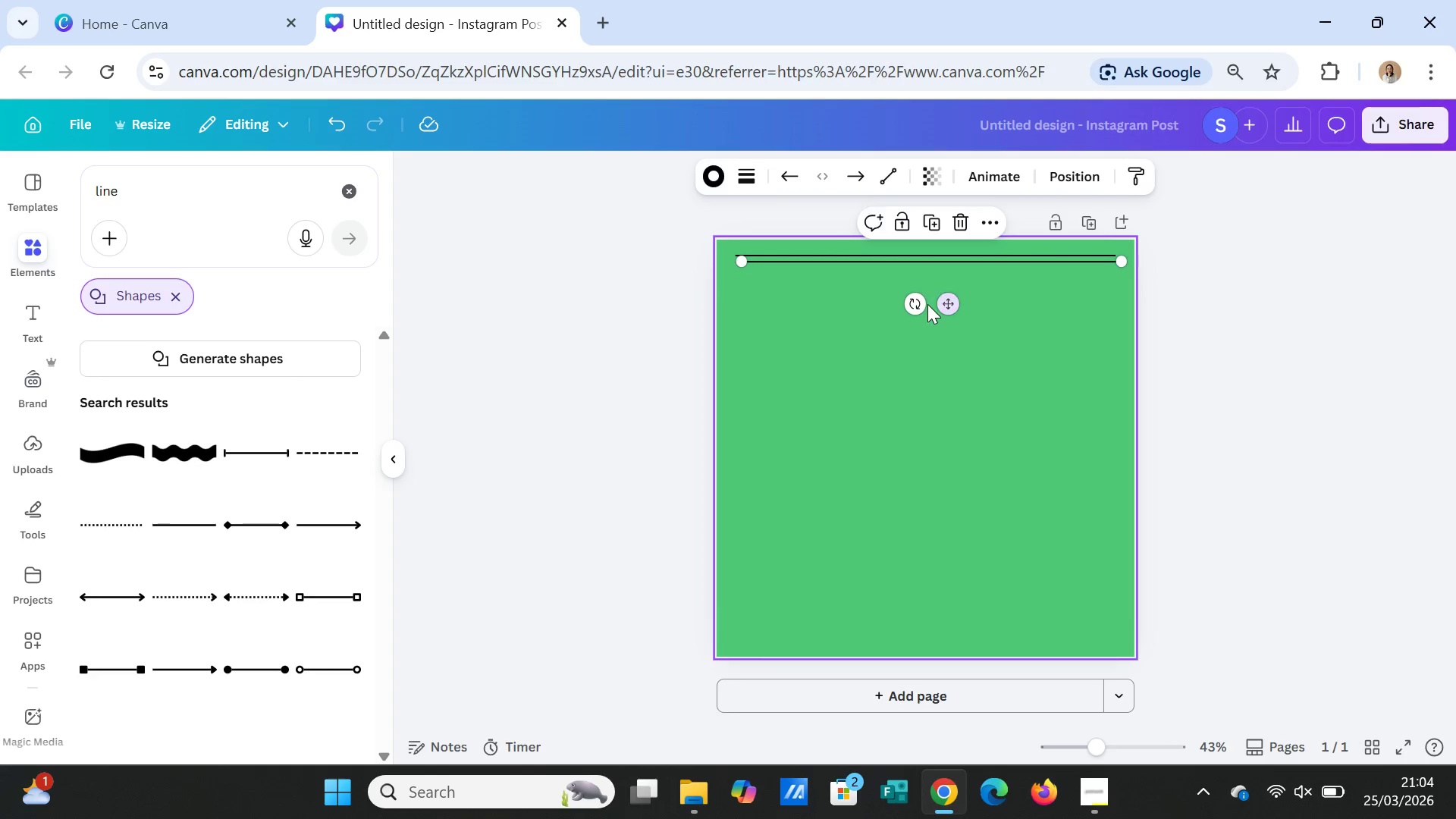 
left_click_drag(start_coordinate=[918, 304], to_coordinate=[1178, 278])
 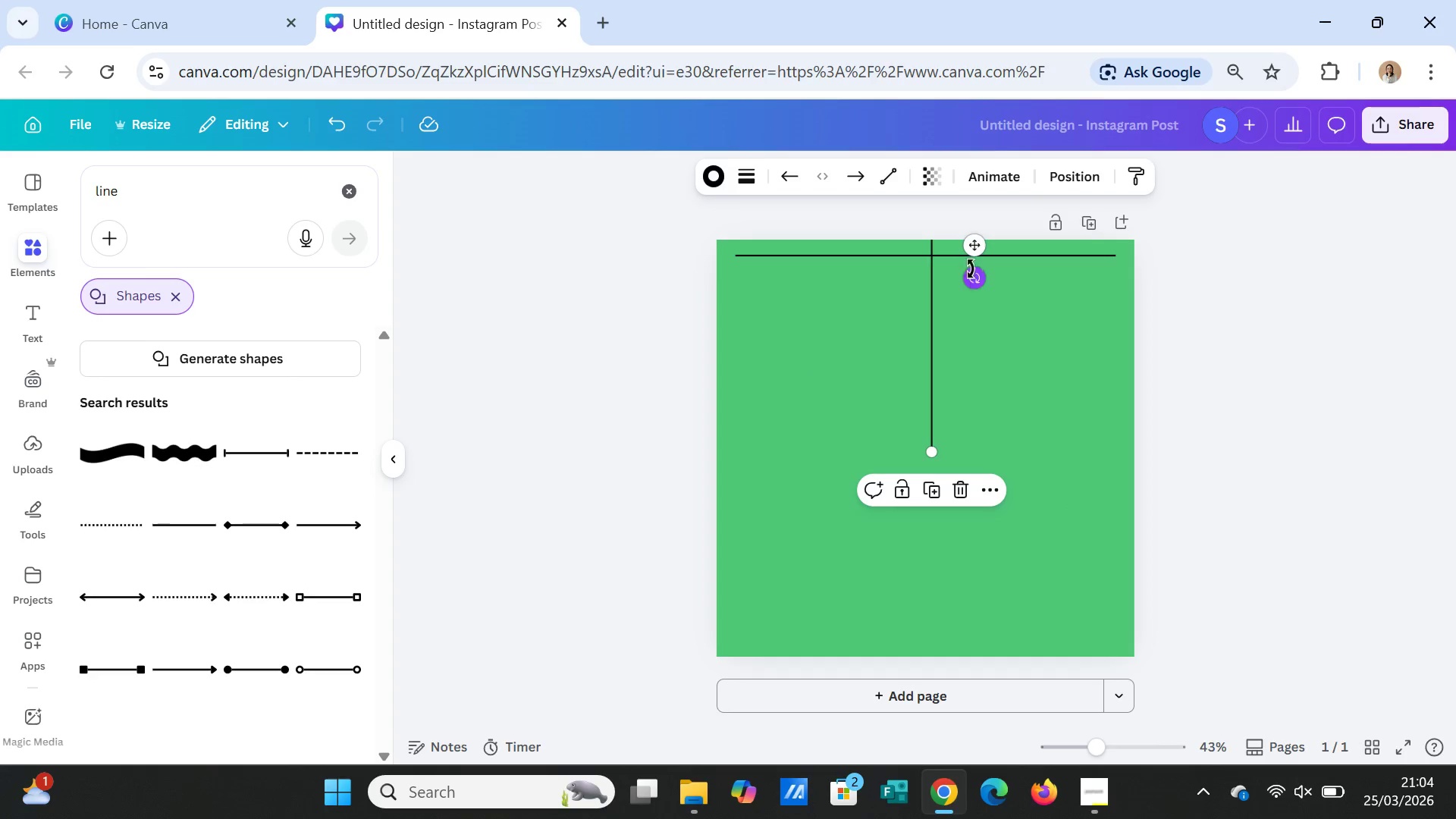 
left_click_drag(start_coordinate=[973, 246], to_coordinate=[784, 429])
 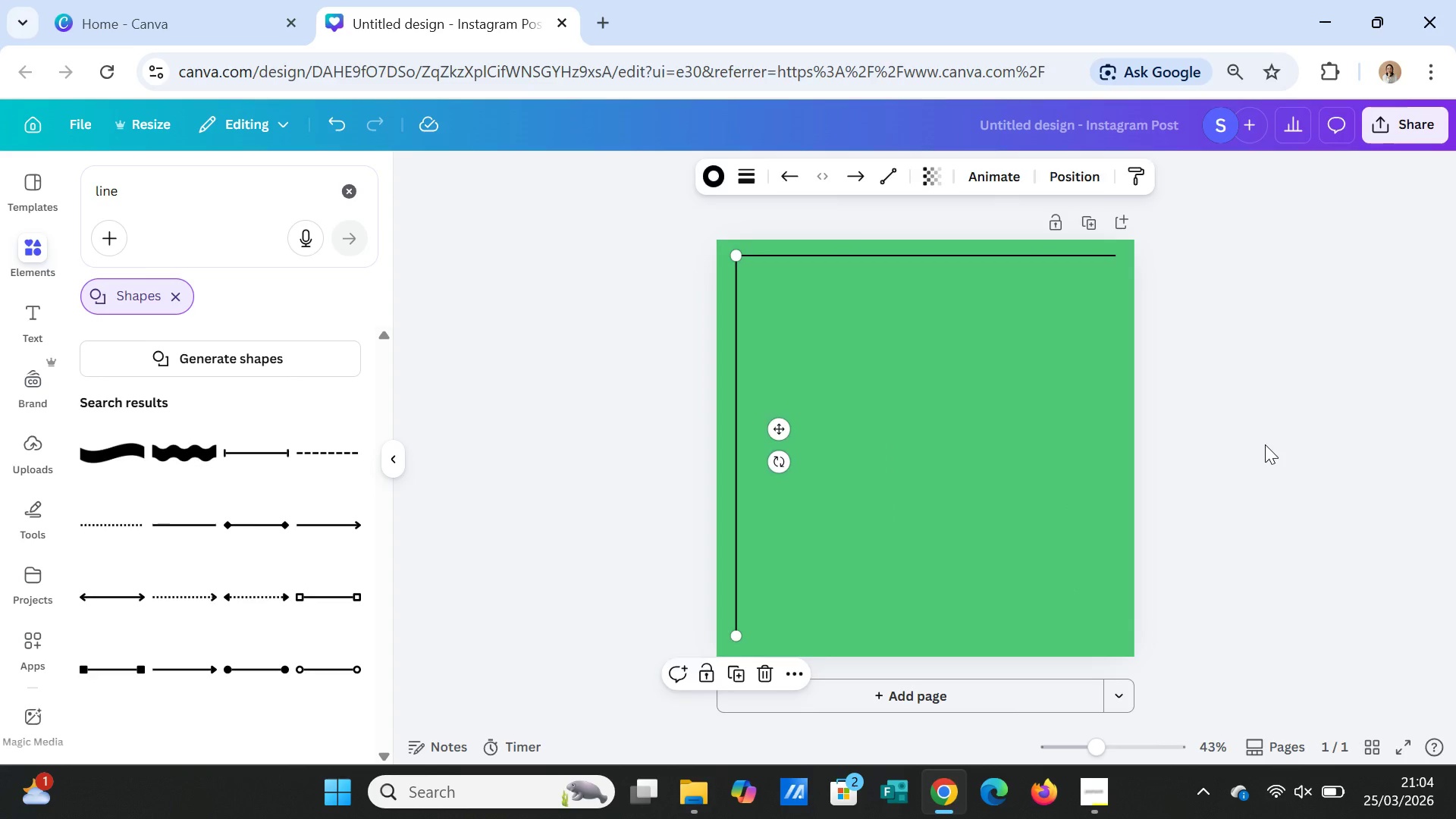 
left_click([1265, 444])
 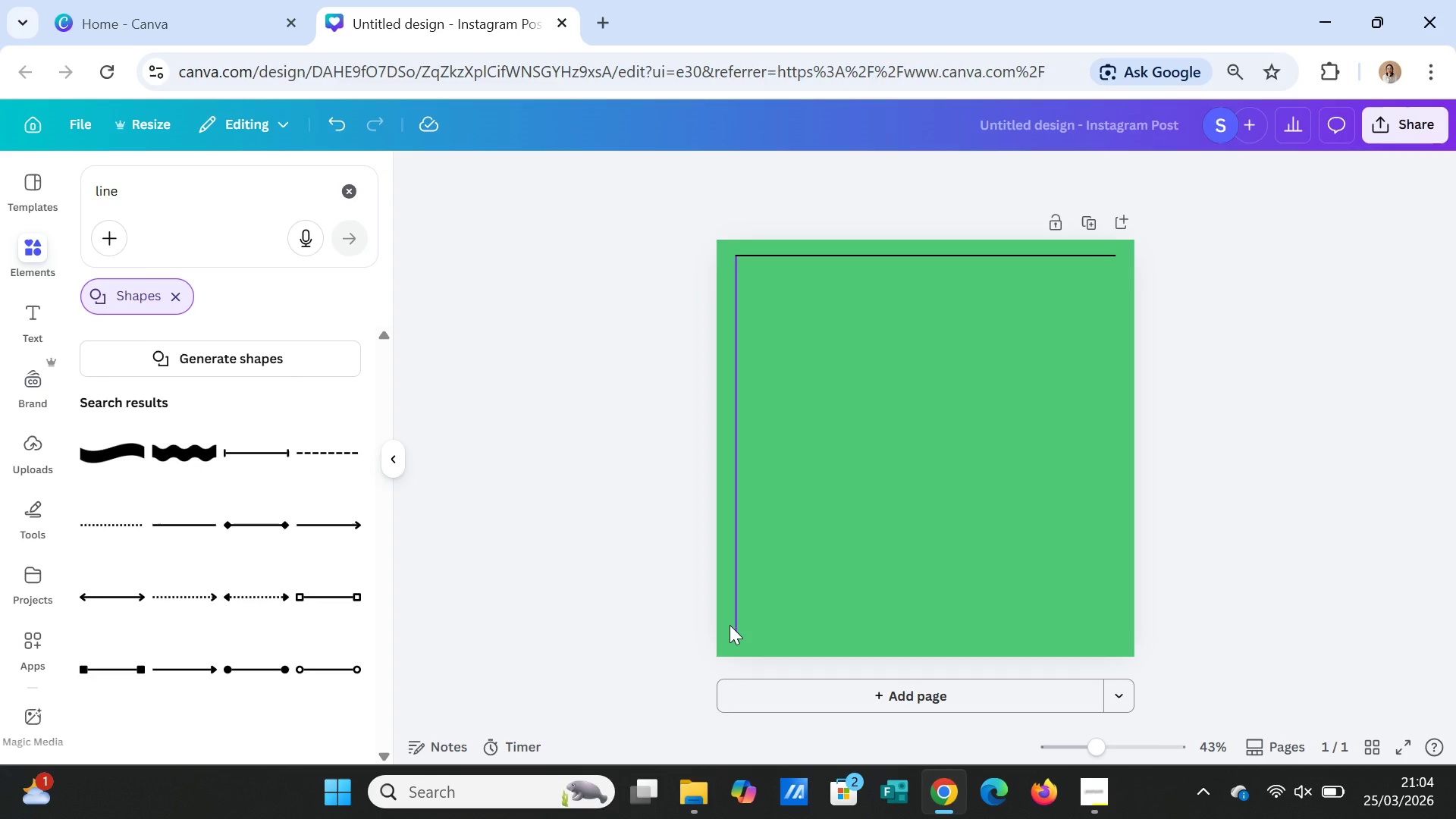 
left_click([730, 624])
 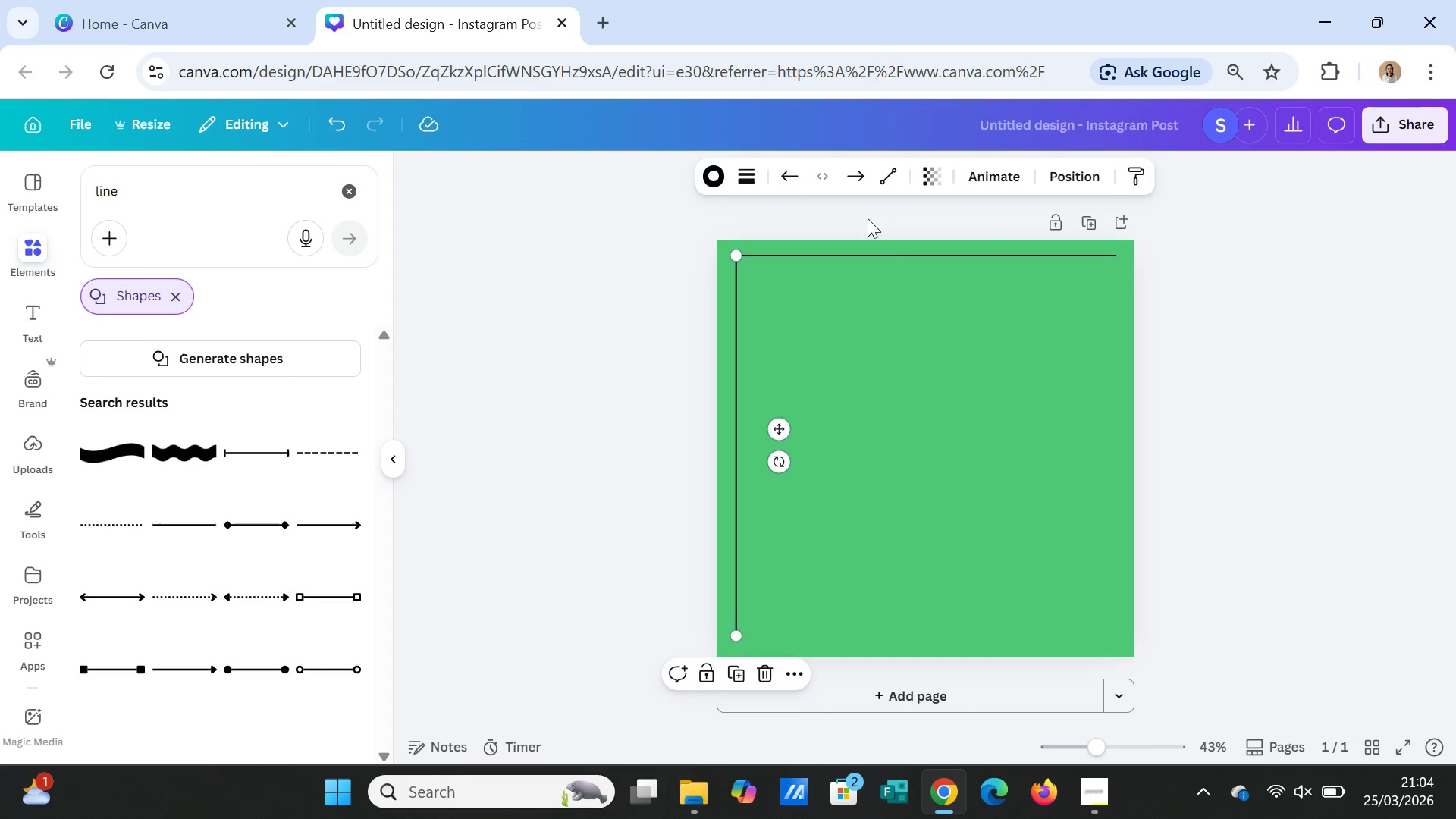 
wait(9.45)
 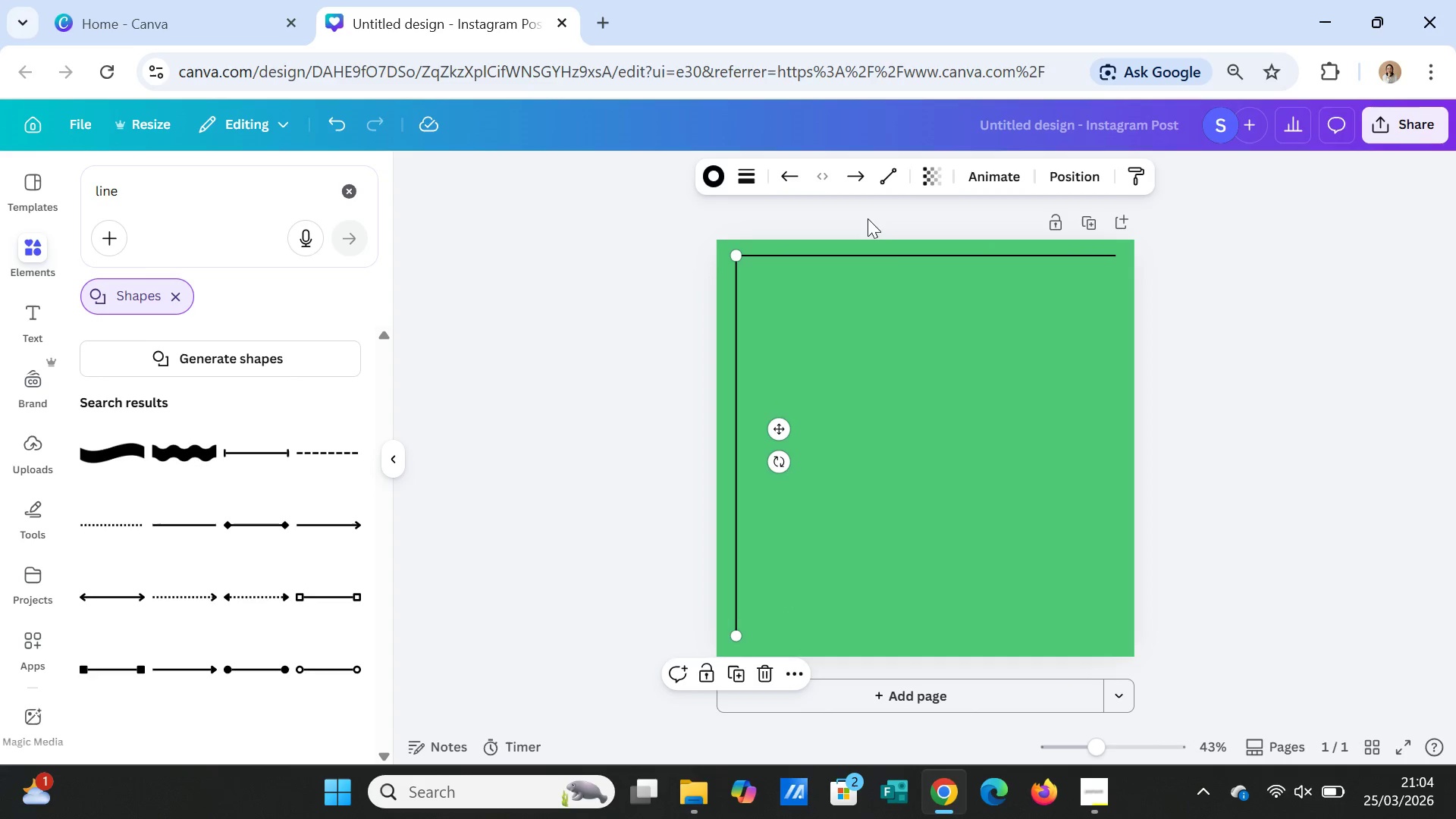 
left_click([738, 670])
 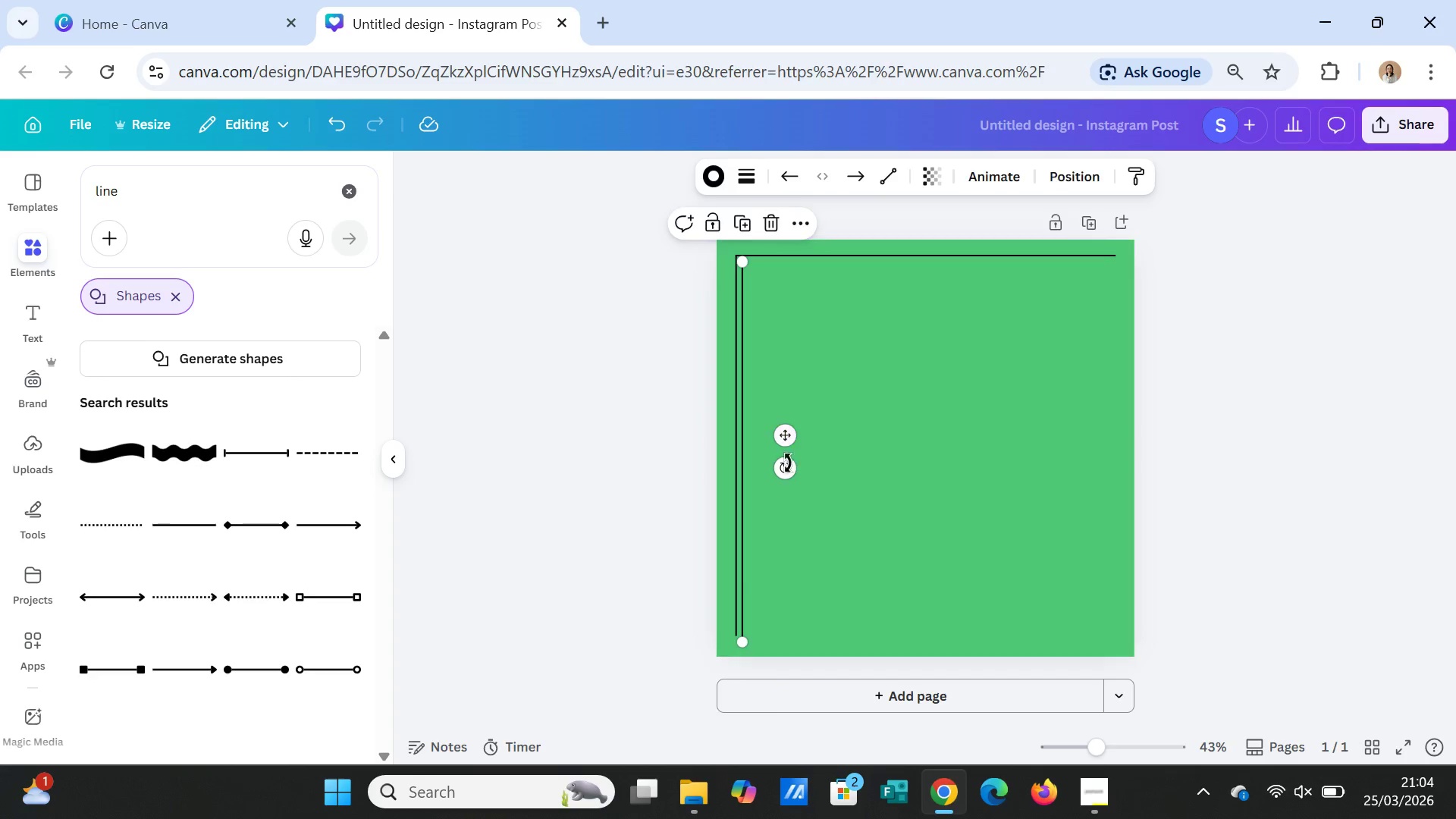 
left_click_drag(start_coordinate=[787, 467], to_coordinate=[727, 521])
 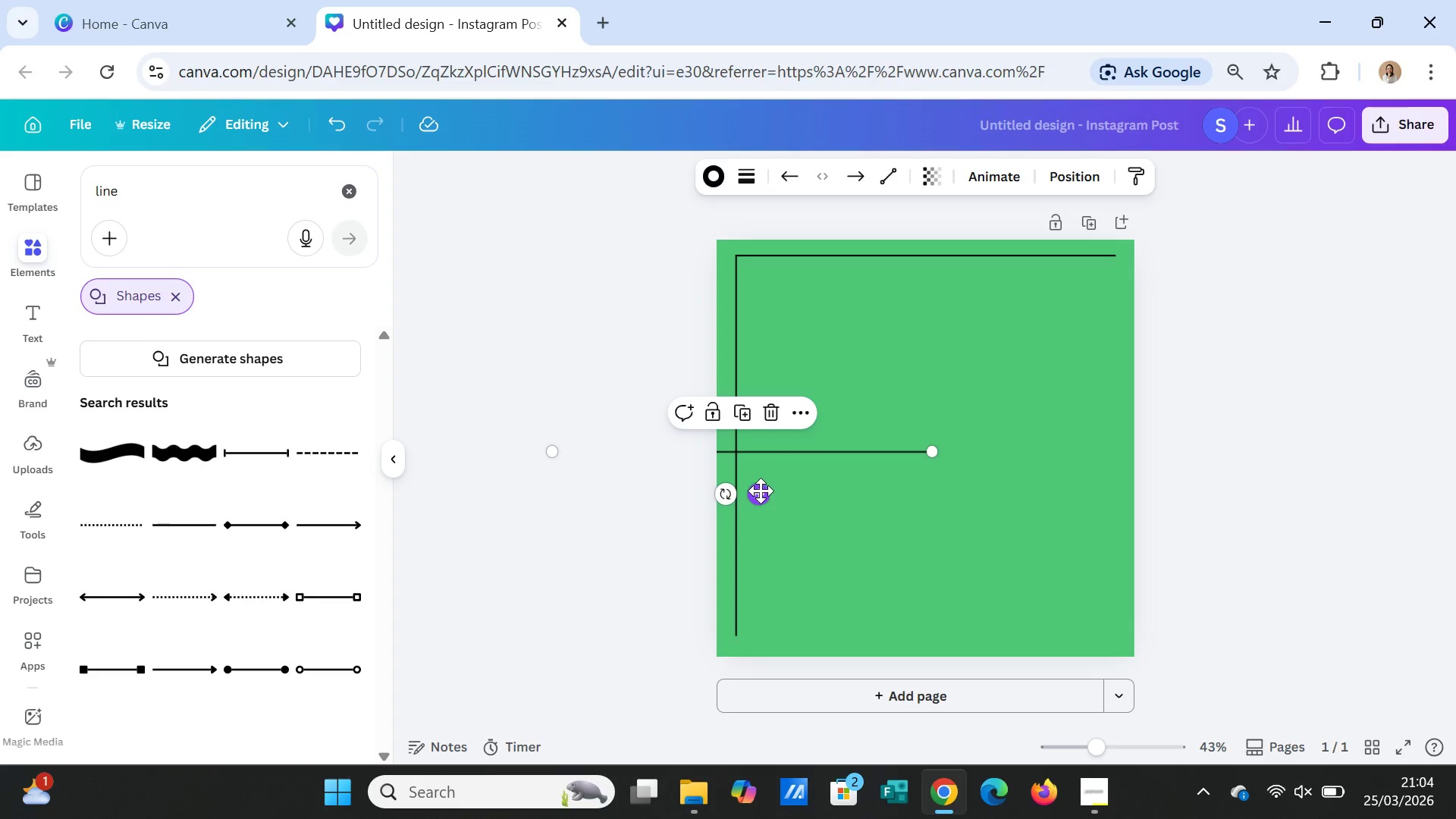 
left_click_drag(start_coordinate=[761, 491], to_coordinate=[945, 671])
 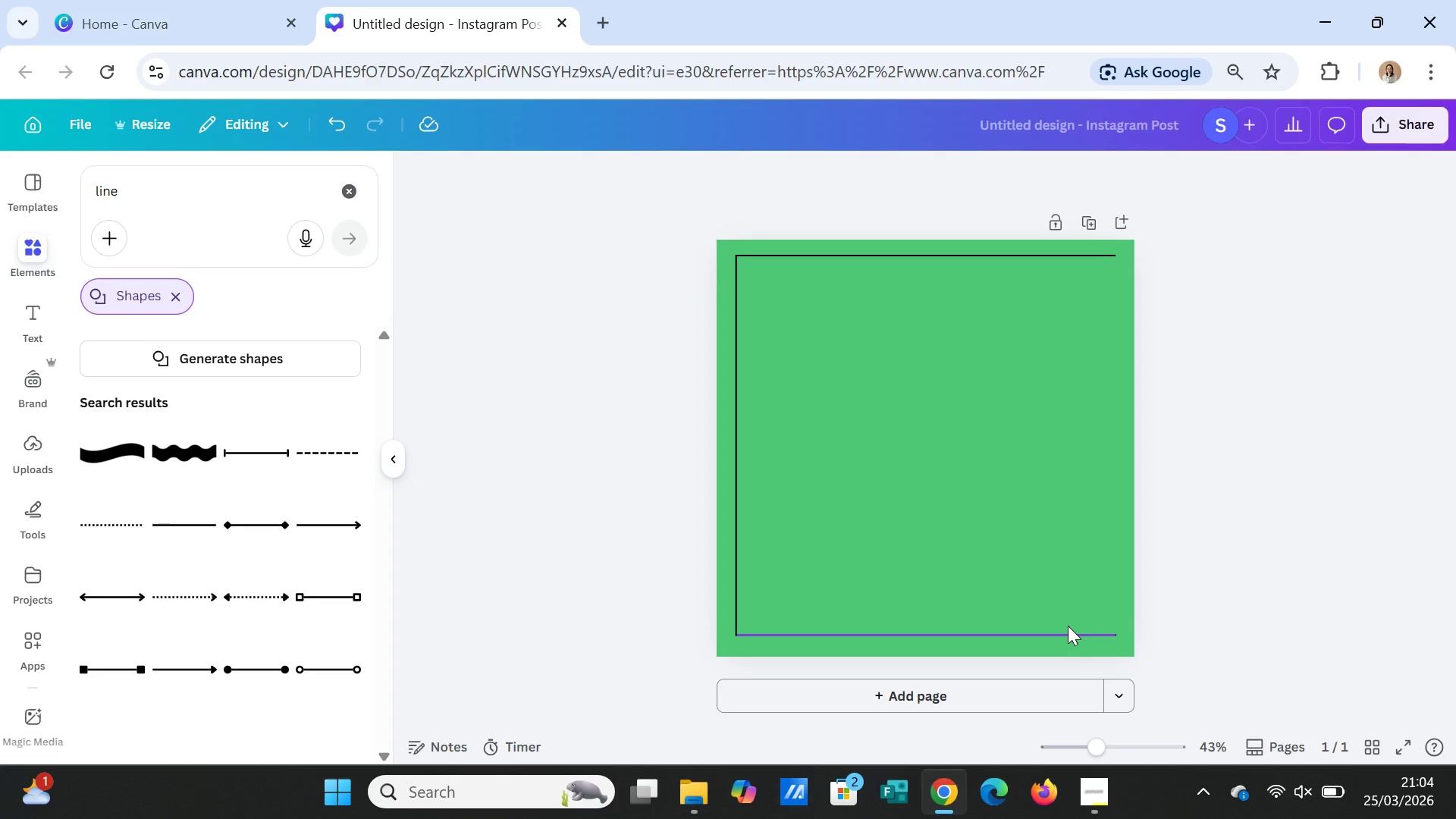 
left_click([1068, 630])
 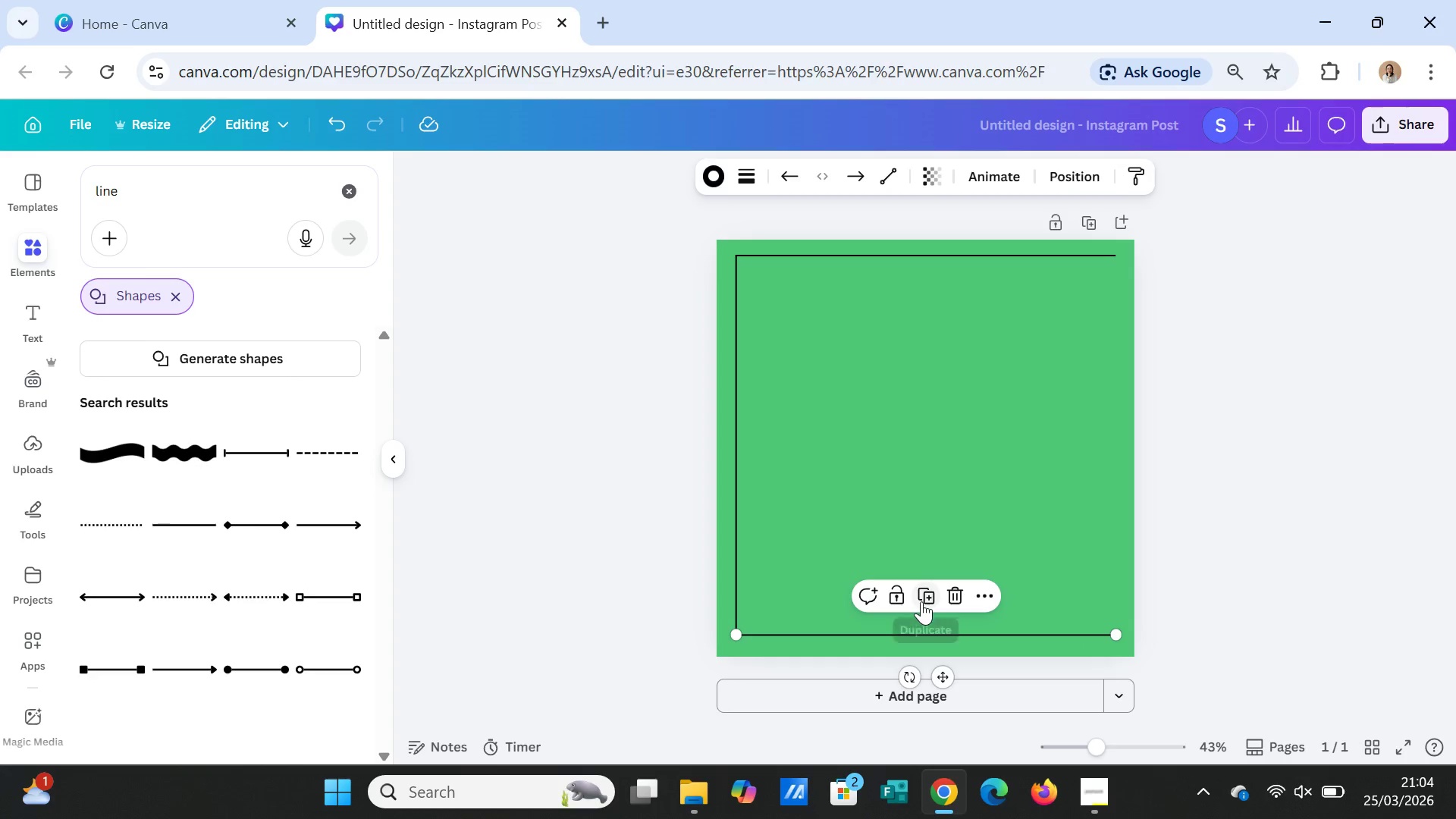 
left_click([927, 598])
 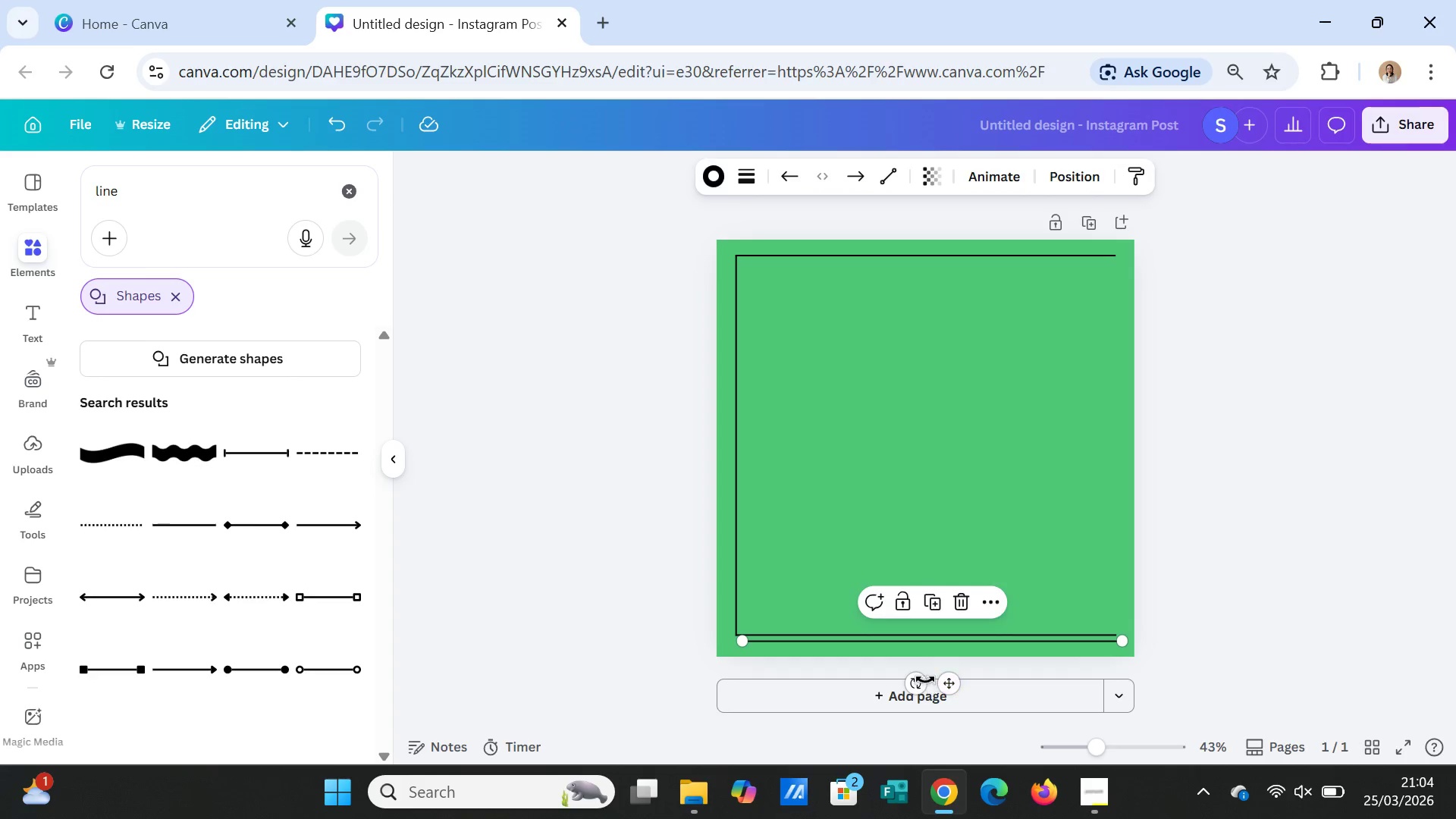 
left_click_drag(start_coordinate=[915, 684], to_coordinate=[1455, 652])
 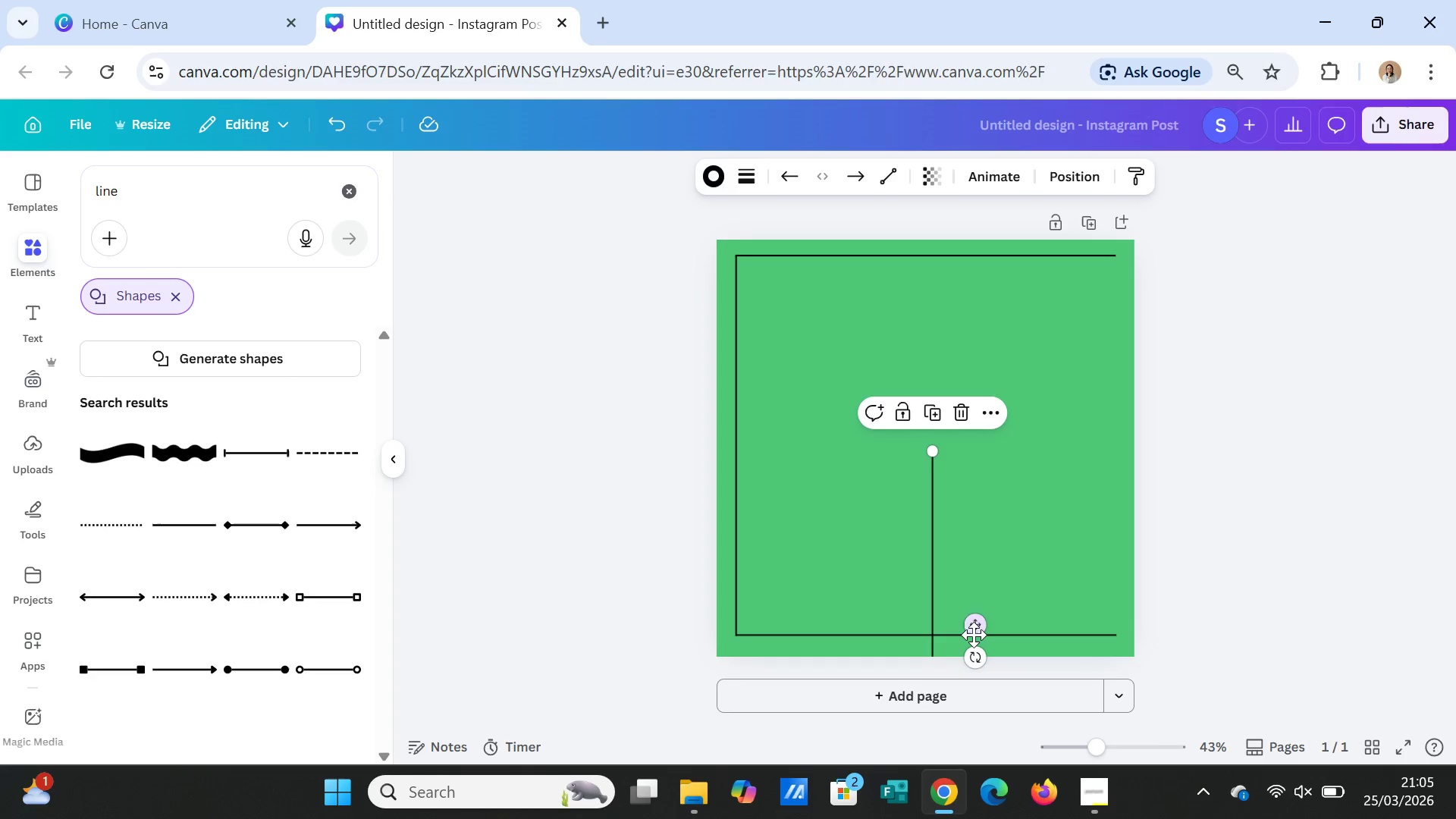 
left_click_drag(start_coordinate=[974, 635], to_coordinate=[1154, 440])
 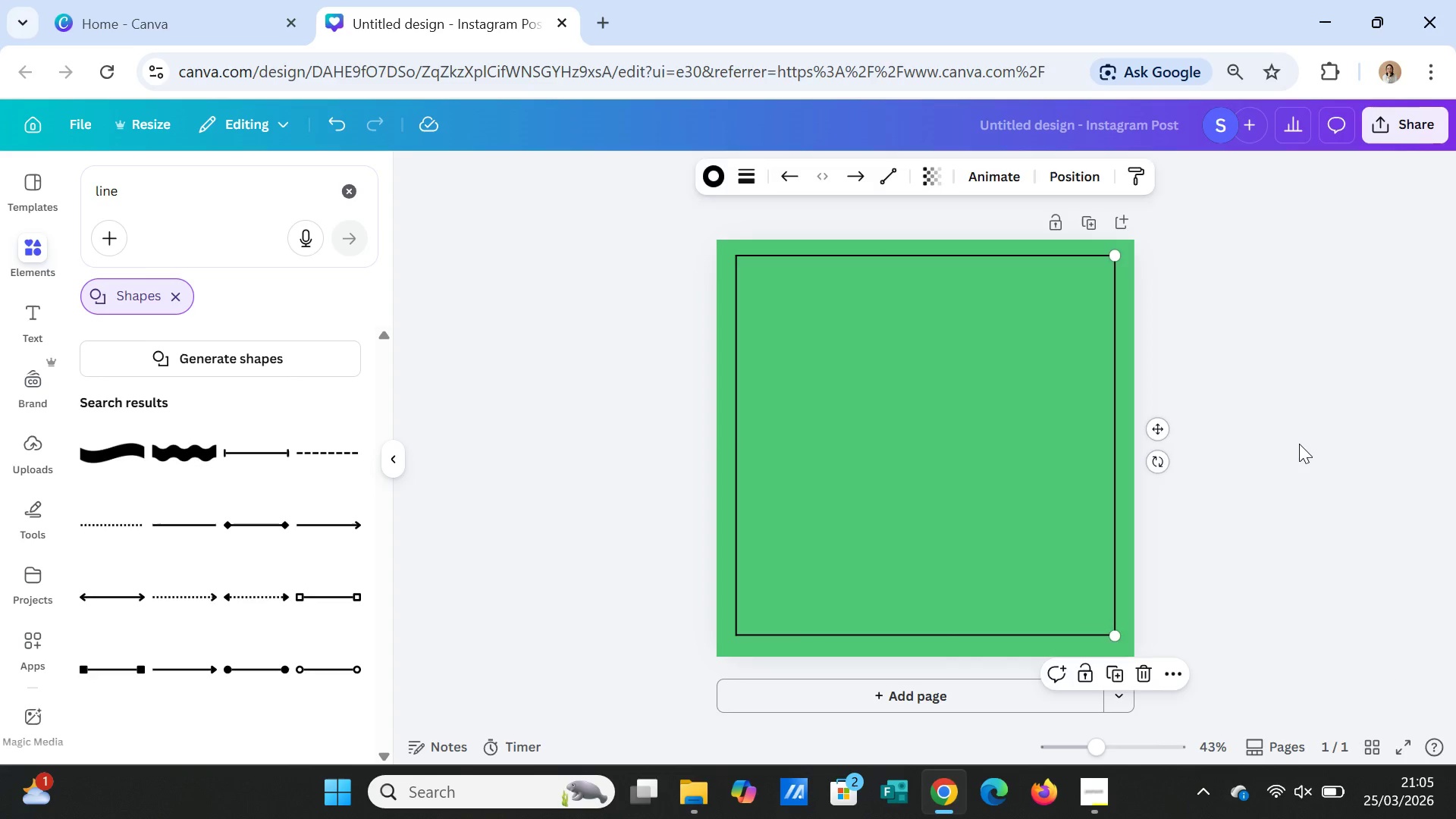 
left_click([1299, 444])
 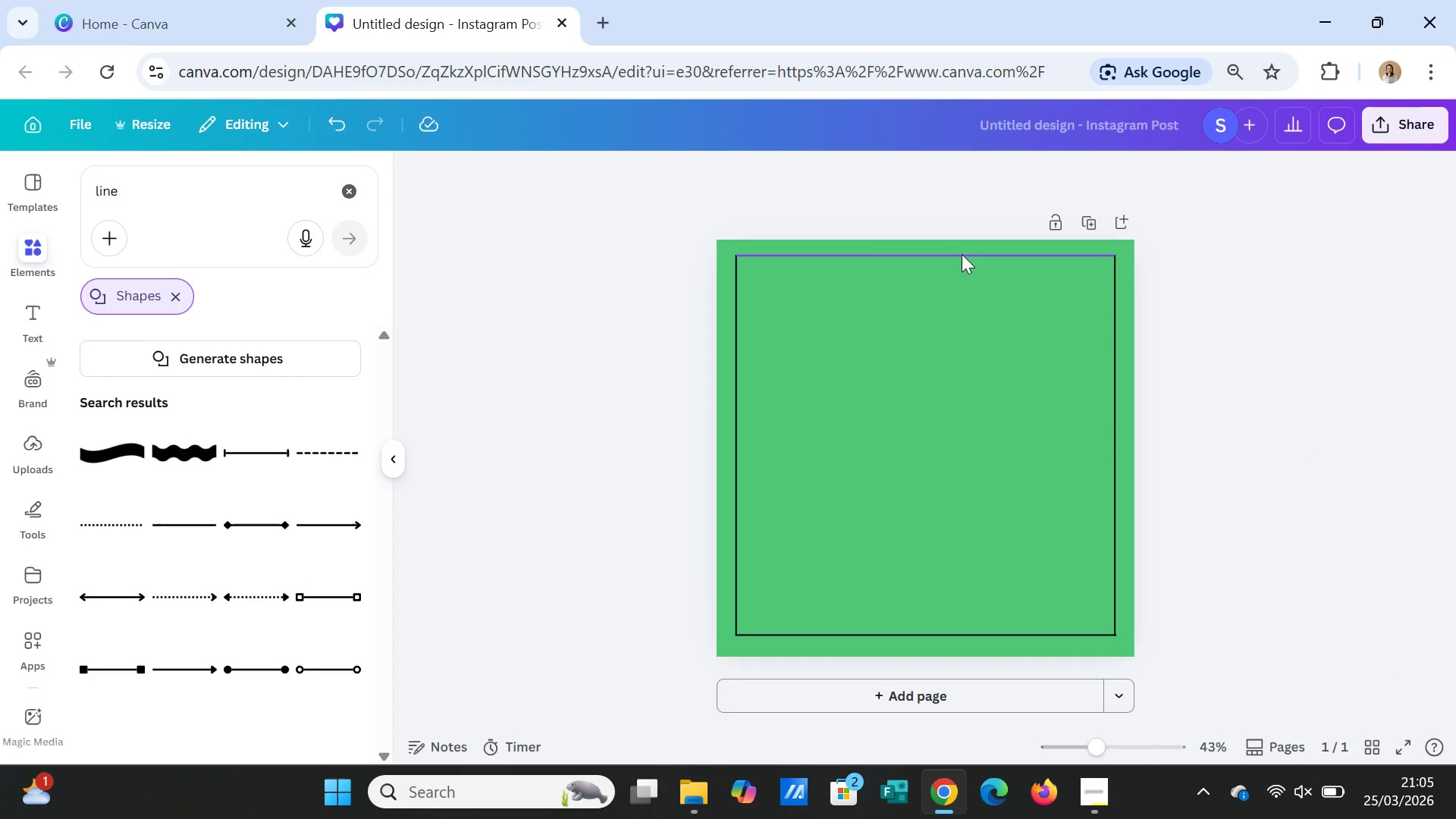 
left_click([962, 254])
 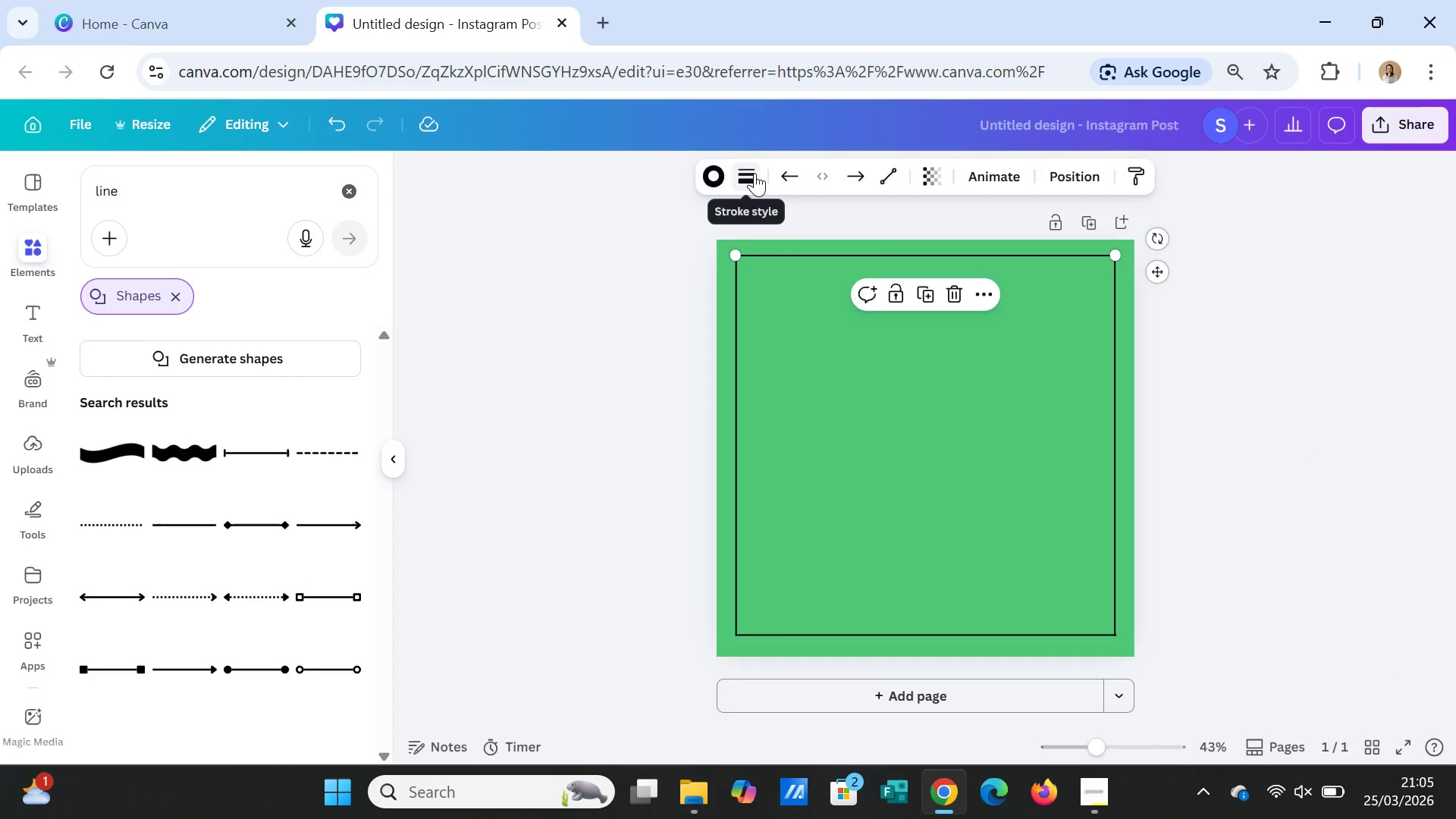 
left_click([755, 173])
 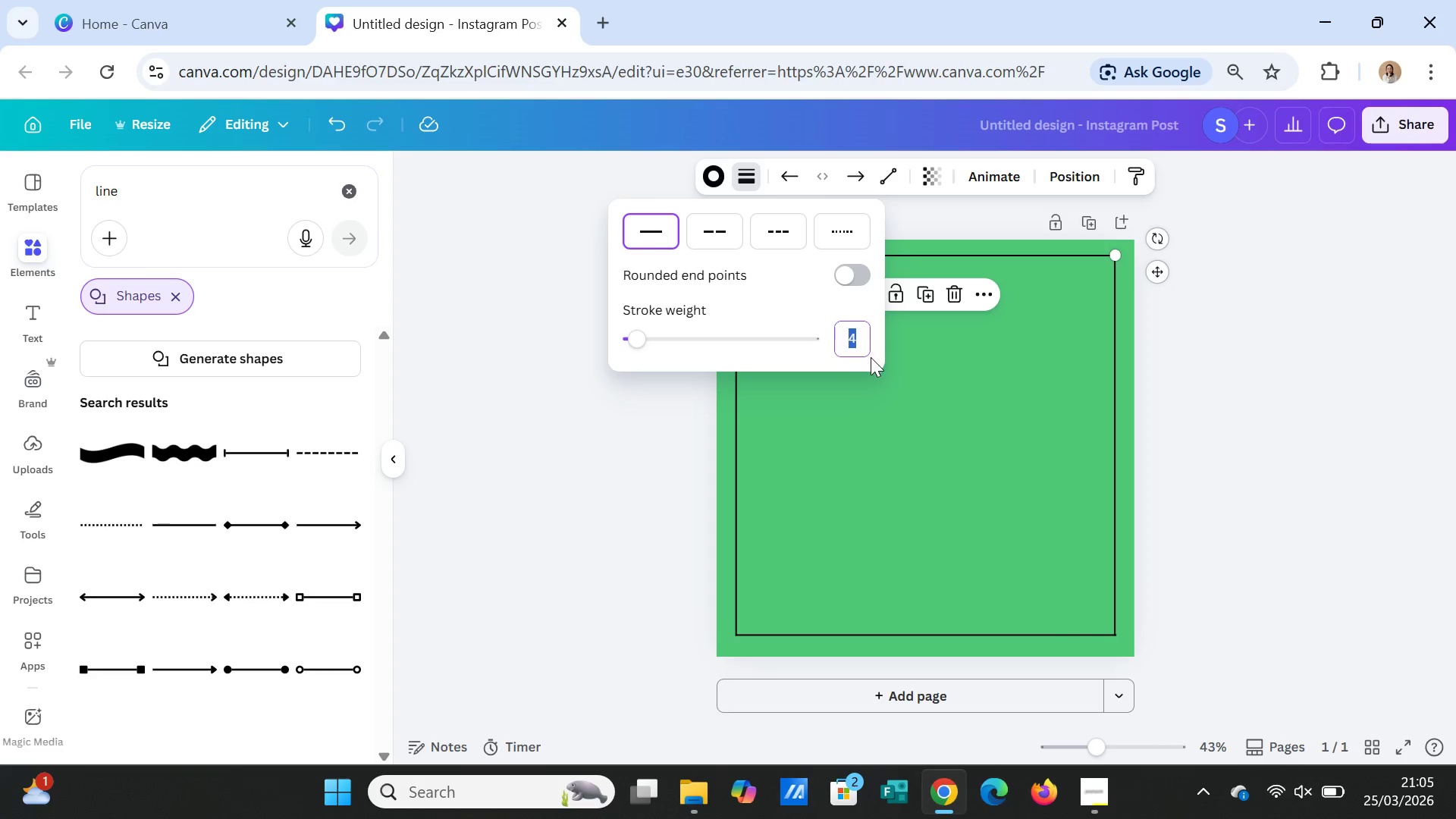 
key(1)
 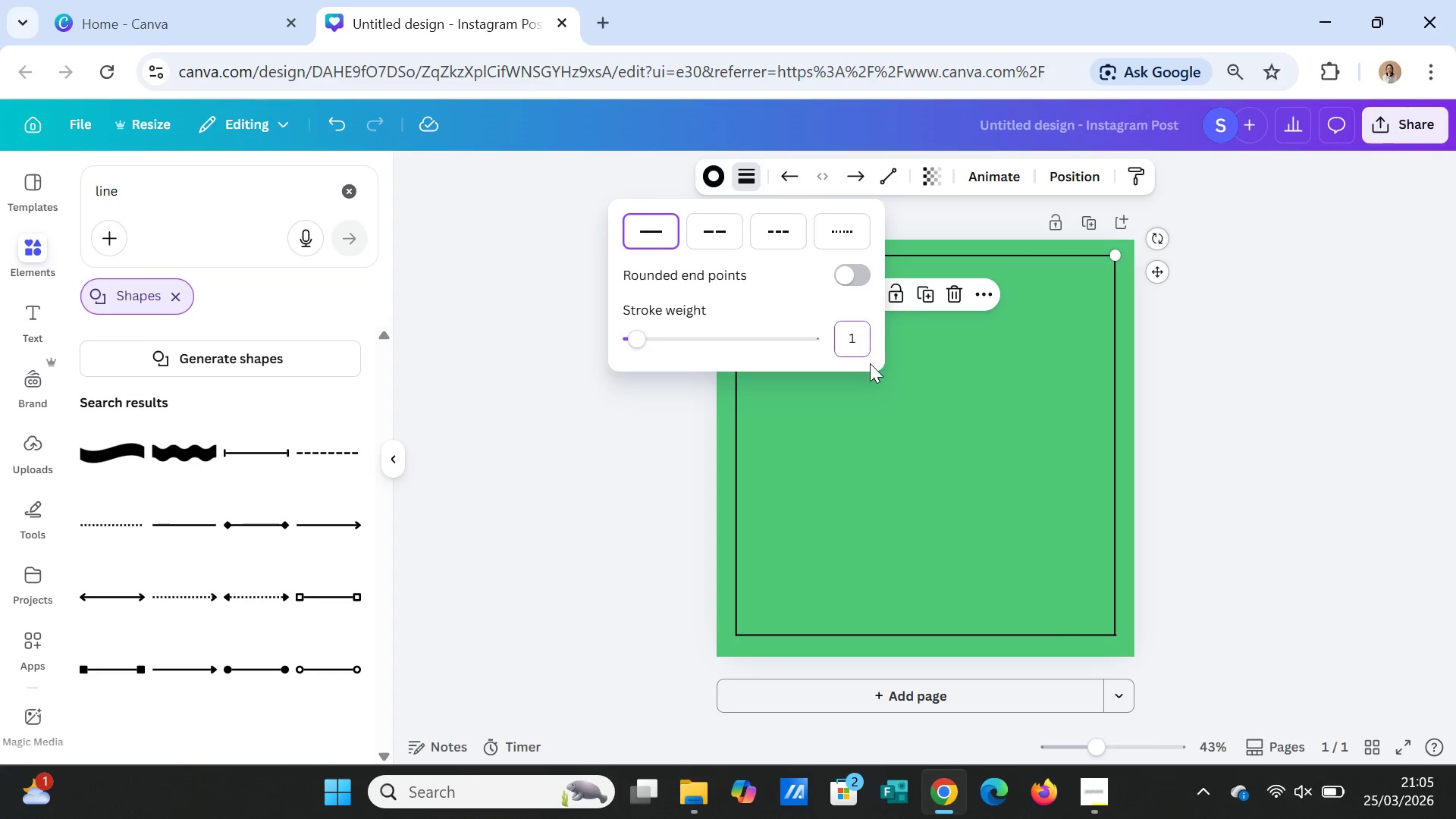 
key(Enter)
 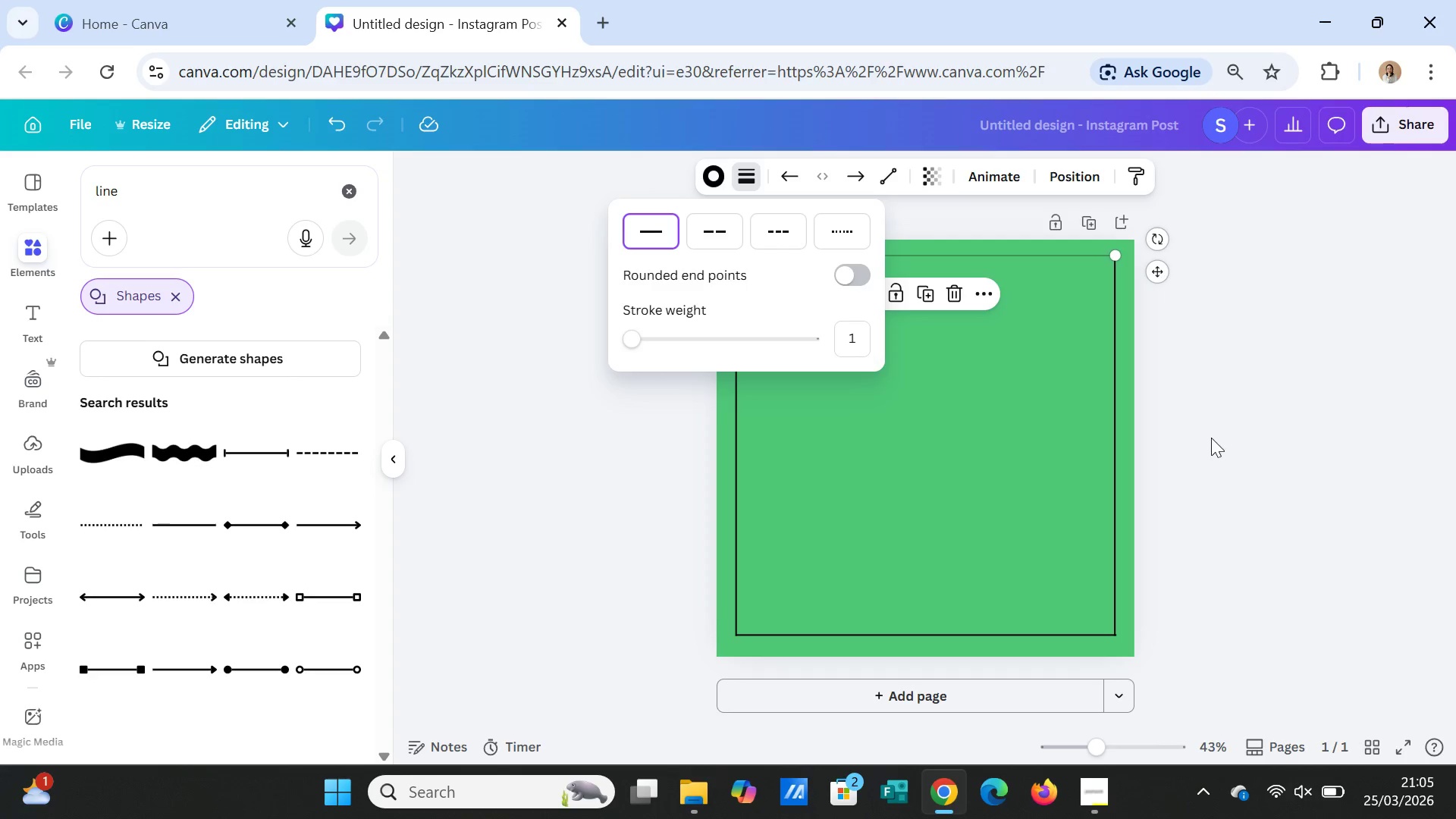 
left_click([1217, 440])
 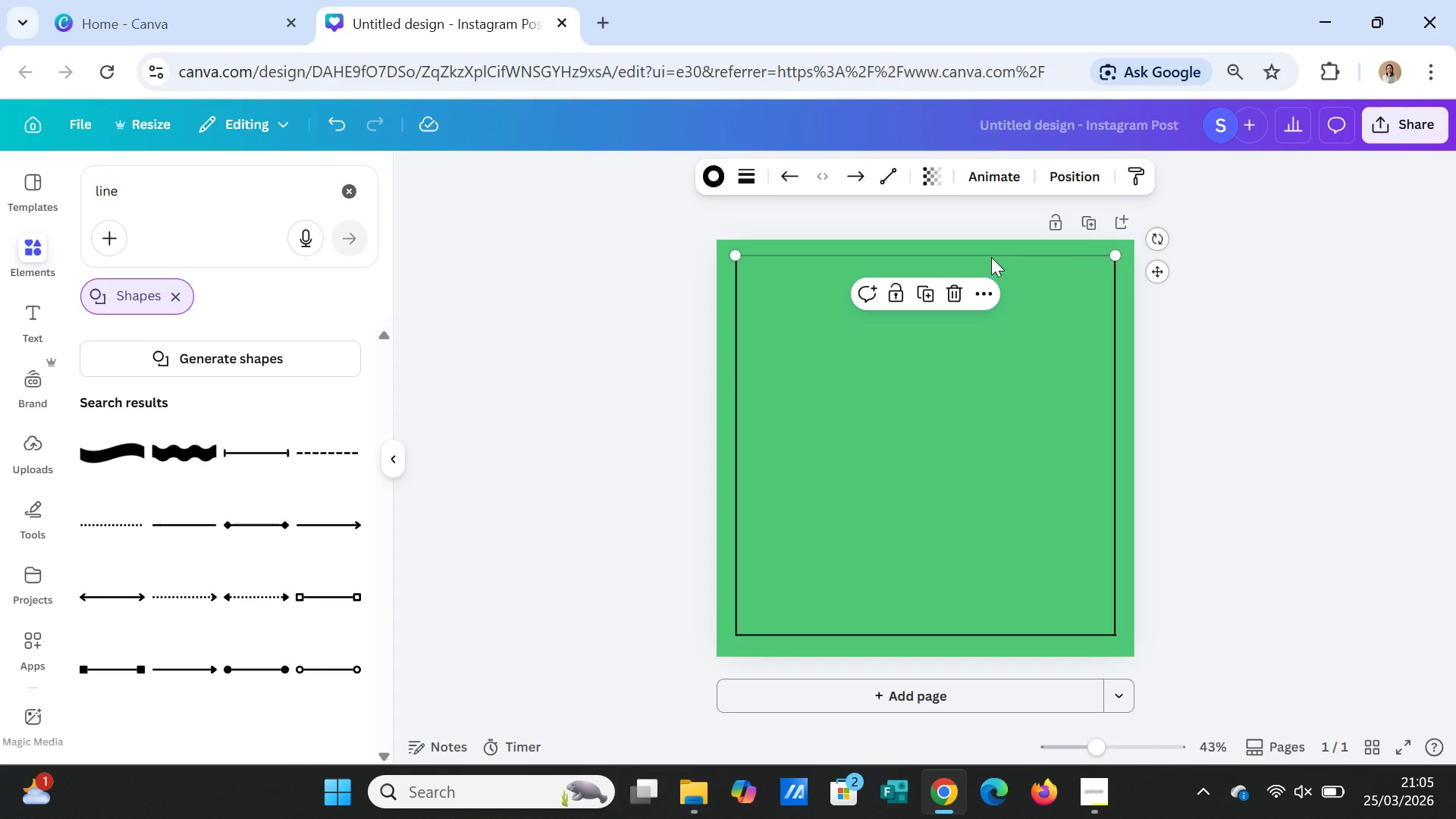 
left_click([991, 257])
 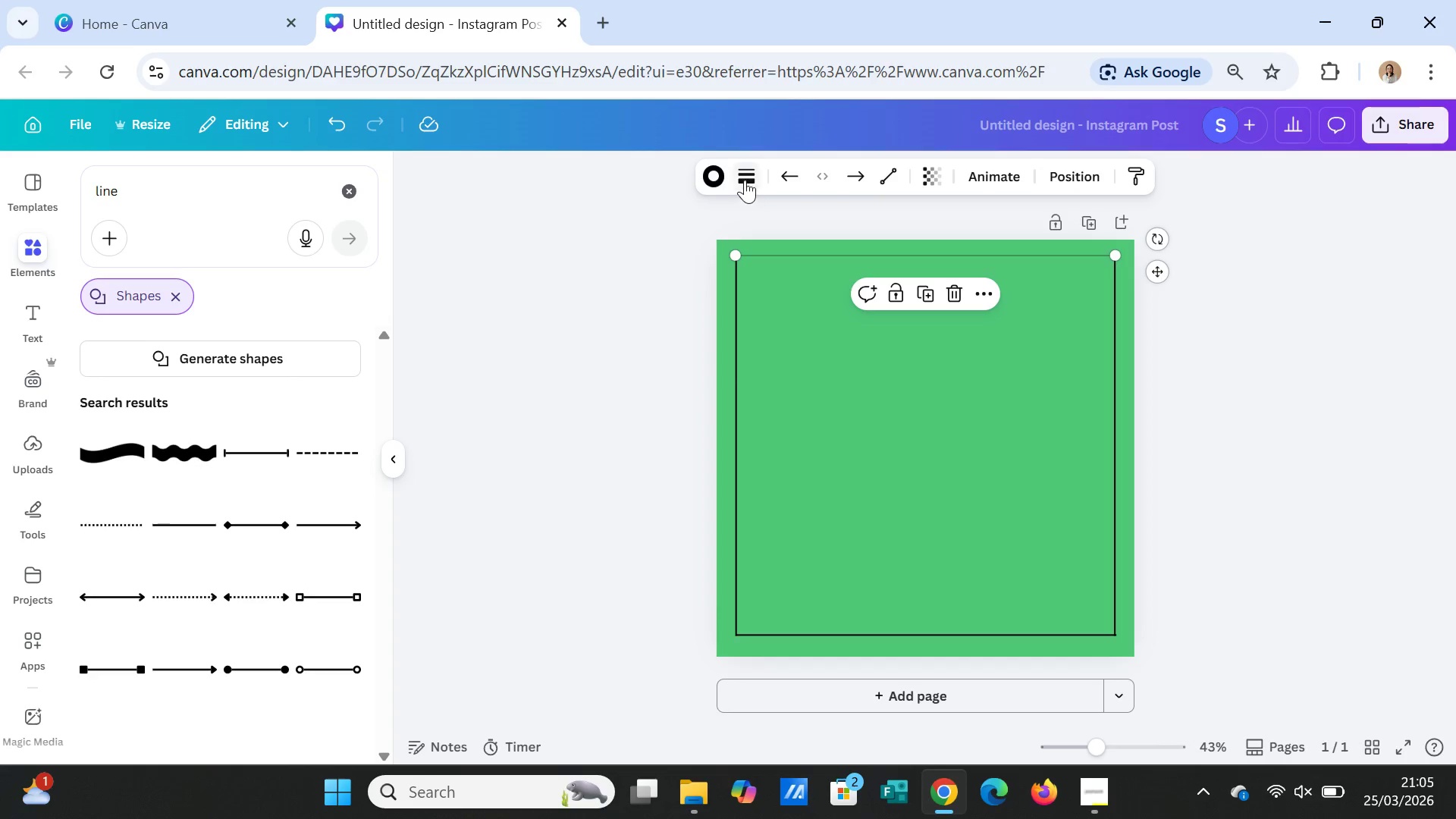 
left_click([716, 168])
 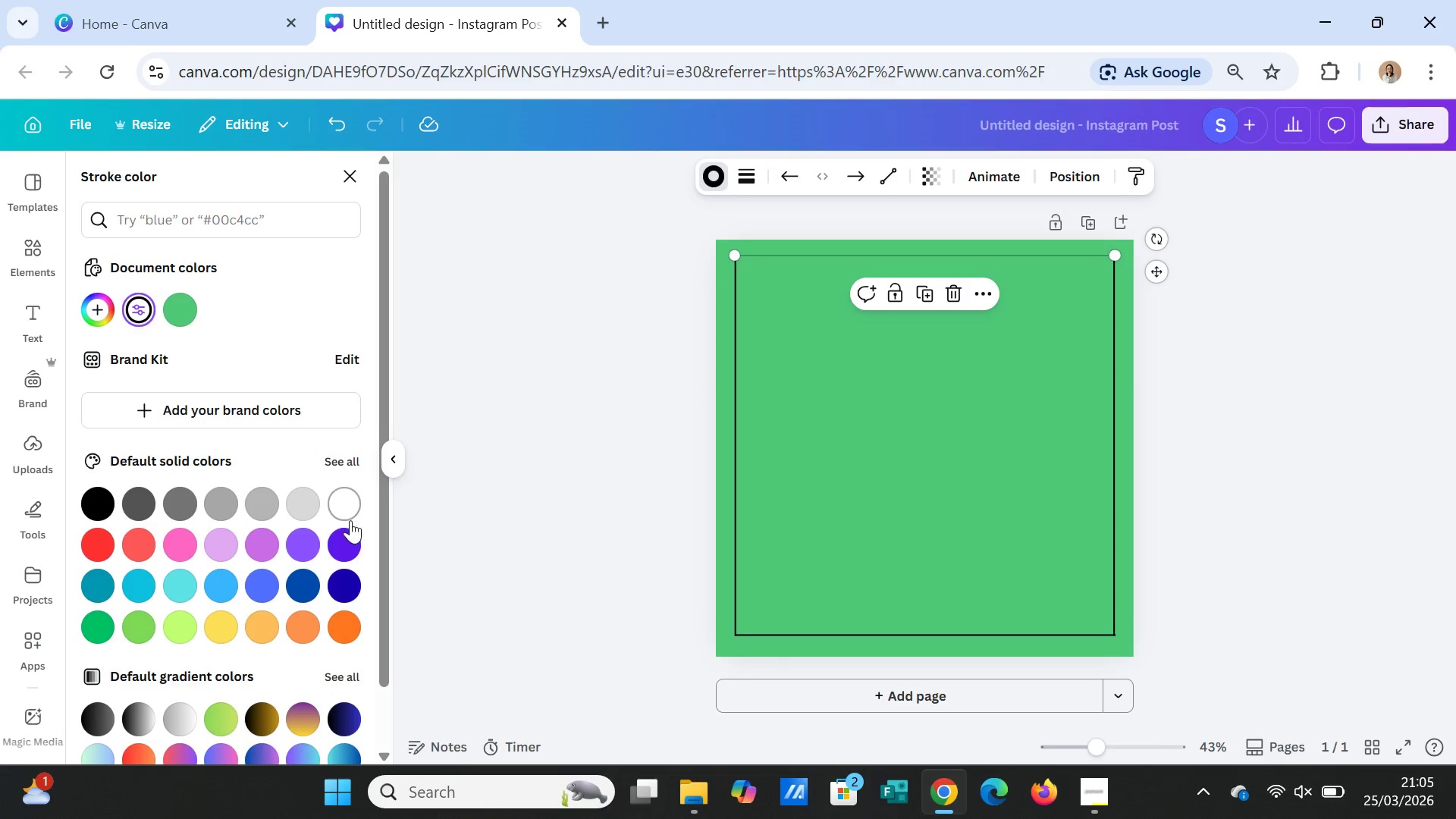 
left_click([347, 509])
 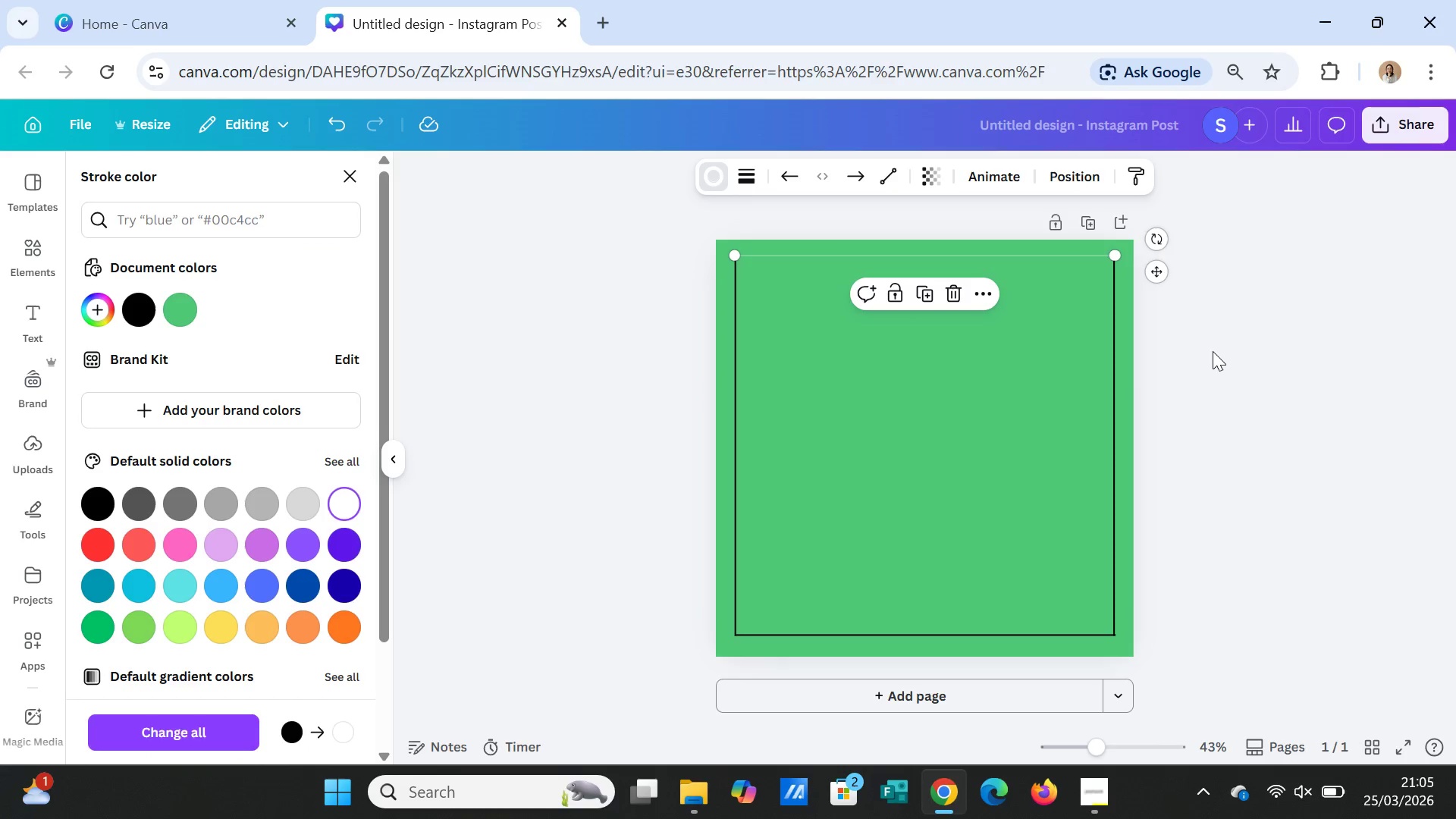 
left_click([1214, 351])
 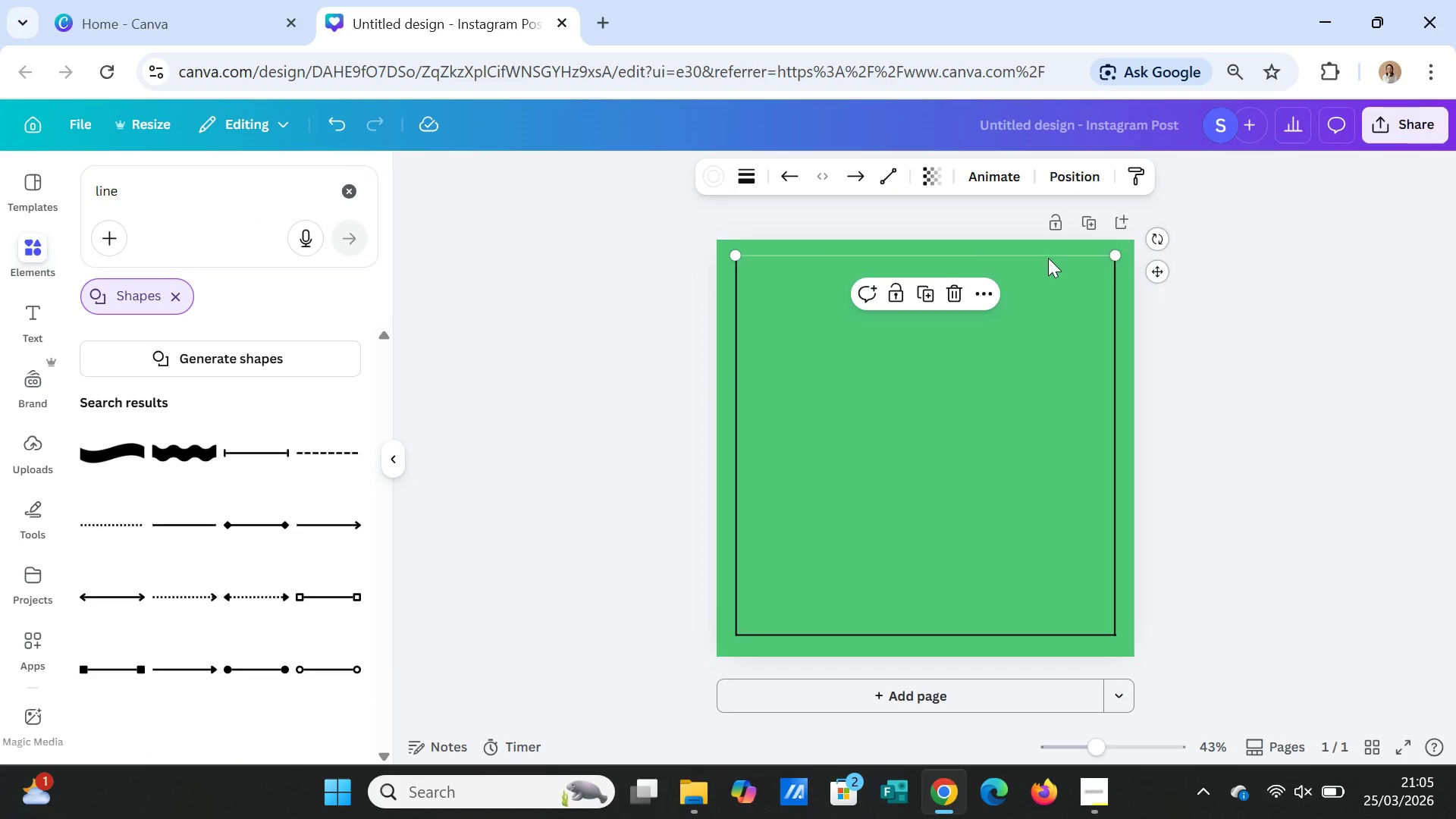 
left_click([1048, 258])
 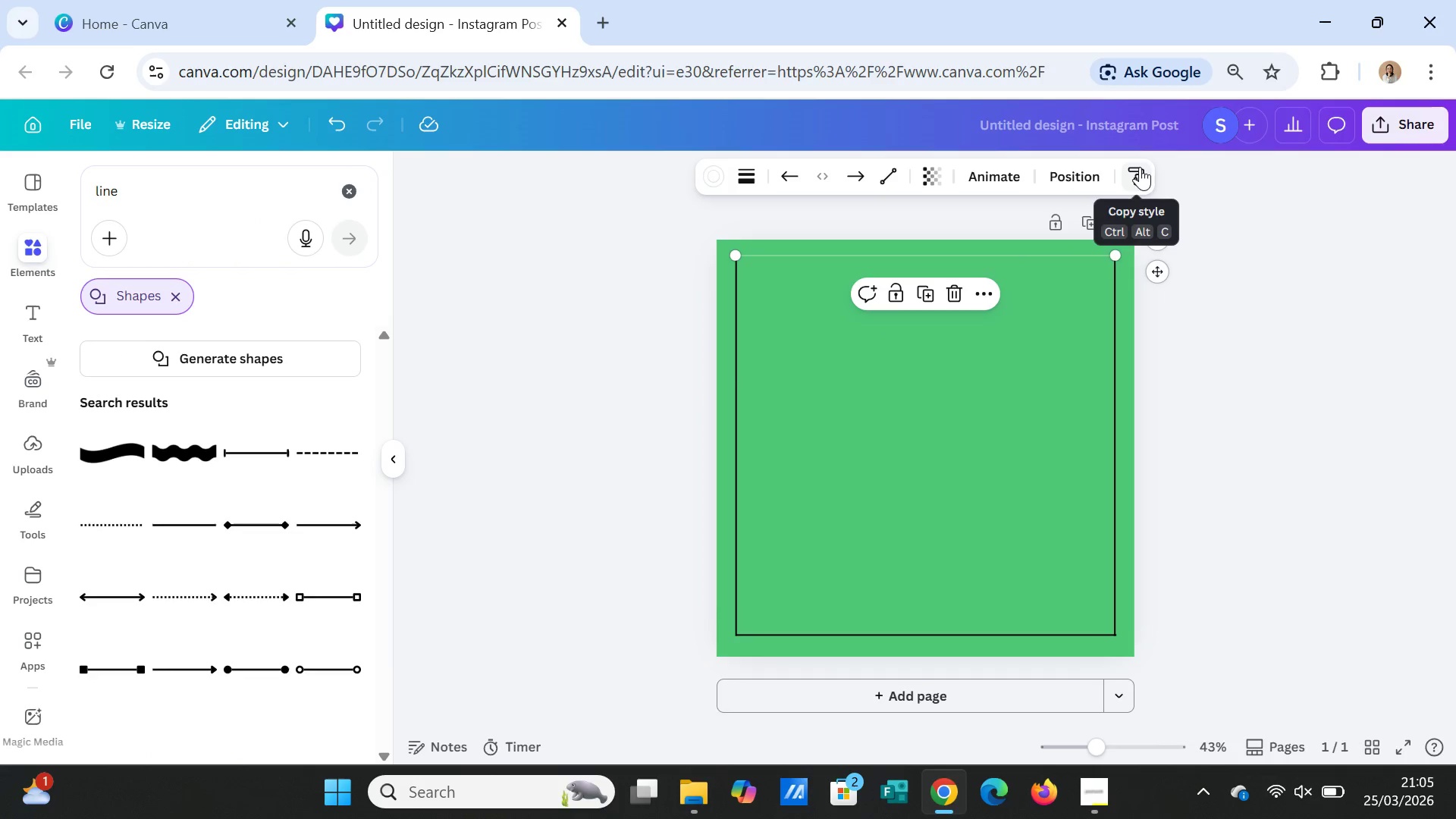 
left_click([1137, 167])
 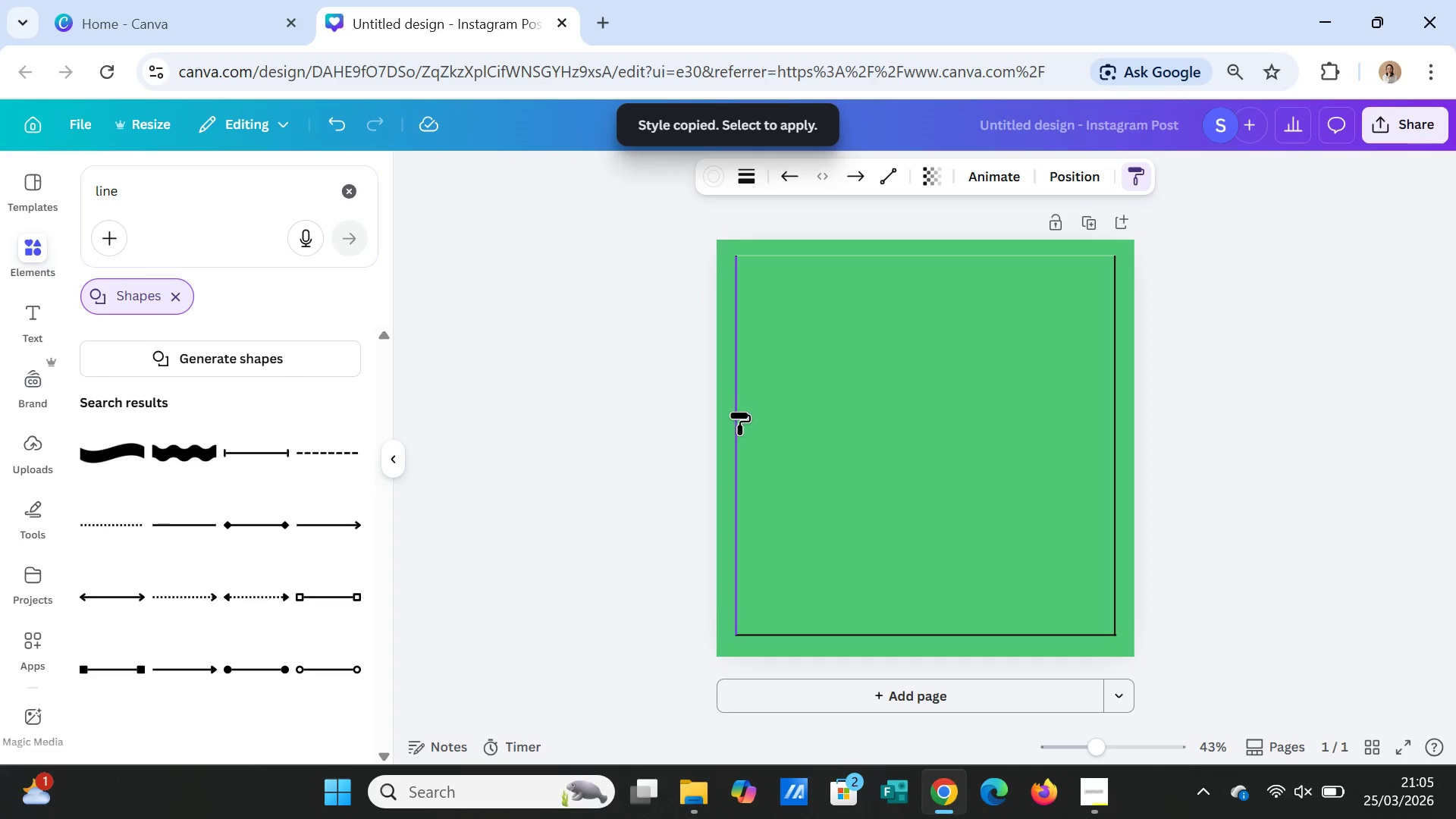 
left_click([739, 413])
 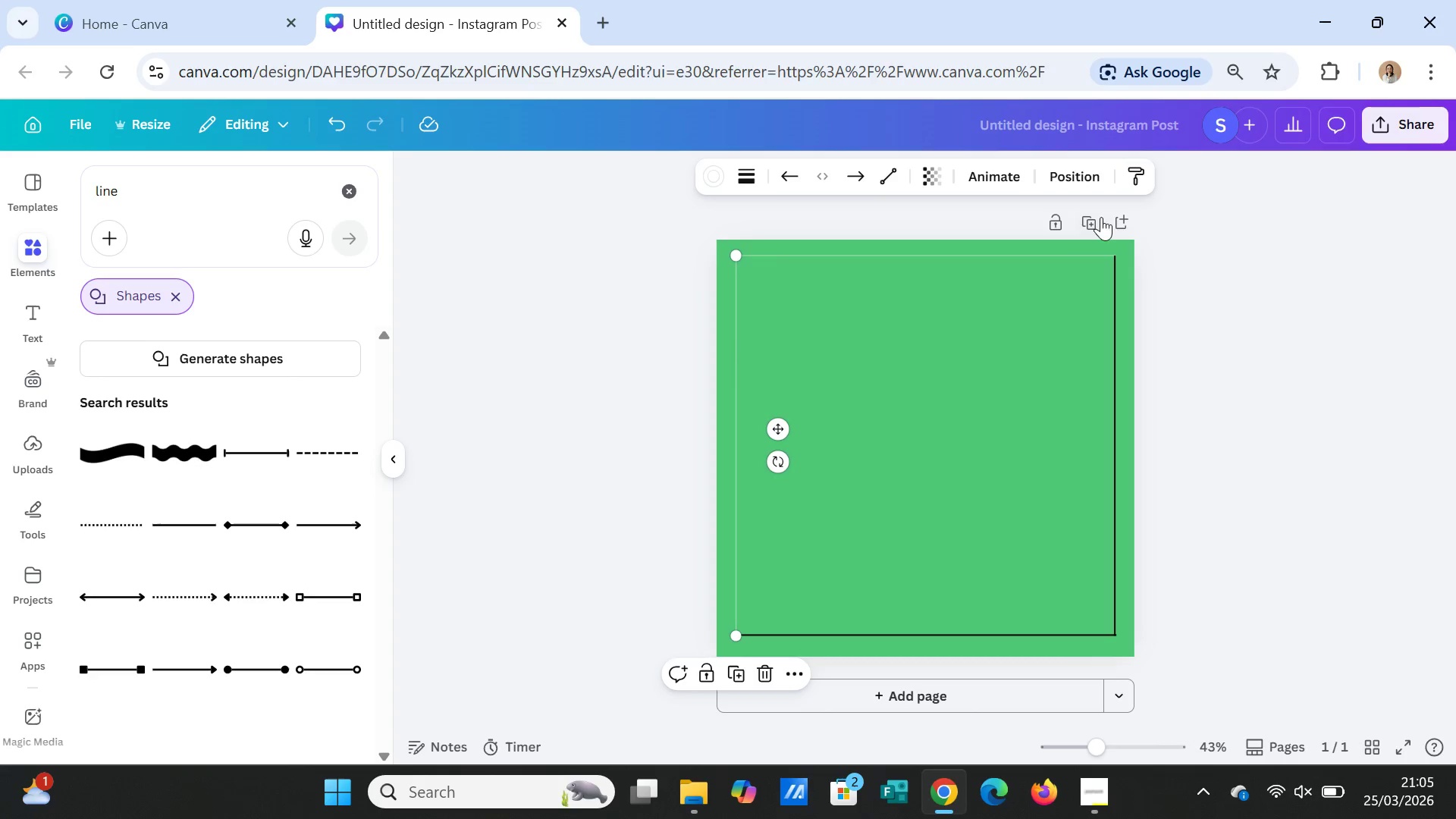 
left_click([1144, 176])
 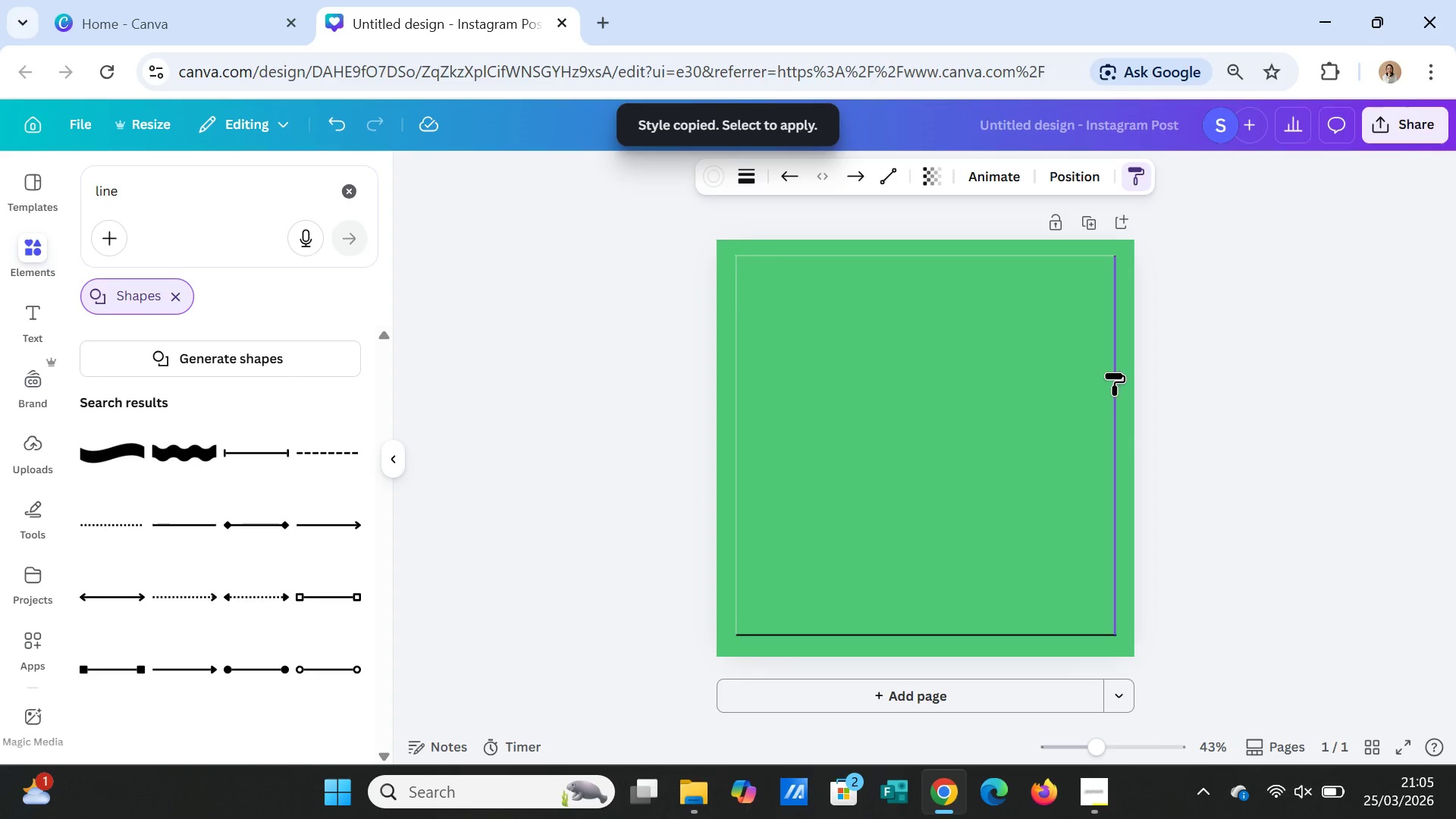 
left_click([1114, 373])
 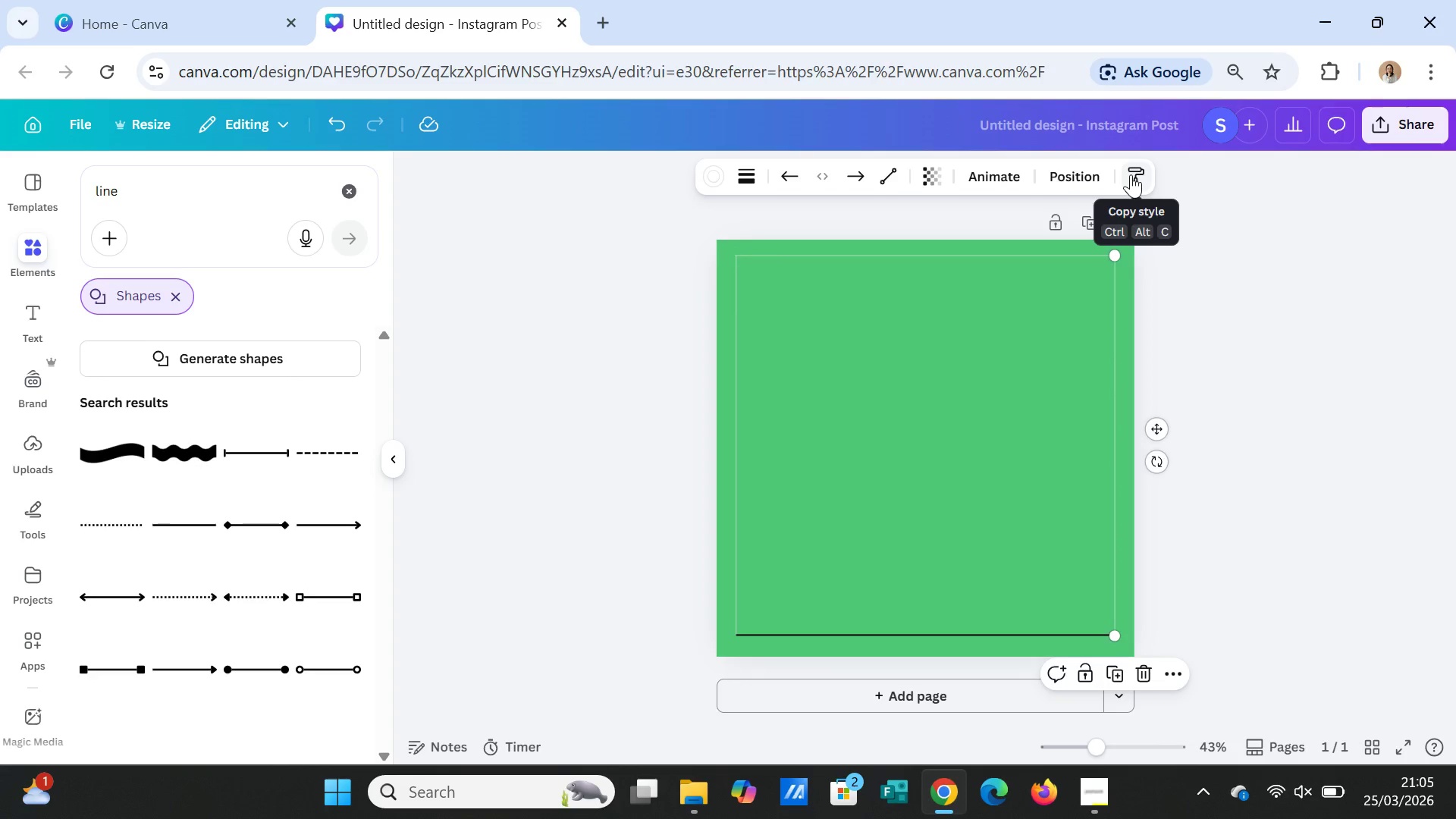 
left_click([1131, 174])
 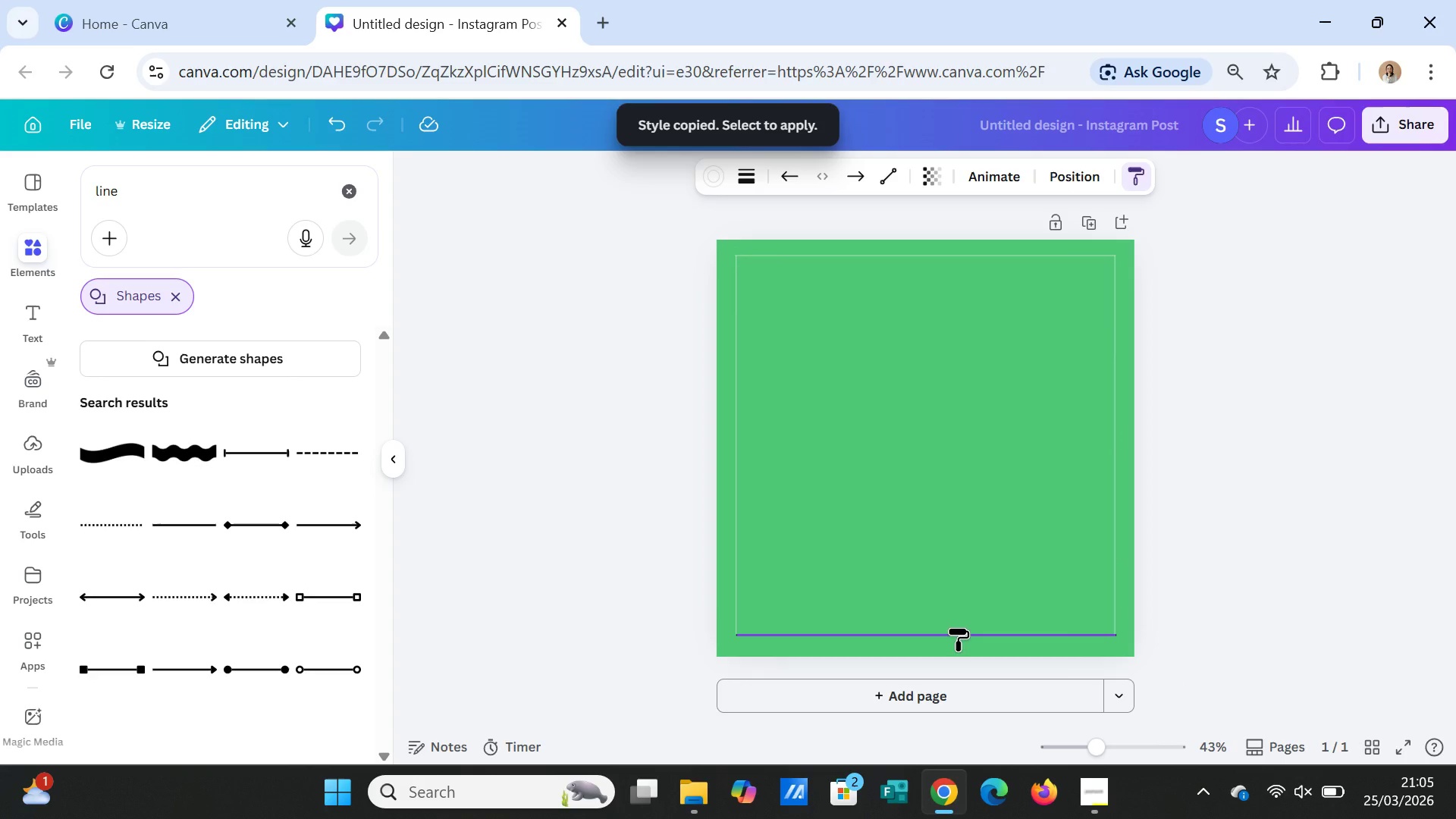 
left_click([958, 629])
 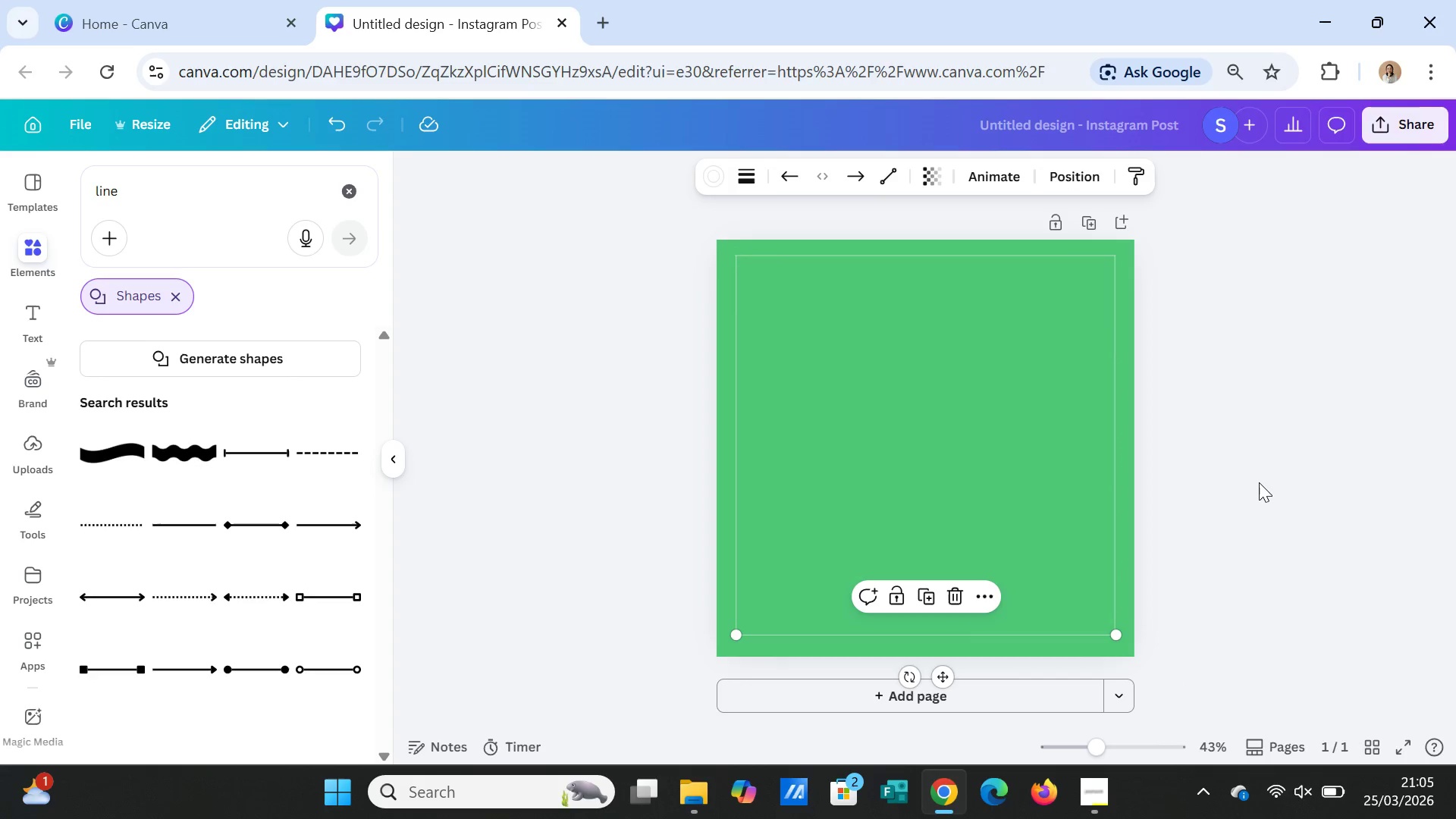 
left_click([1259, 482])
 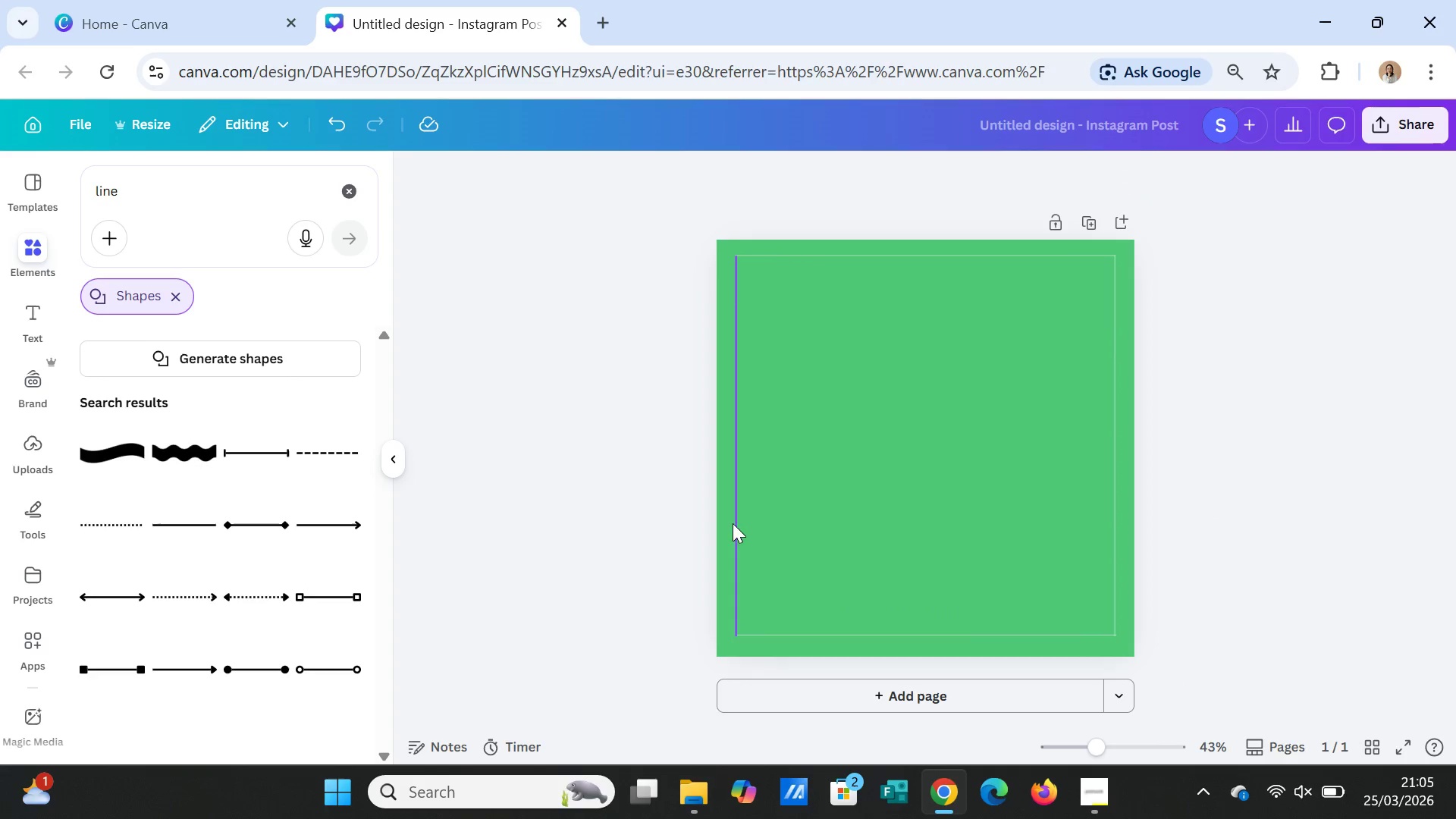 
left_click([729, 519])
 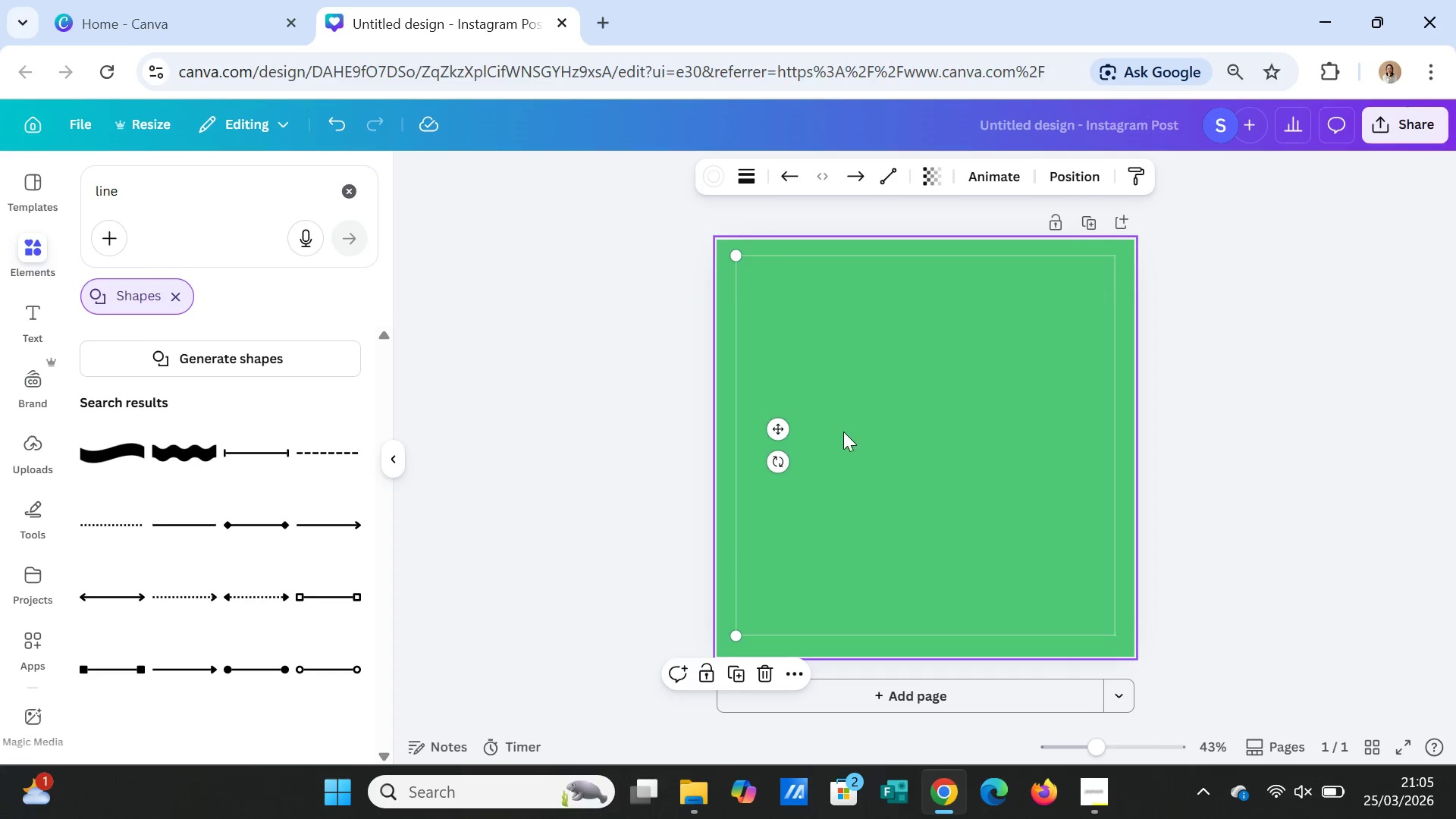 
hold_key(key=ShiftLeft, duration=5.62)
left_click([873, 253])
 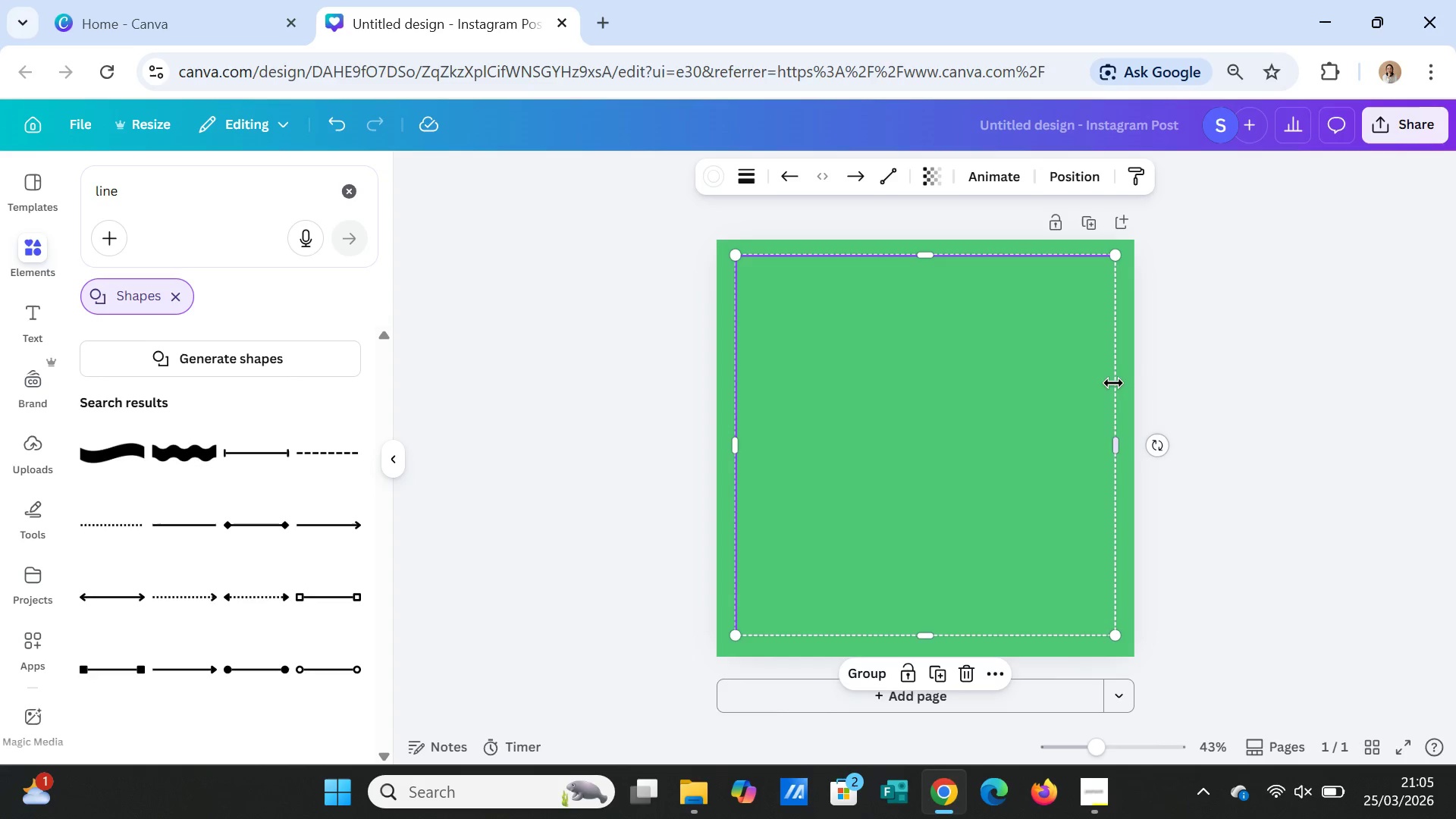 
left_click([1113, 384])
 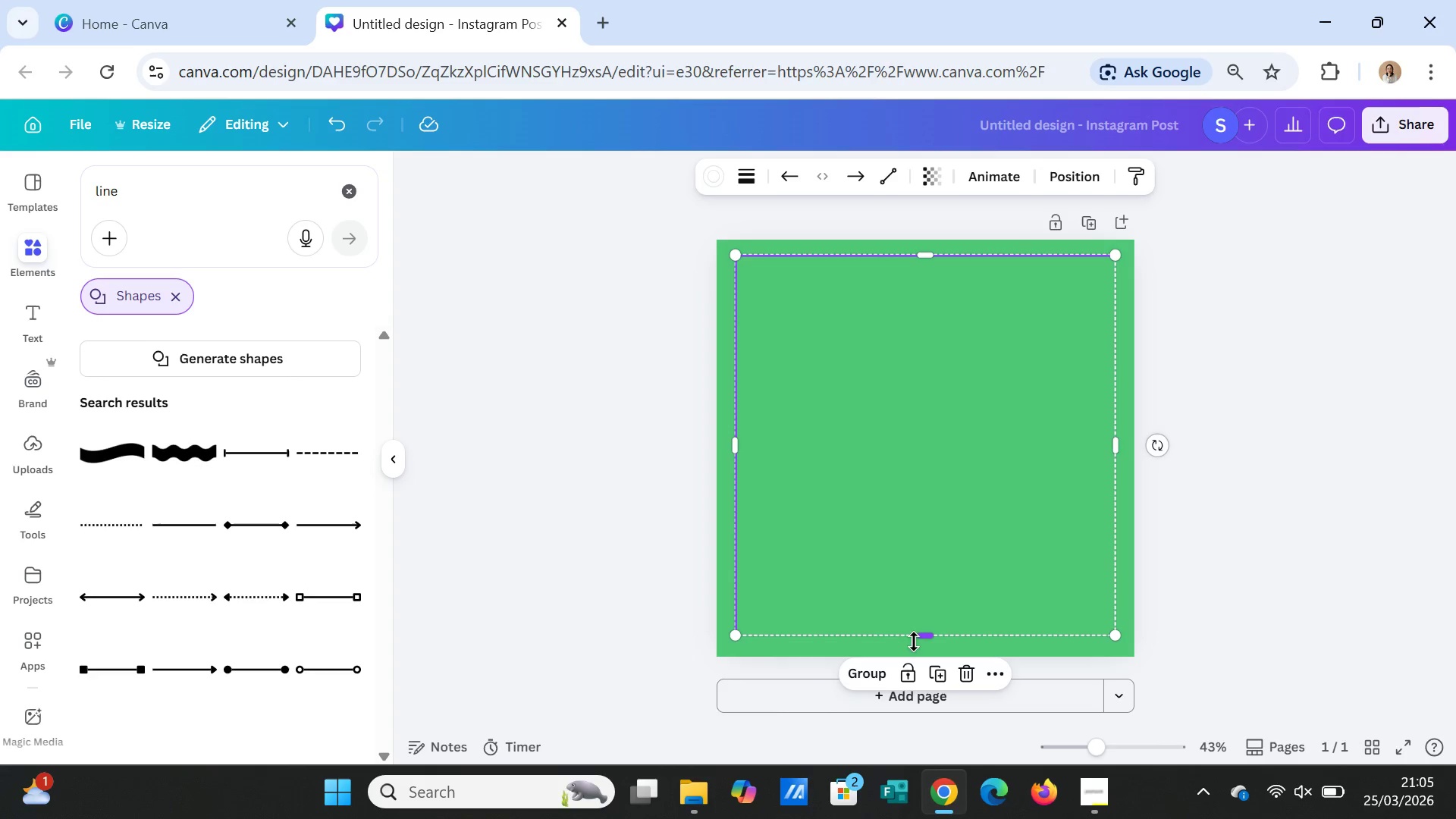 
left_click([1236, 590])
 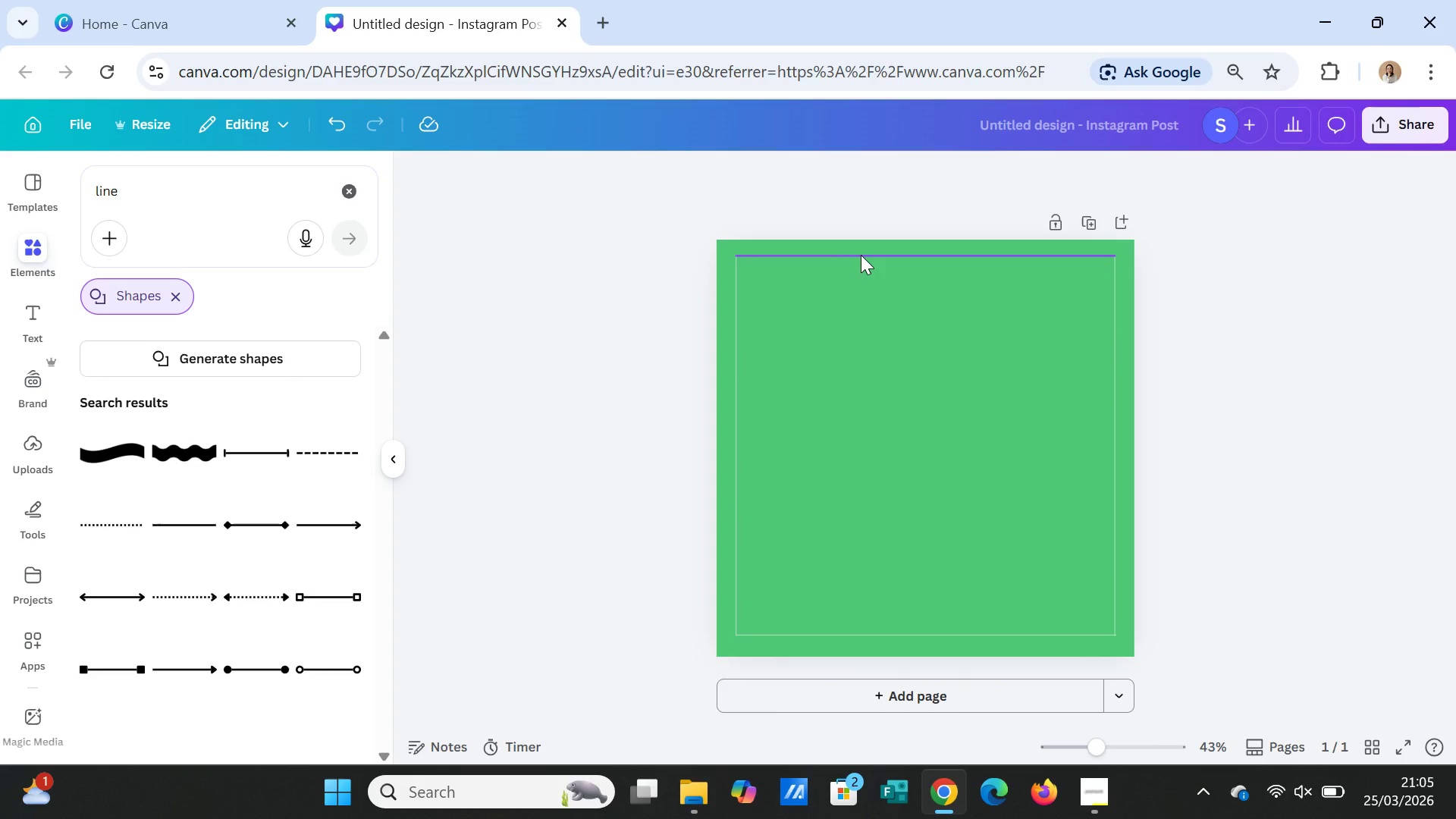 
left_click([861, 255])
 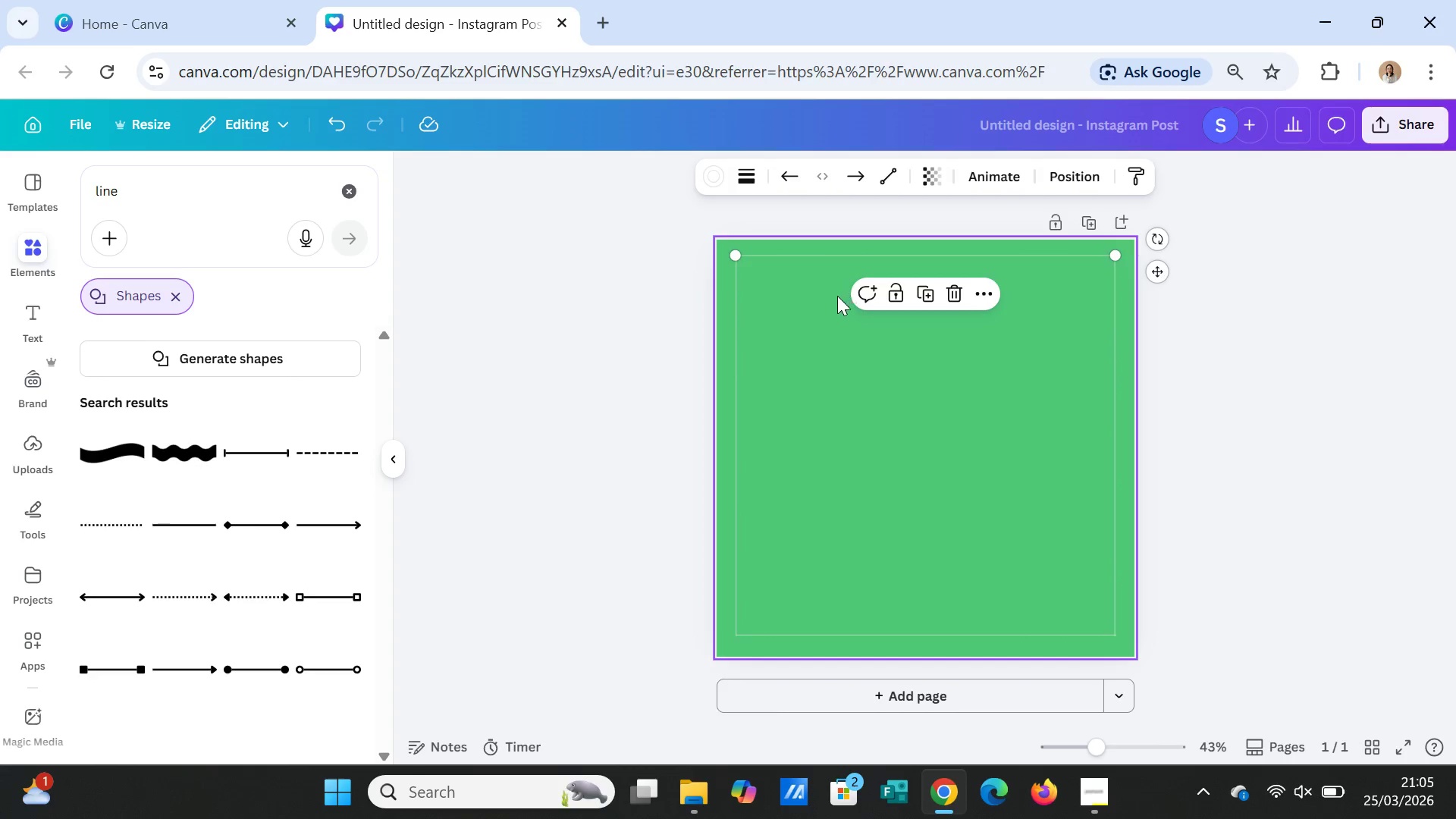 
hold_key(key=ShiftLeft, duration=13.73)
left_click([735, 374])
 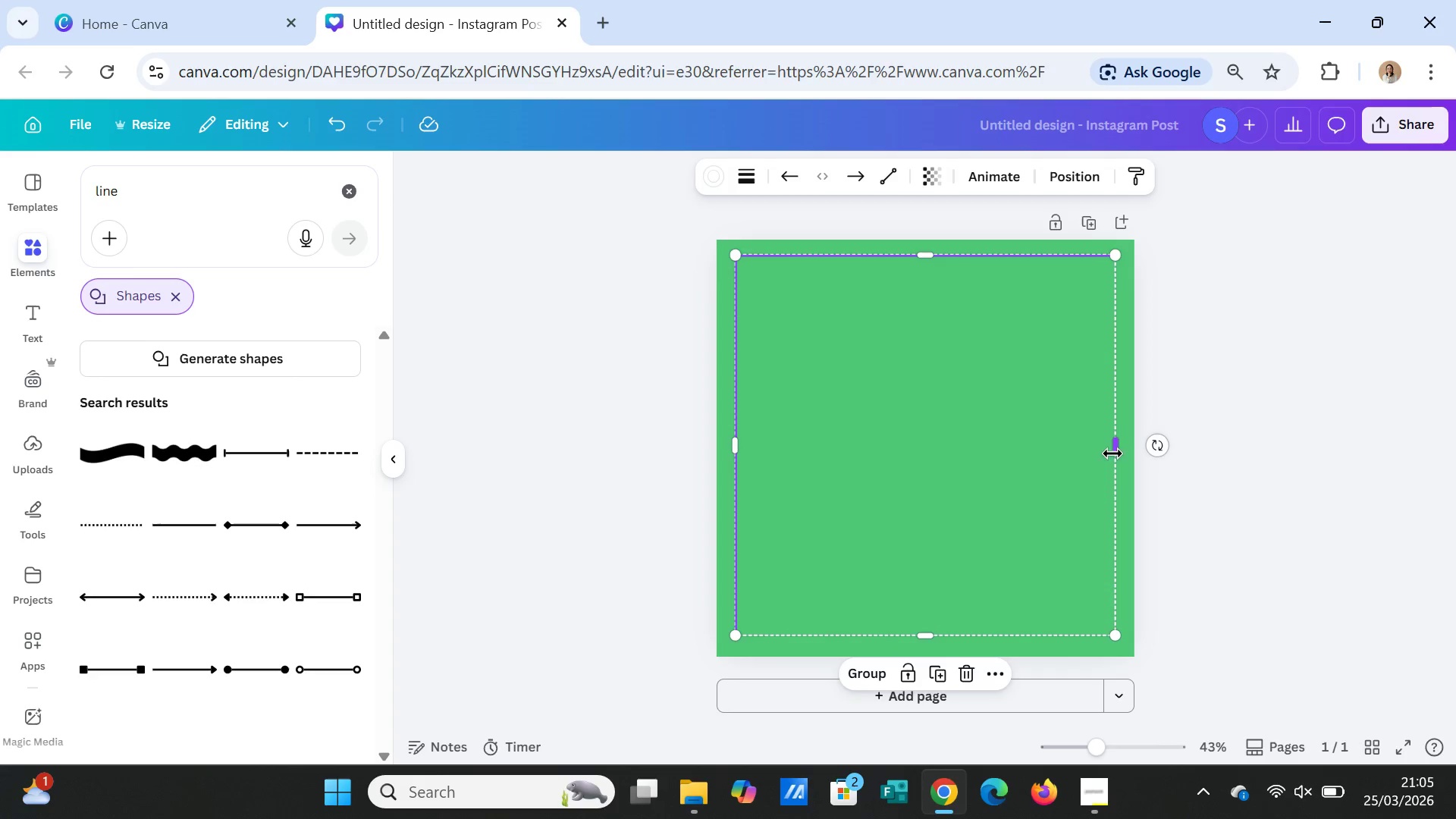 
left_click([927, 645])
 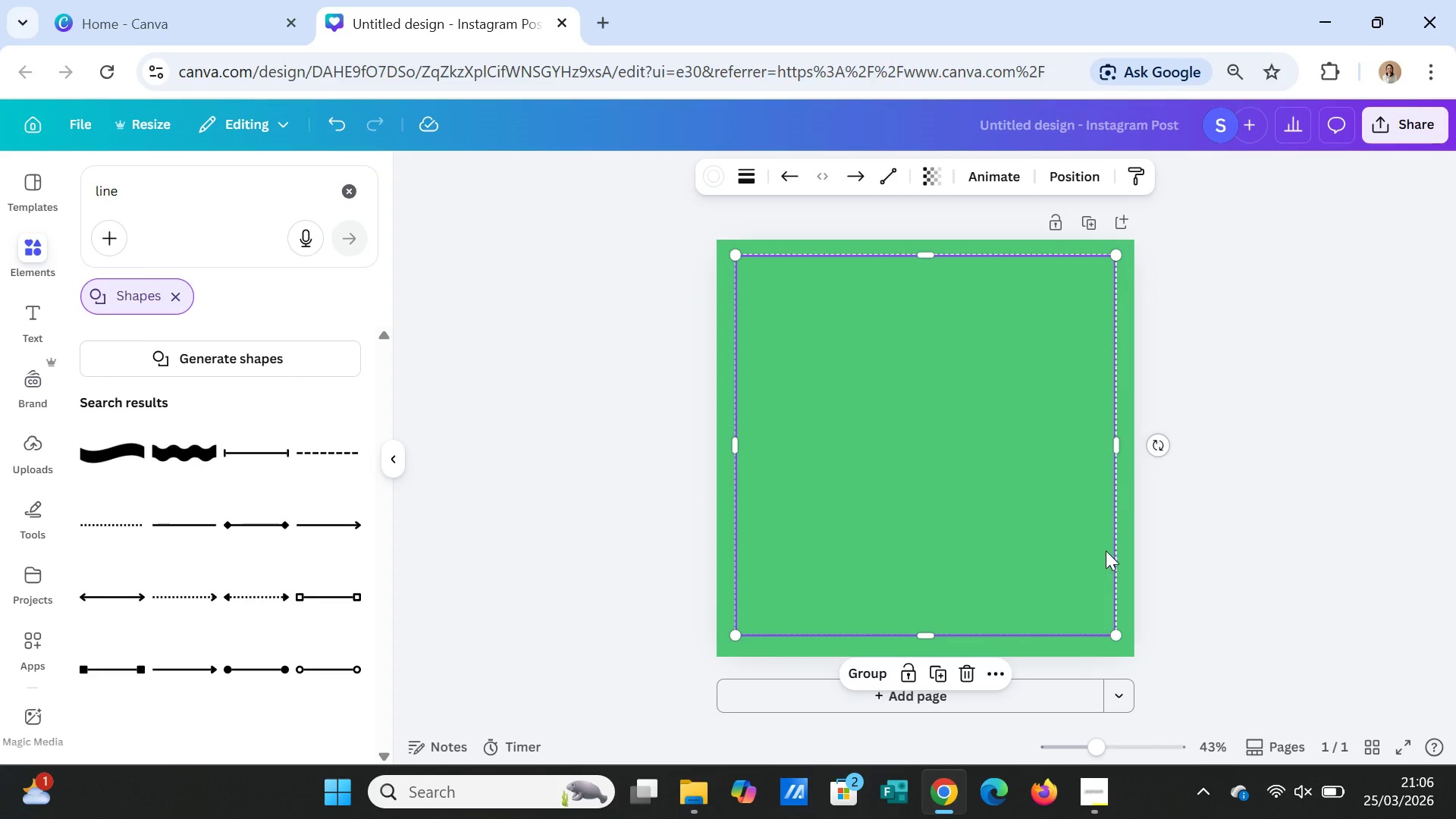 
left_click([1108, 551])
 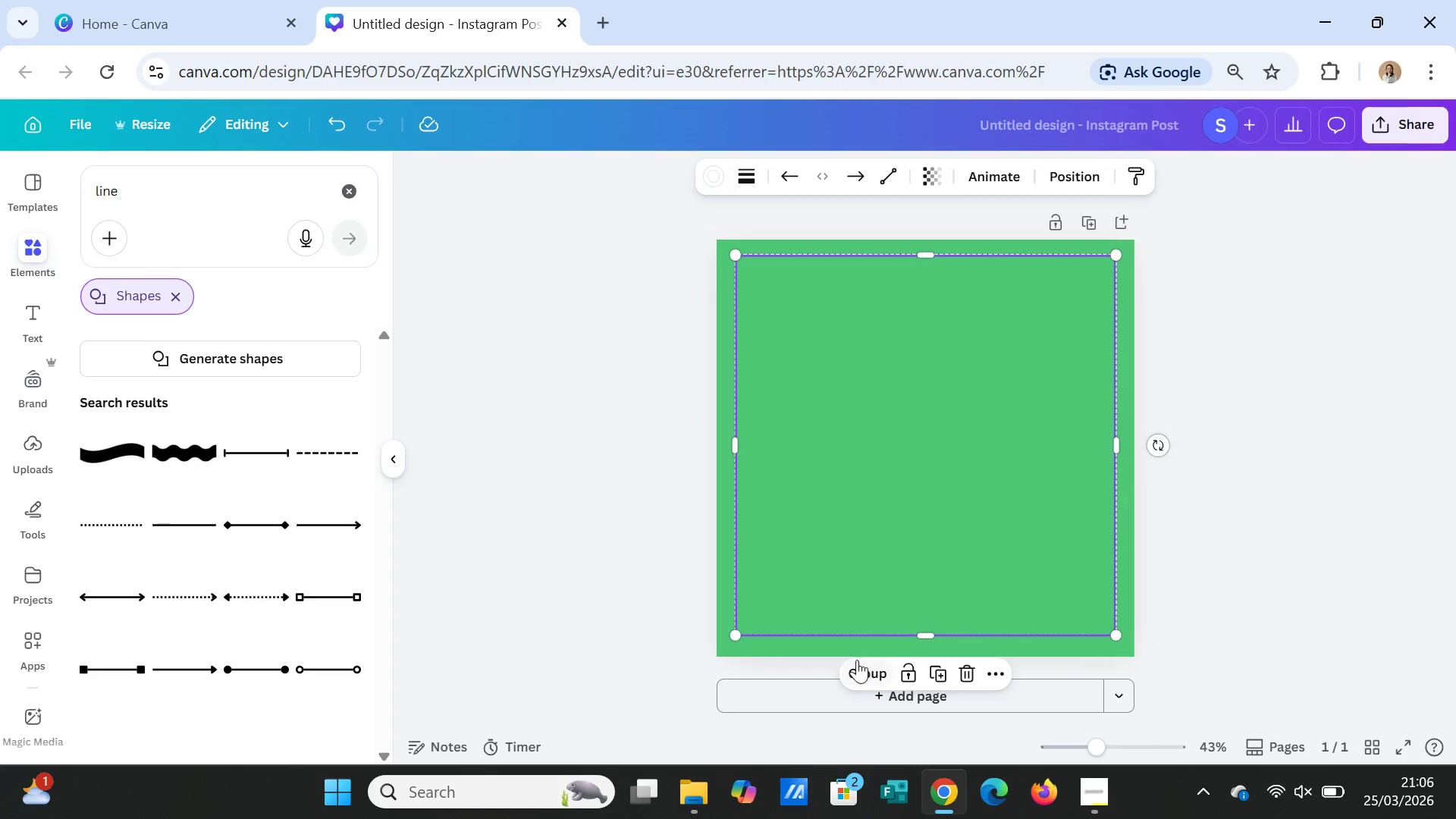 
left_click([859, 670])
 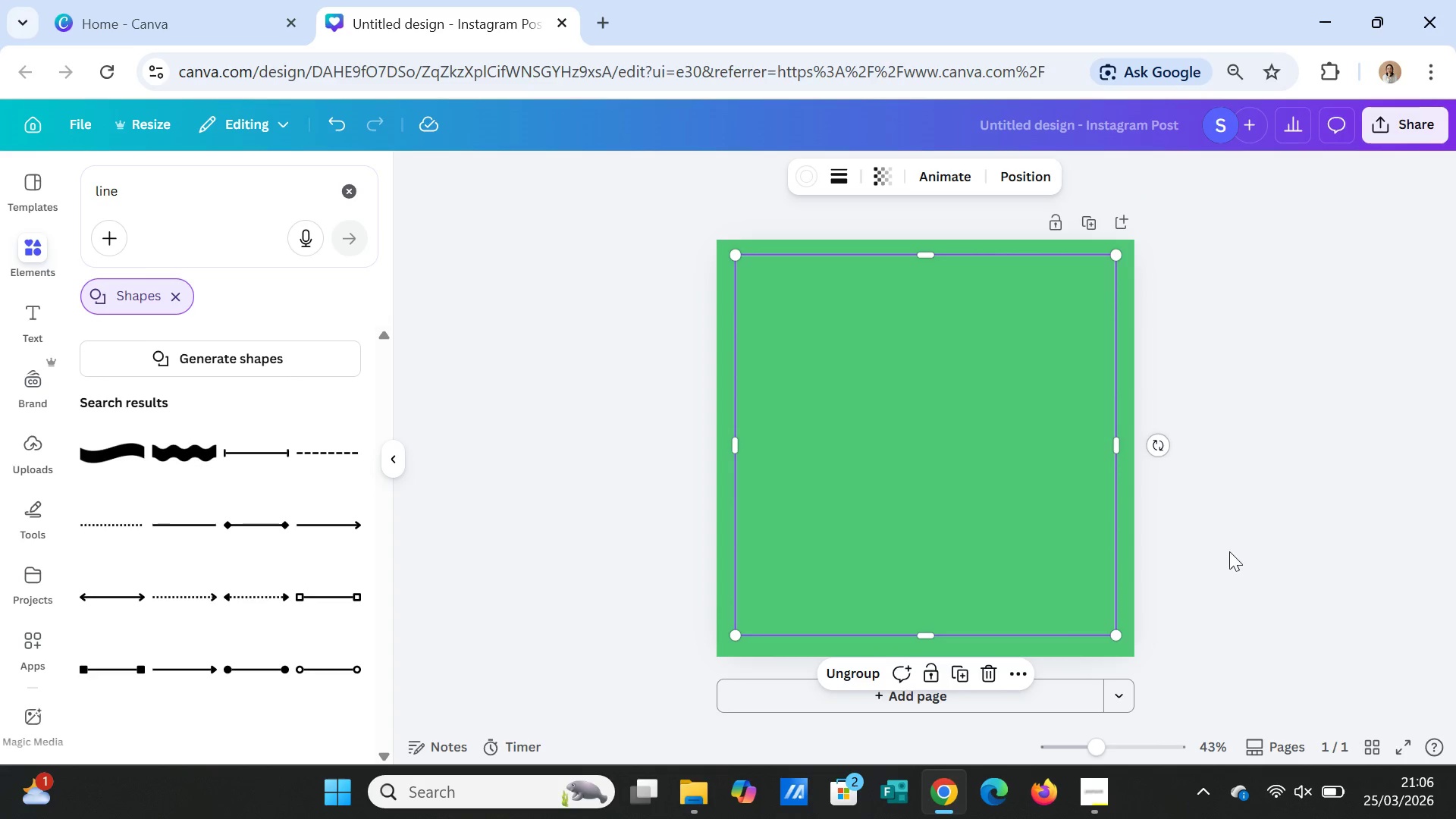 
left_click([1232, 550])
 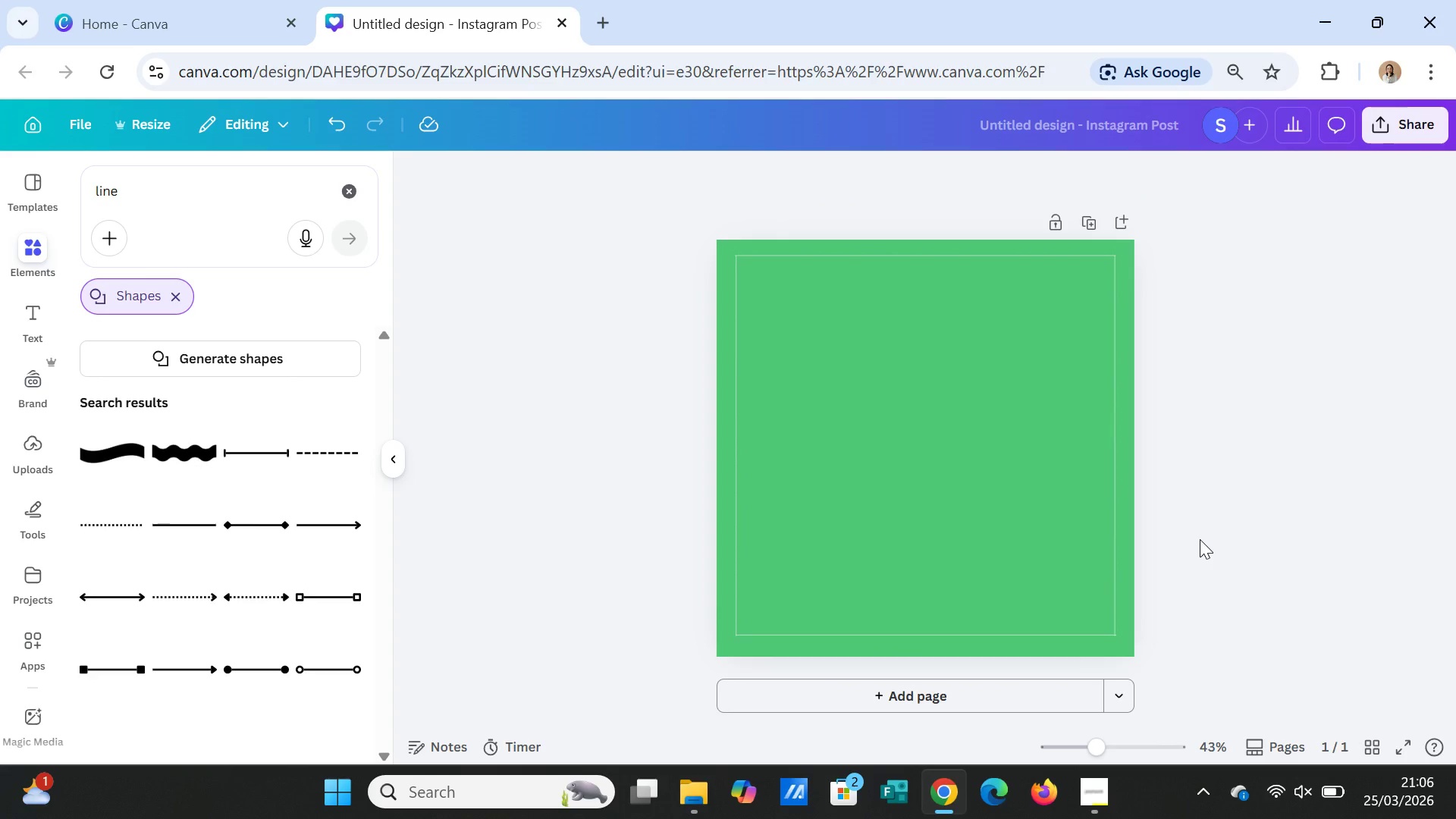 
left_click_drag(start_coordinate=[996, 492], to_coordinate=[996, 496])
 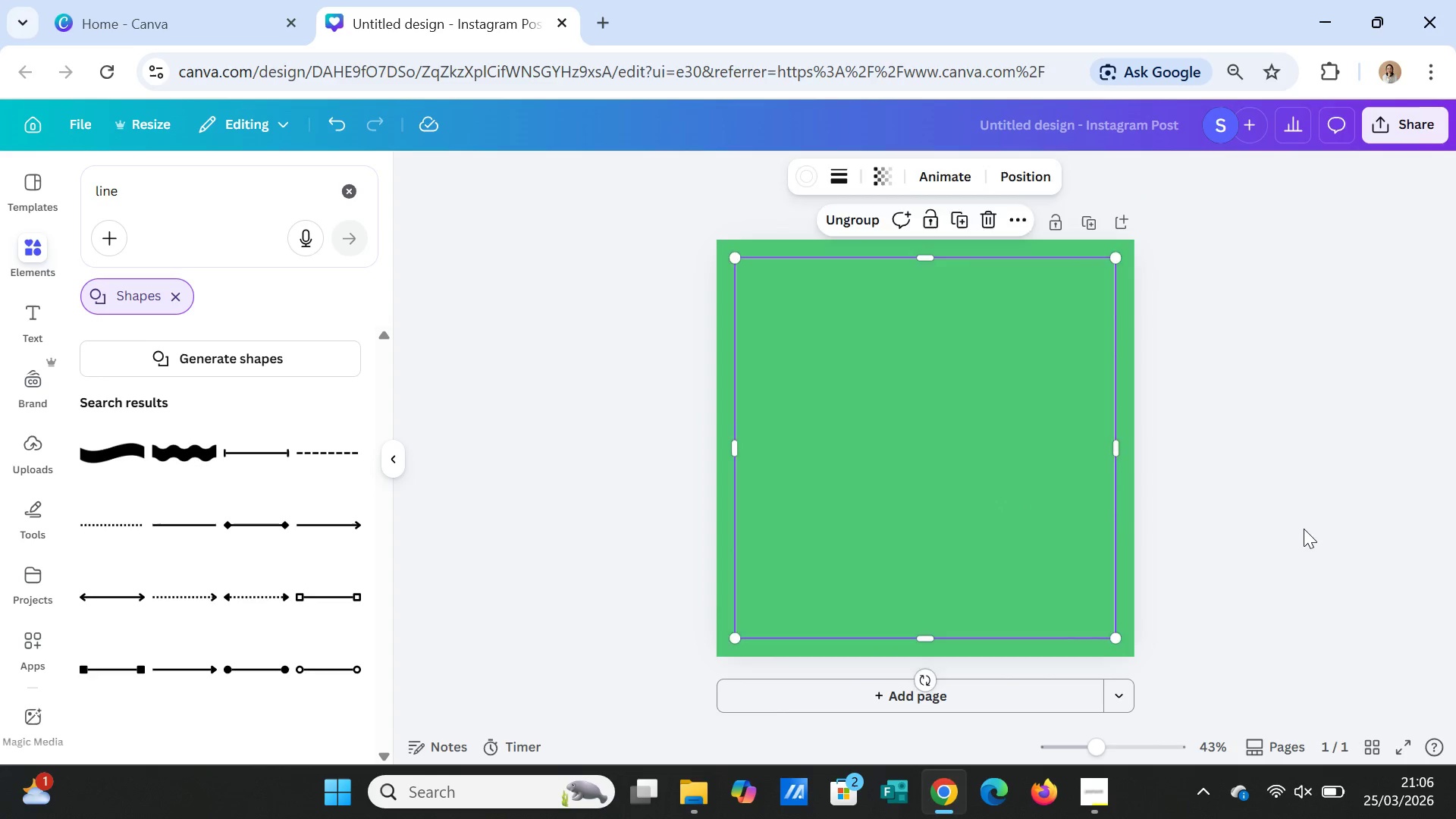 
left_click([1304, 529])
 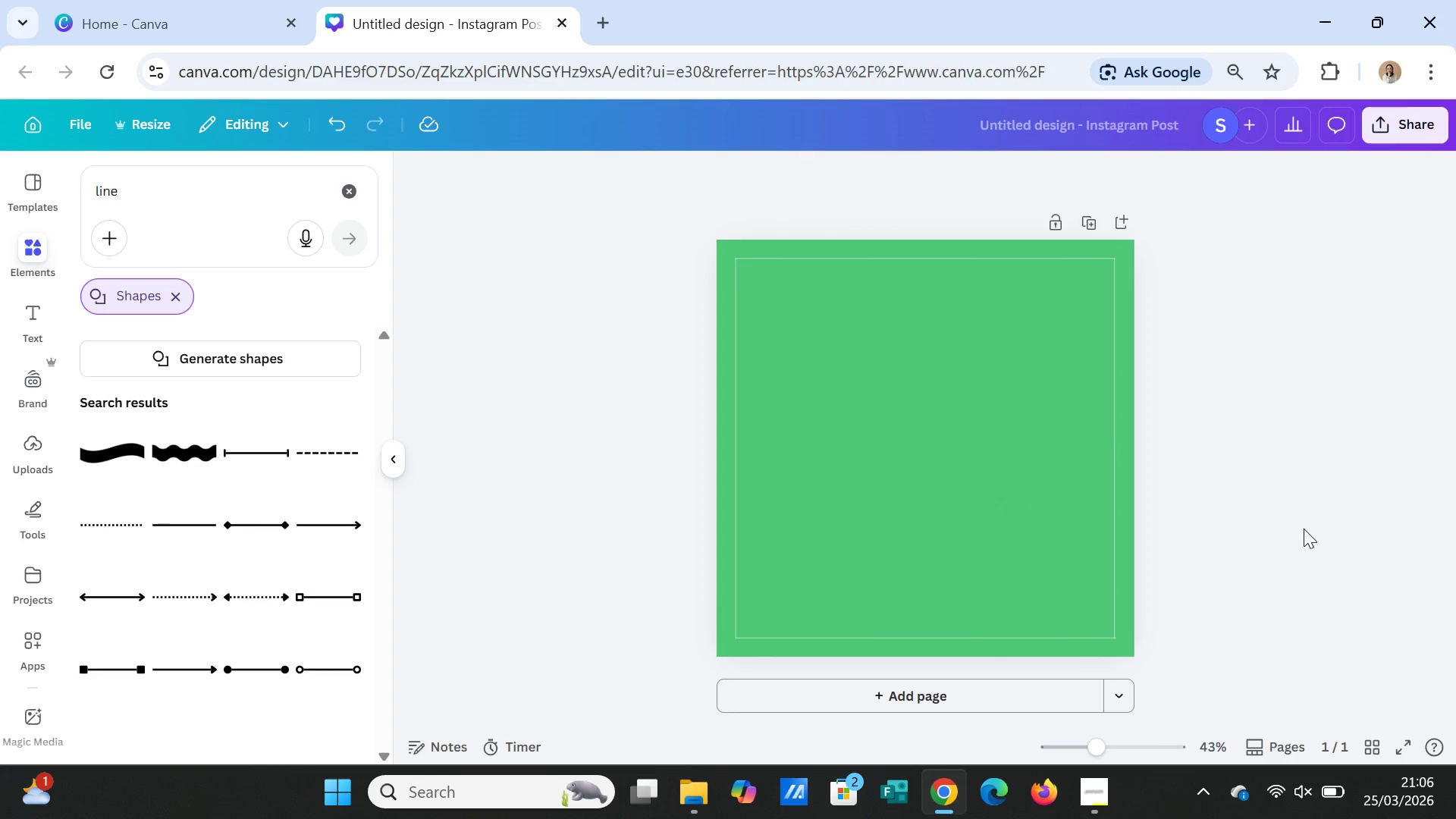 
left_click([1304, 529])
 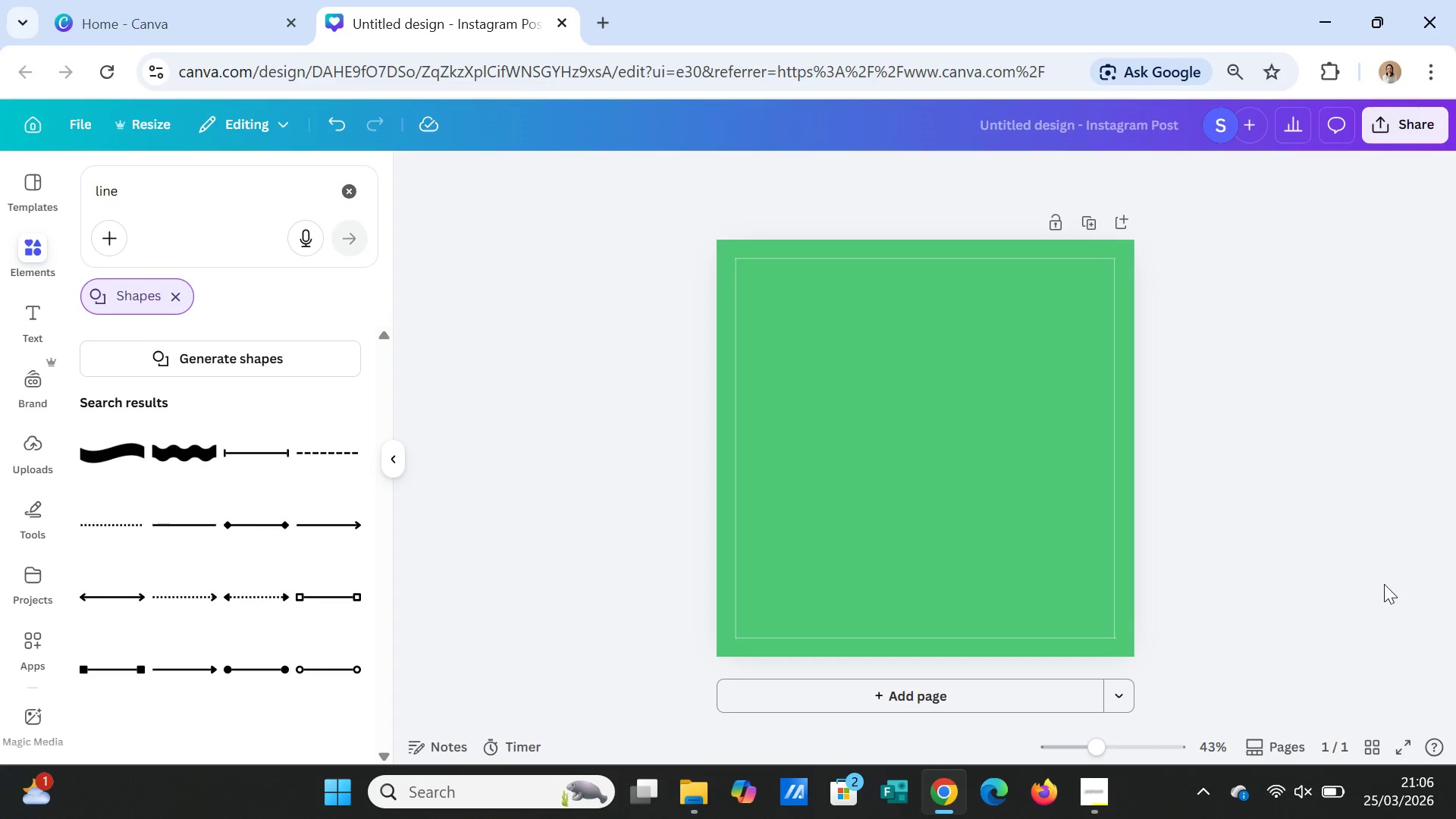 
left_click([1388, 582])
 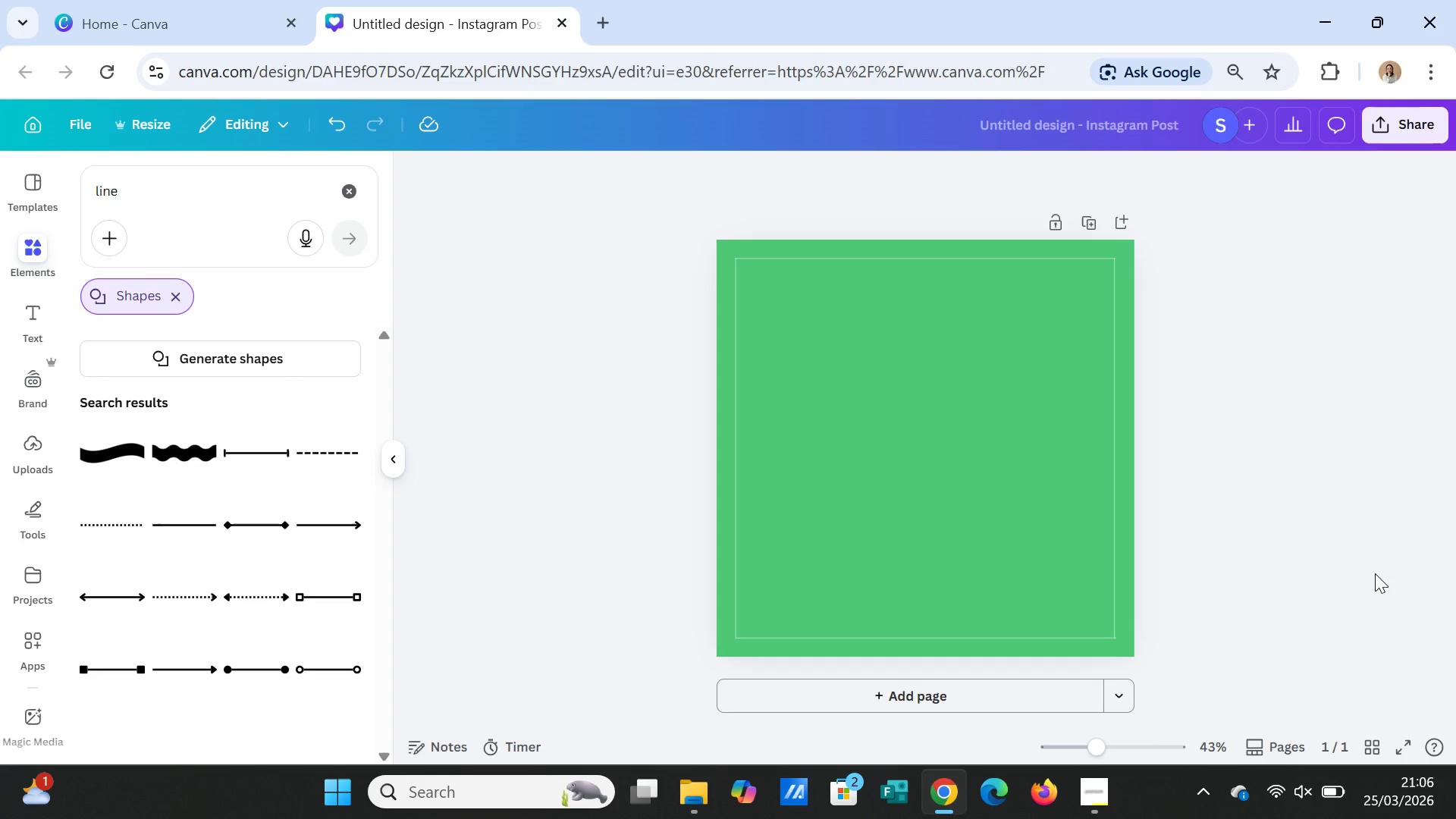 
wait(13.94)
 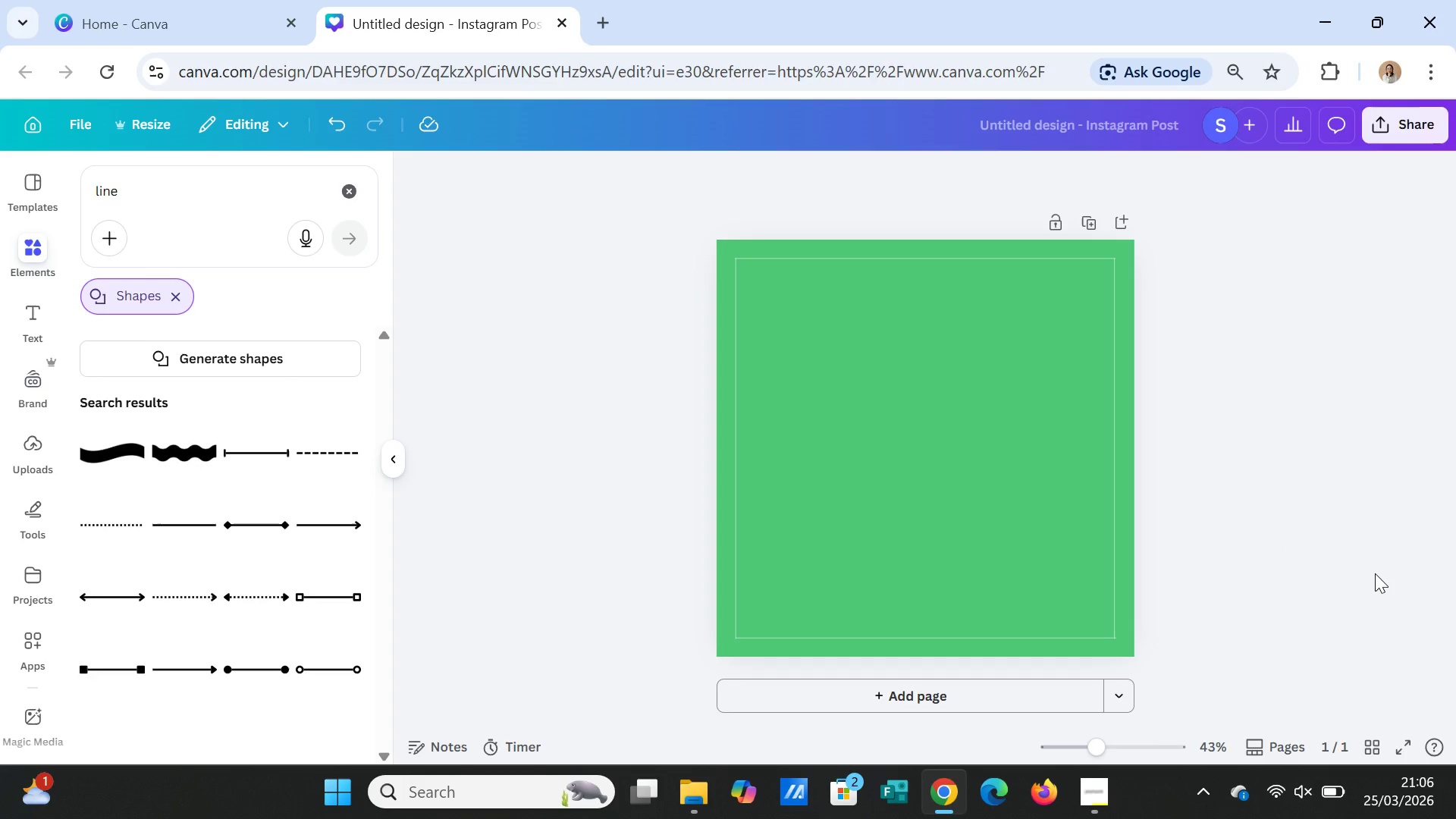 
left_click([33, 243])
 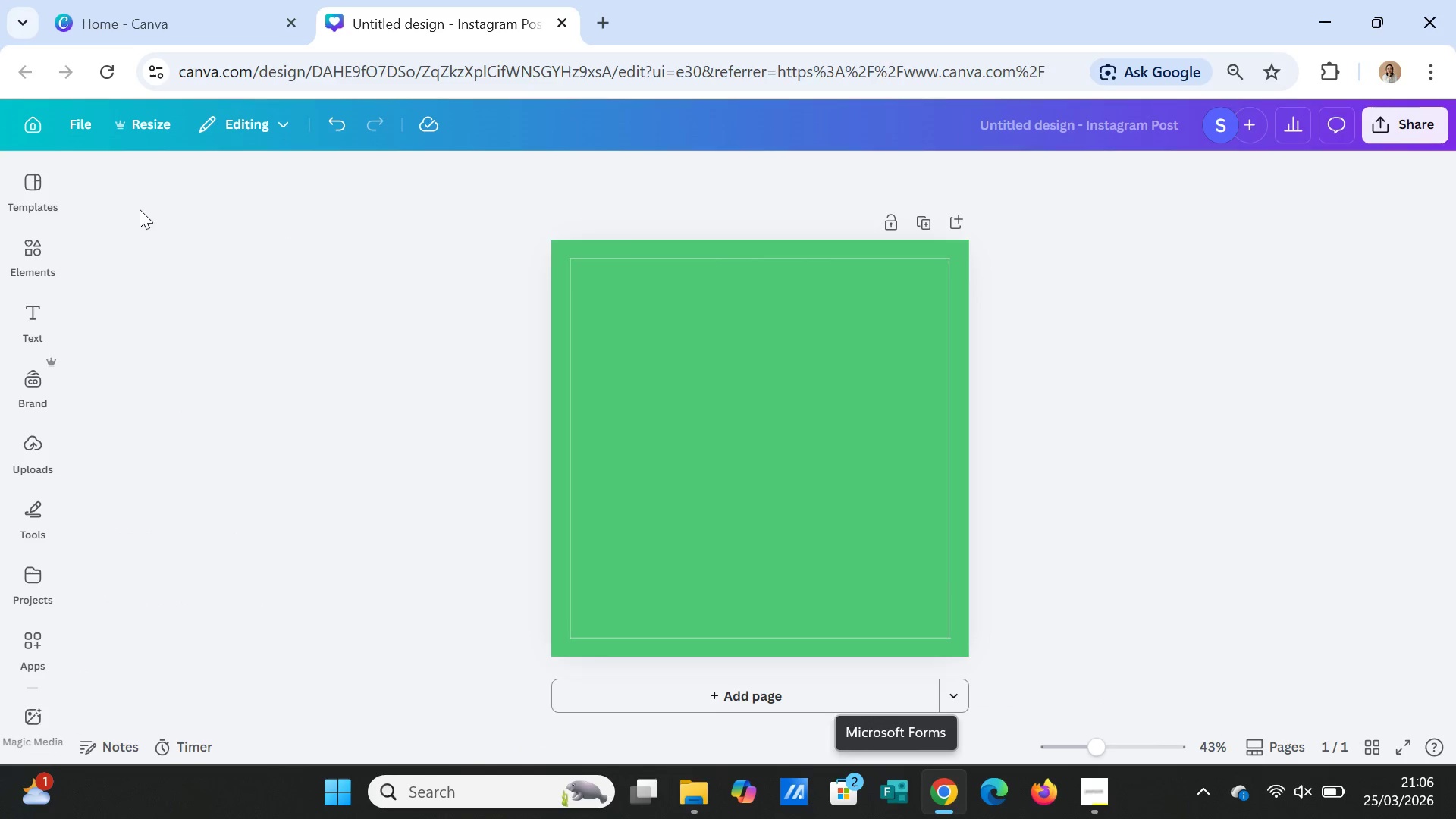 
left_click([35, 237])
 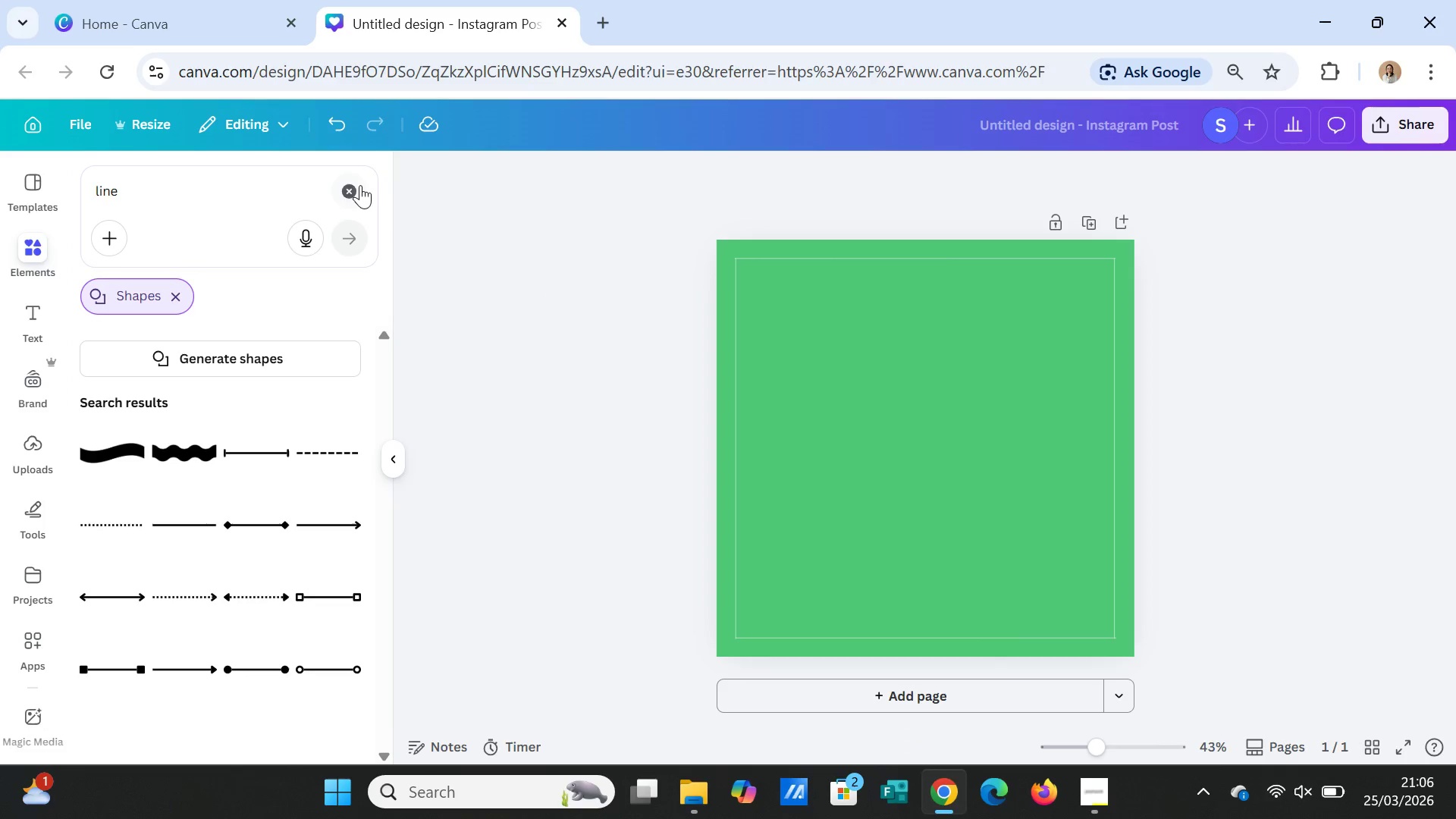 
left_click([353, 194])
 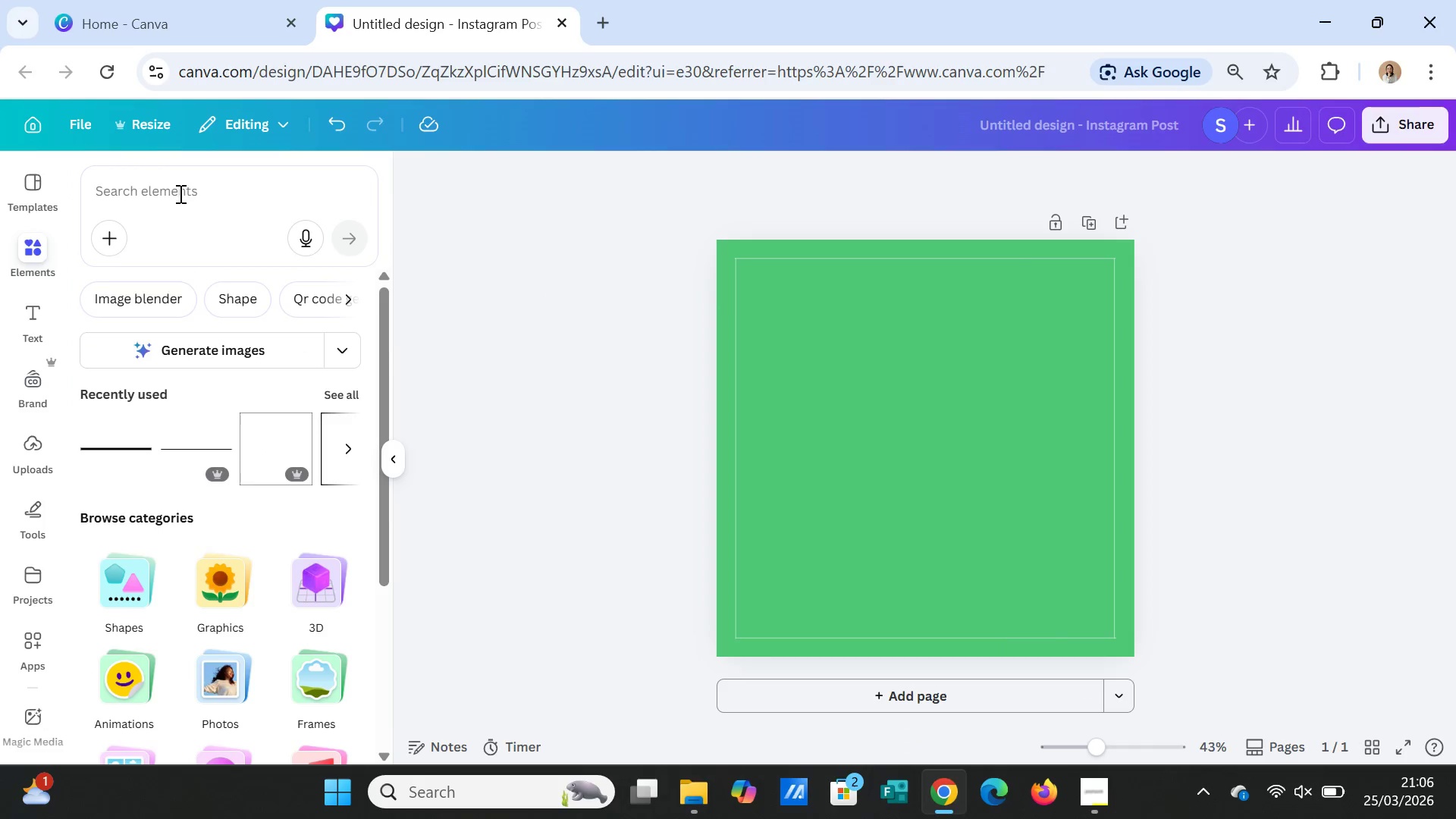 
left_click([179, 191])
 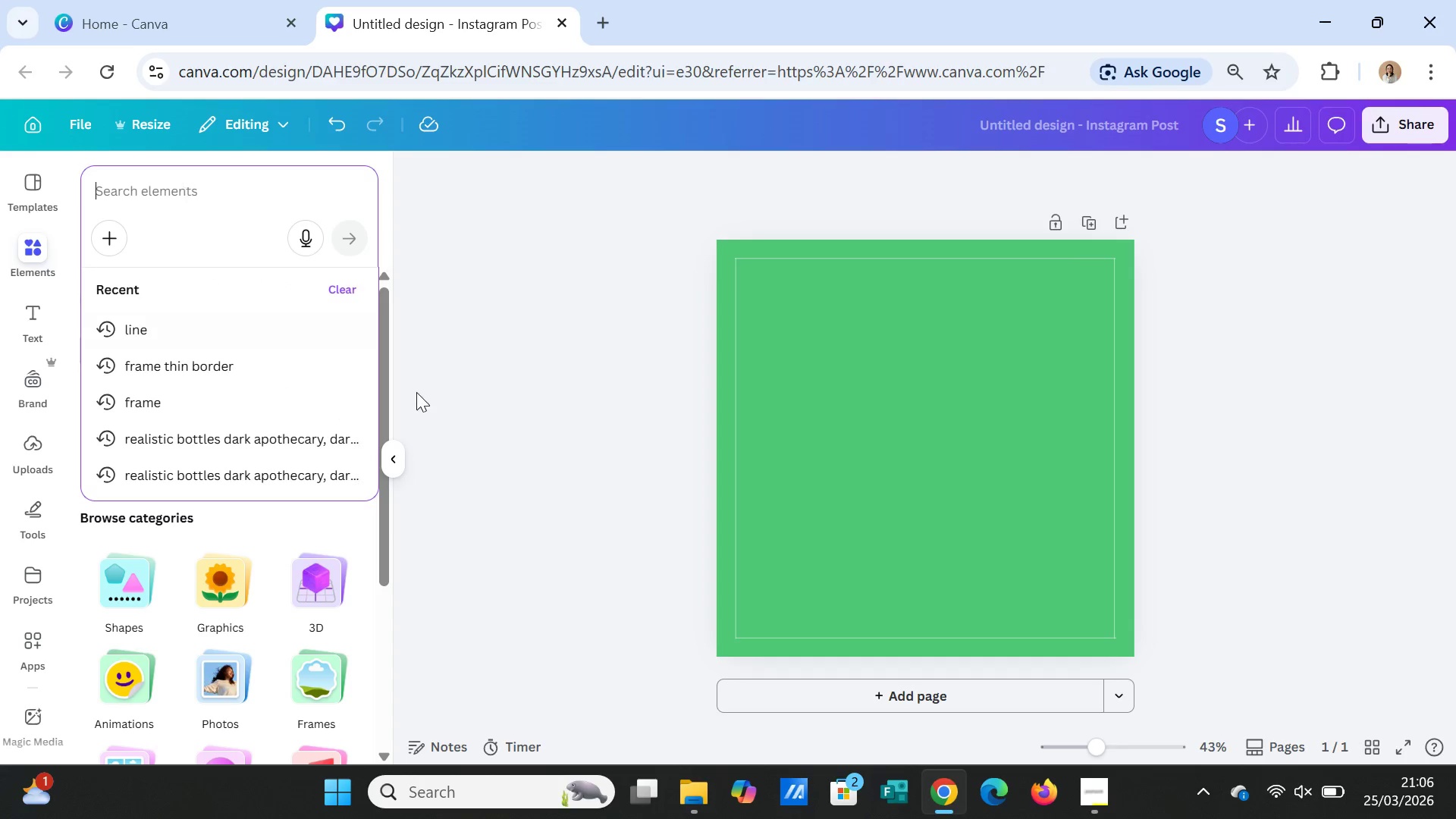 
wait(13.72)
 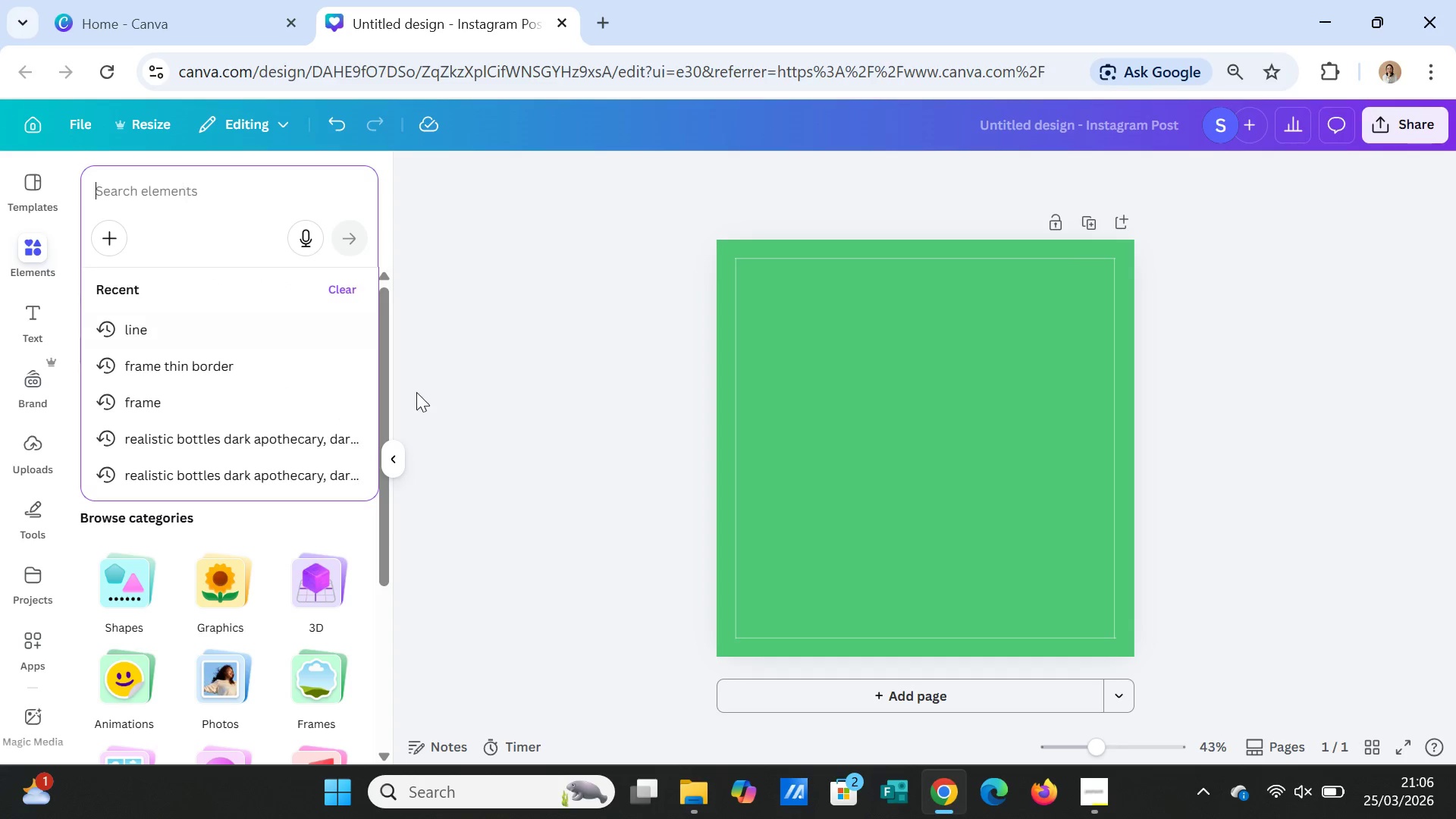 
left_click([134, 194])
 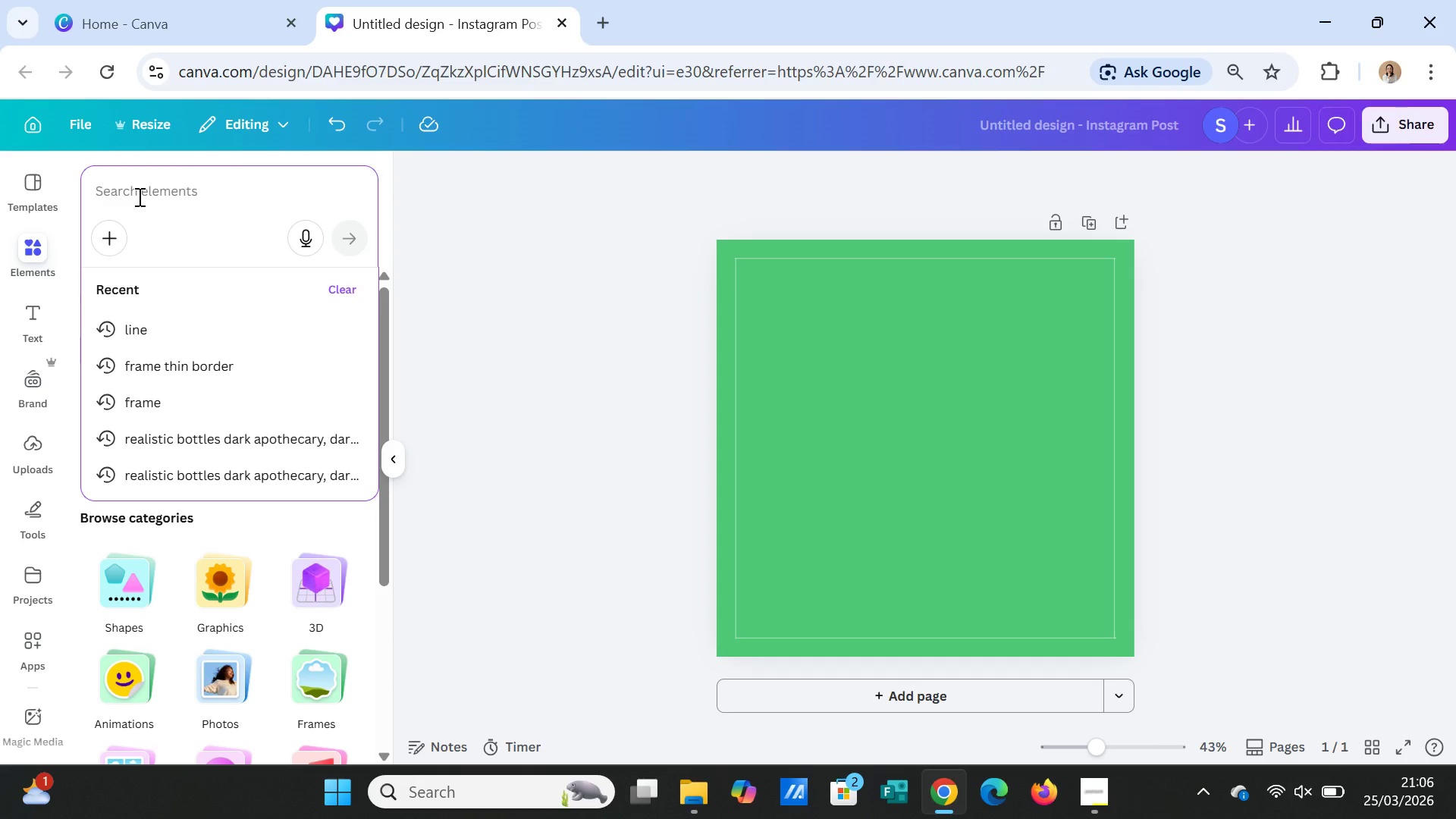 
type(vintage new york )
 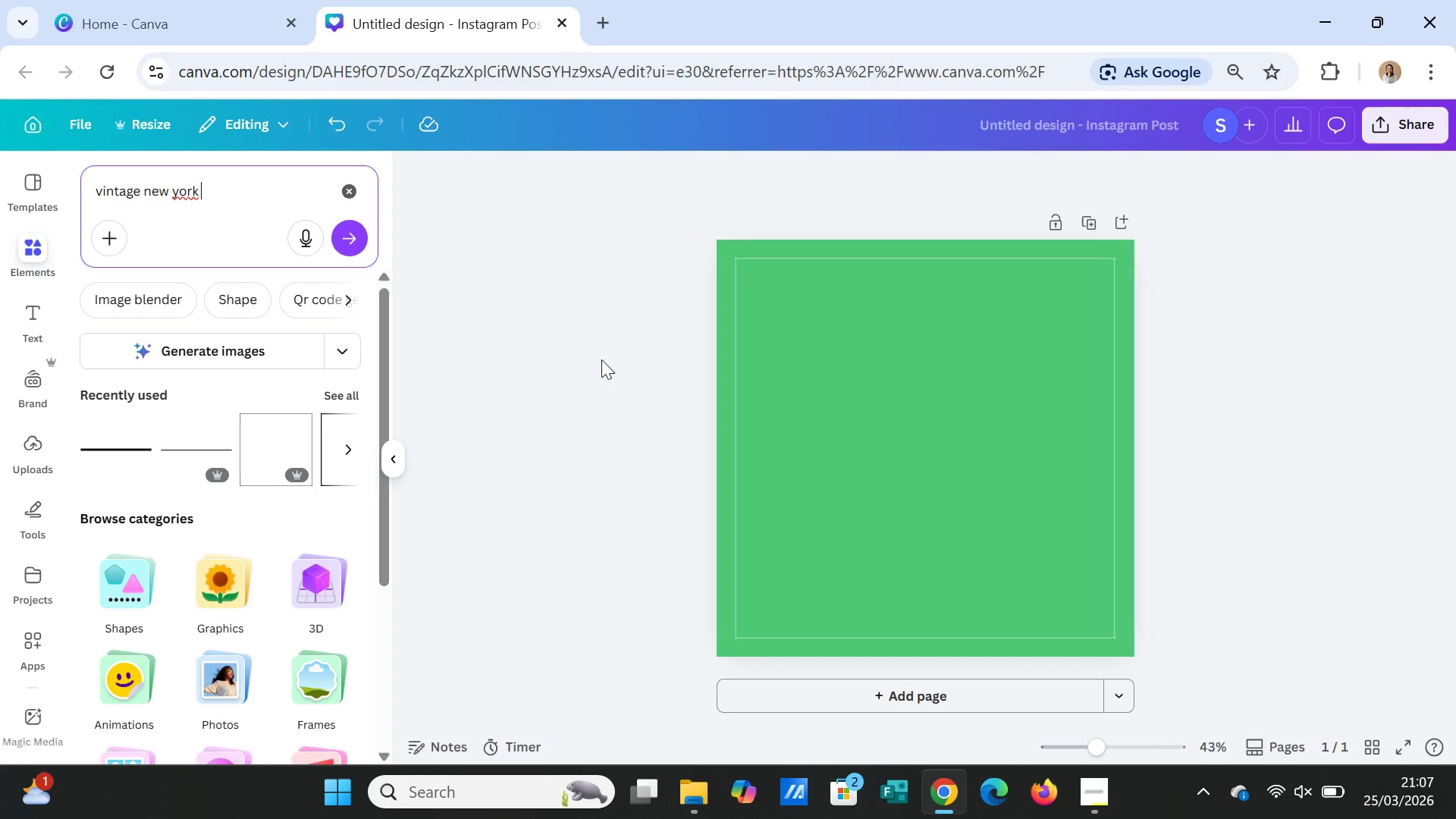 
wait(21.28)
 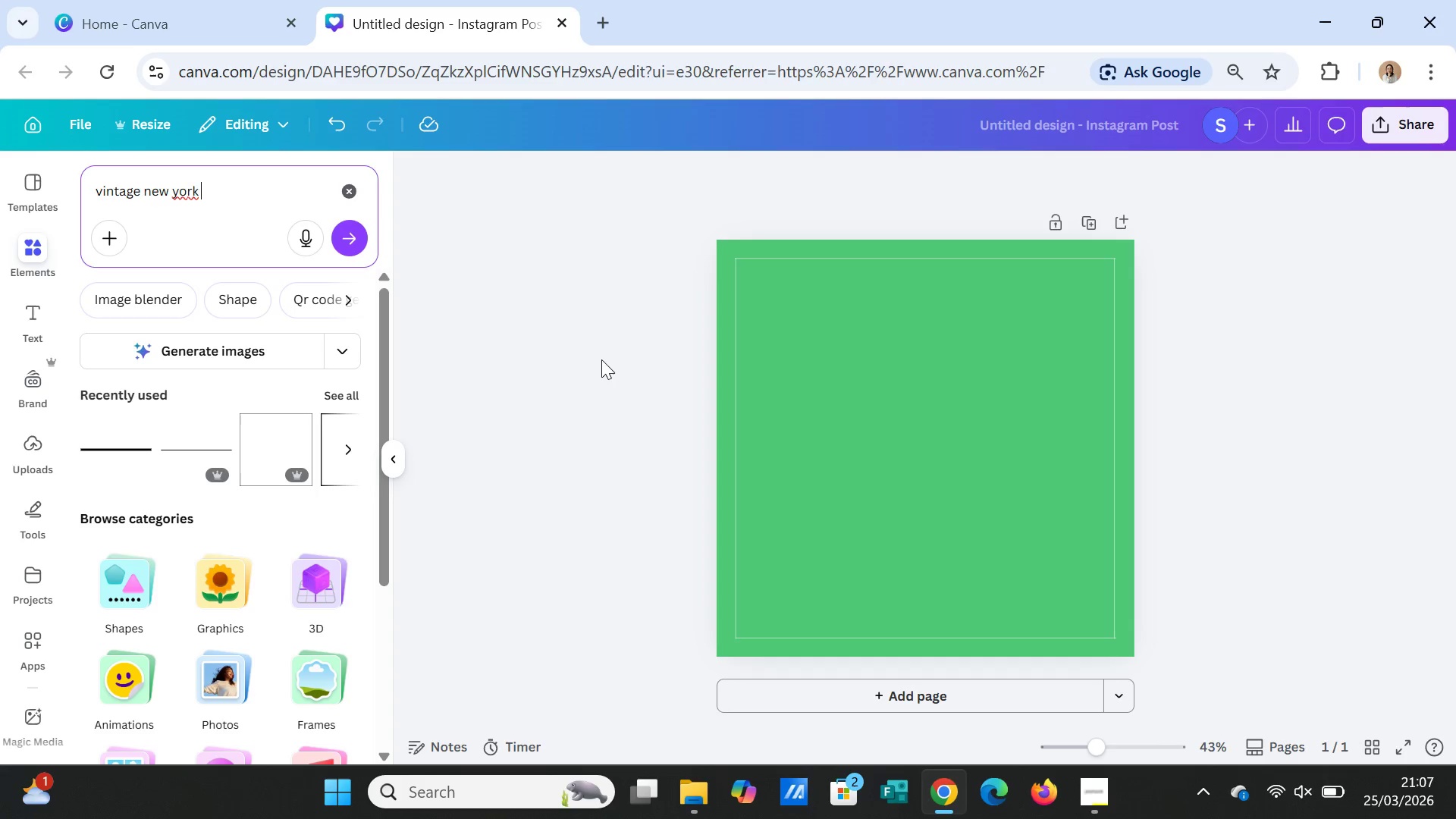 
left_click([348, 240])
 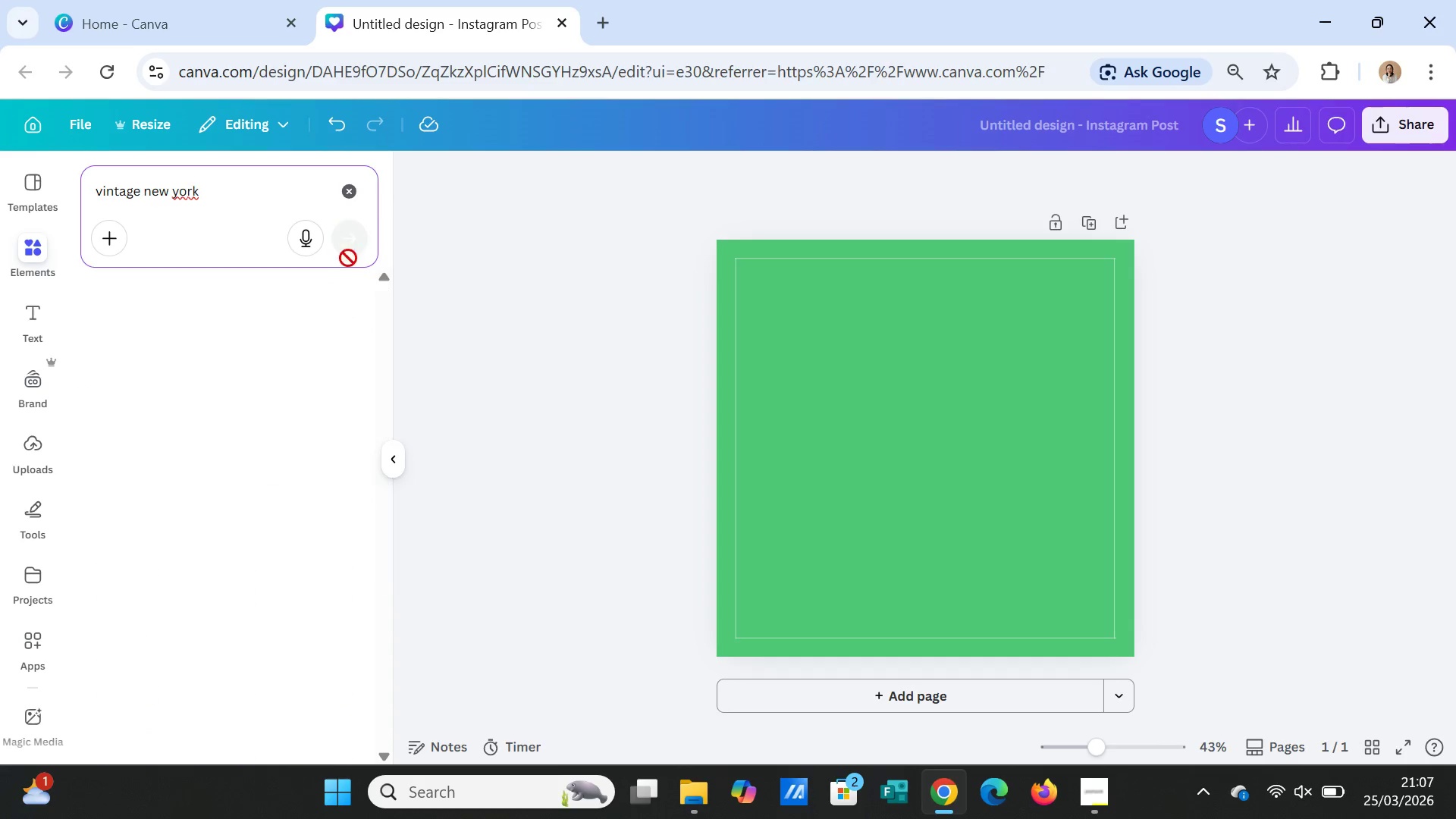 
mouse_move([349, 272])
 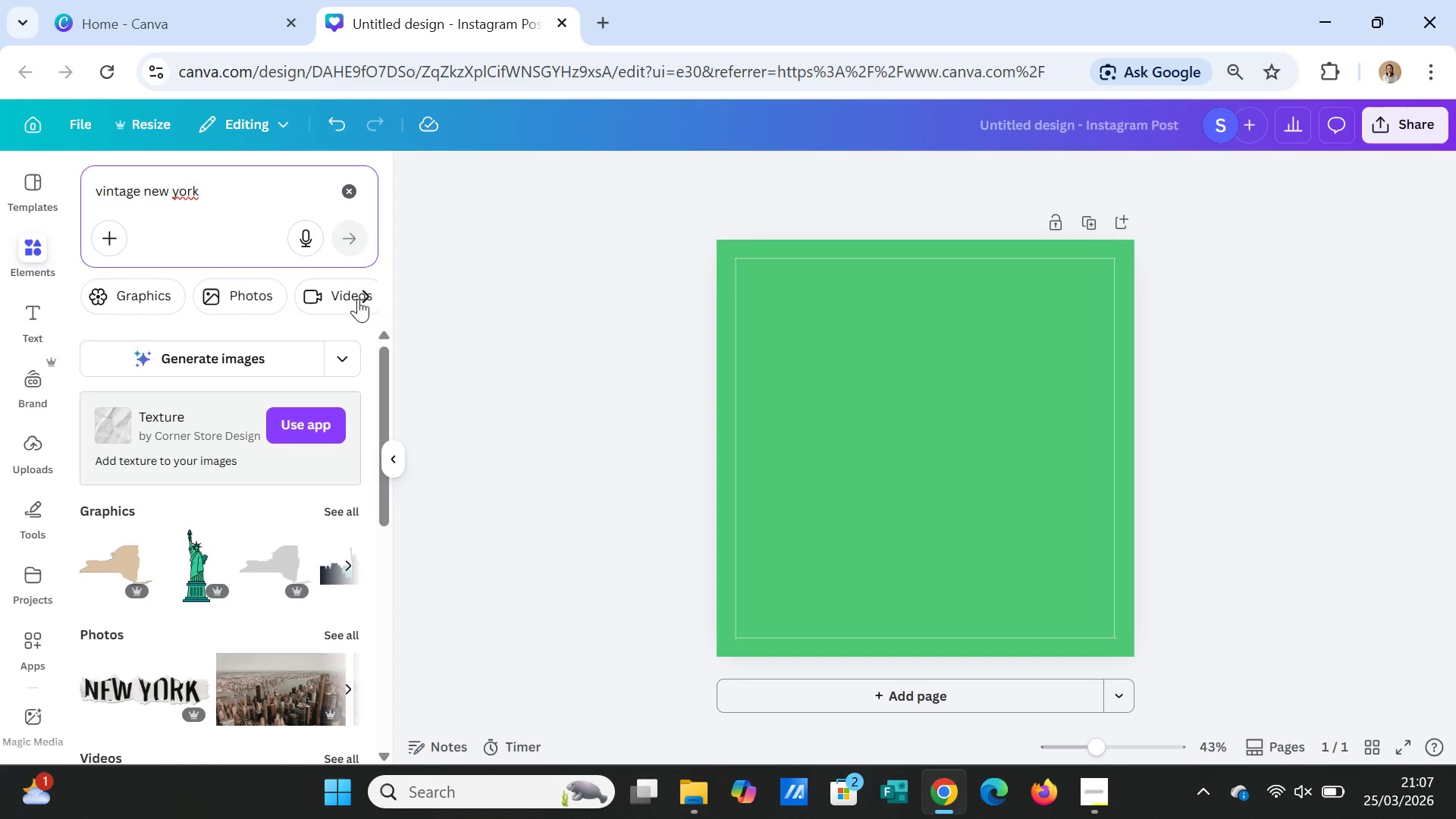 
wait(9.95)
 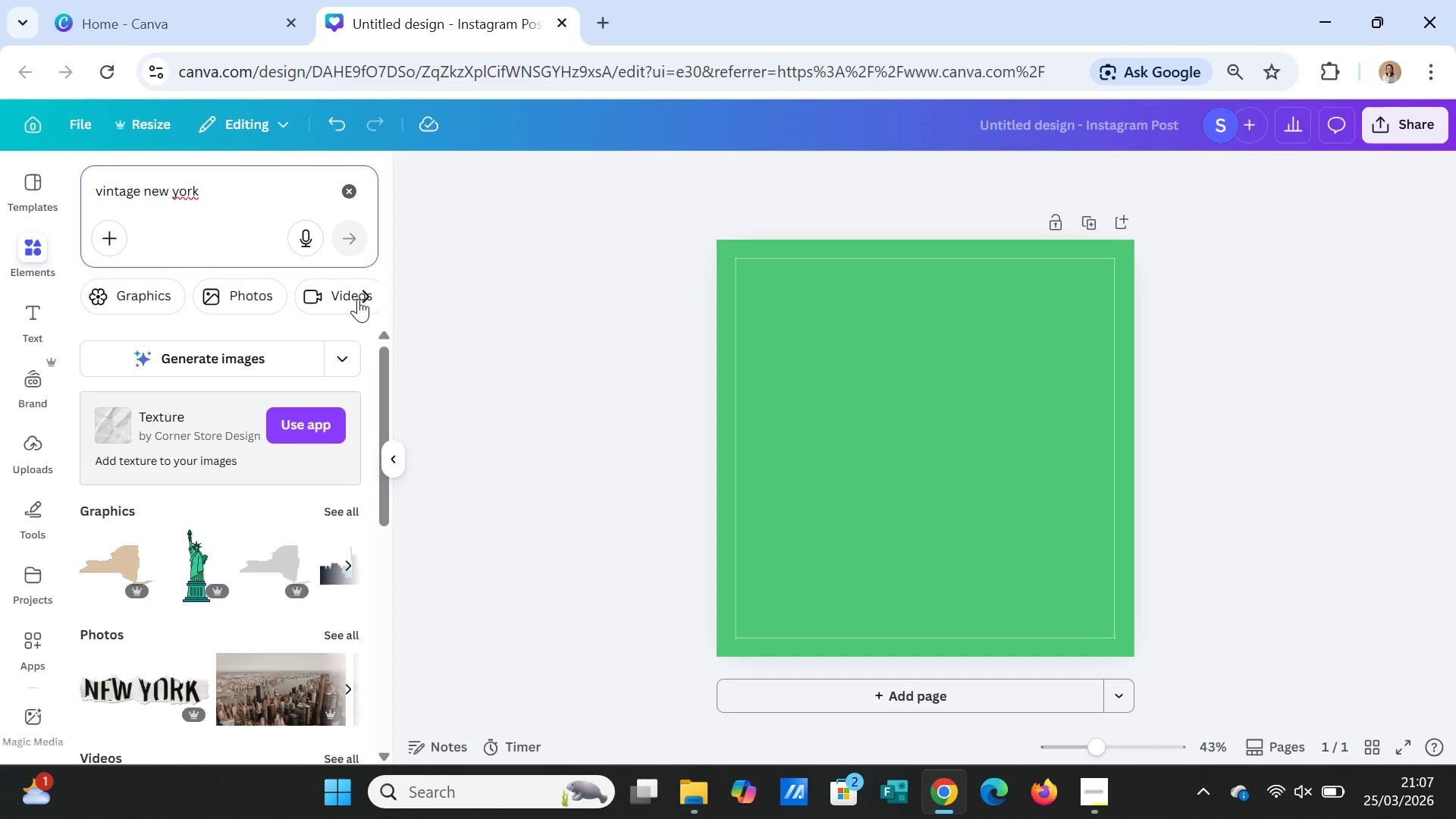 
left_click([329, 630])
 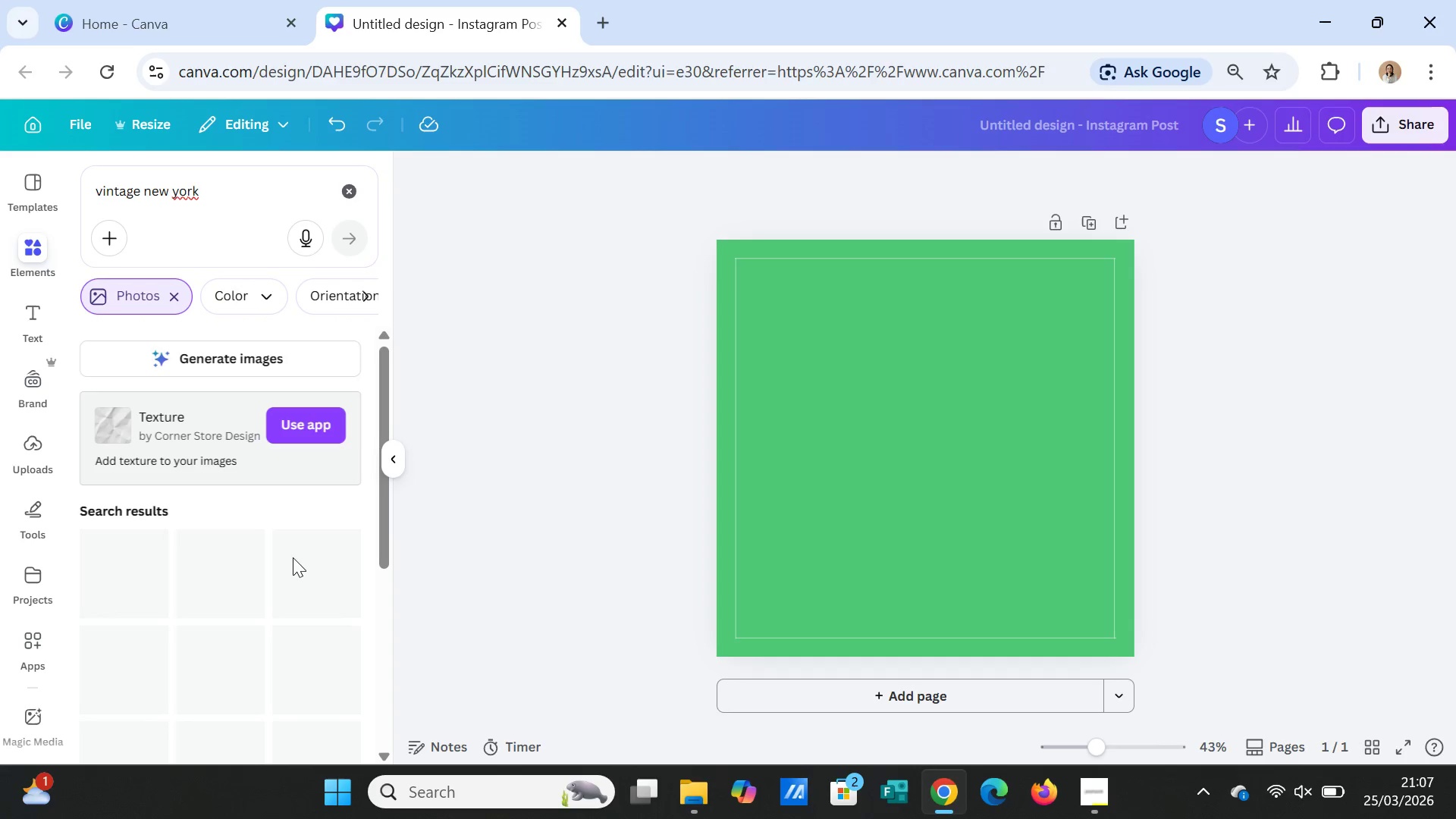 
mouse_move([292, 527])
 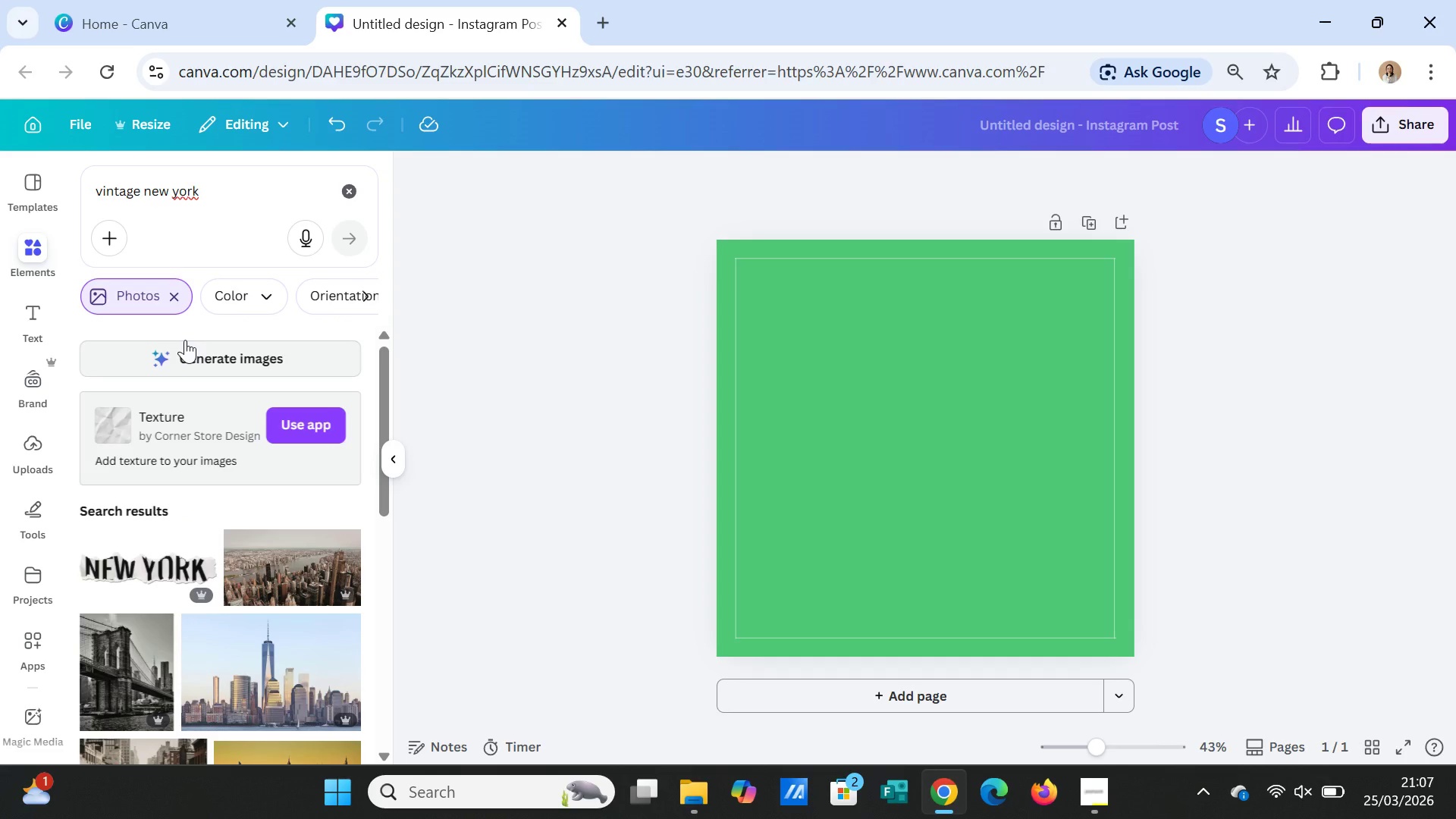 
left_click([218, 205])
 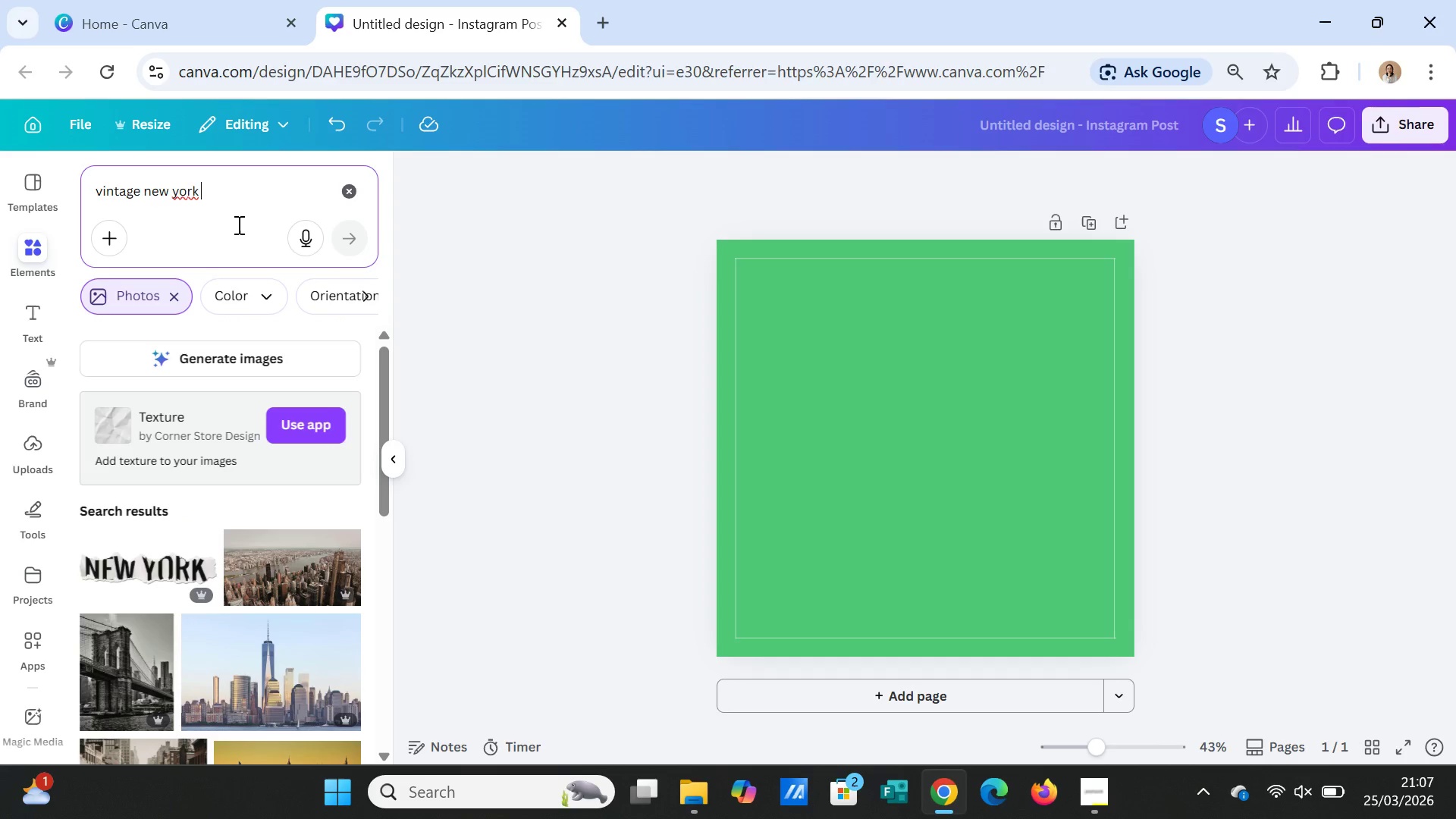 
wait(7.45)
 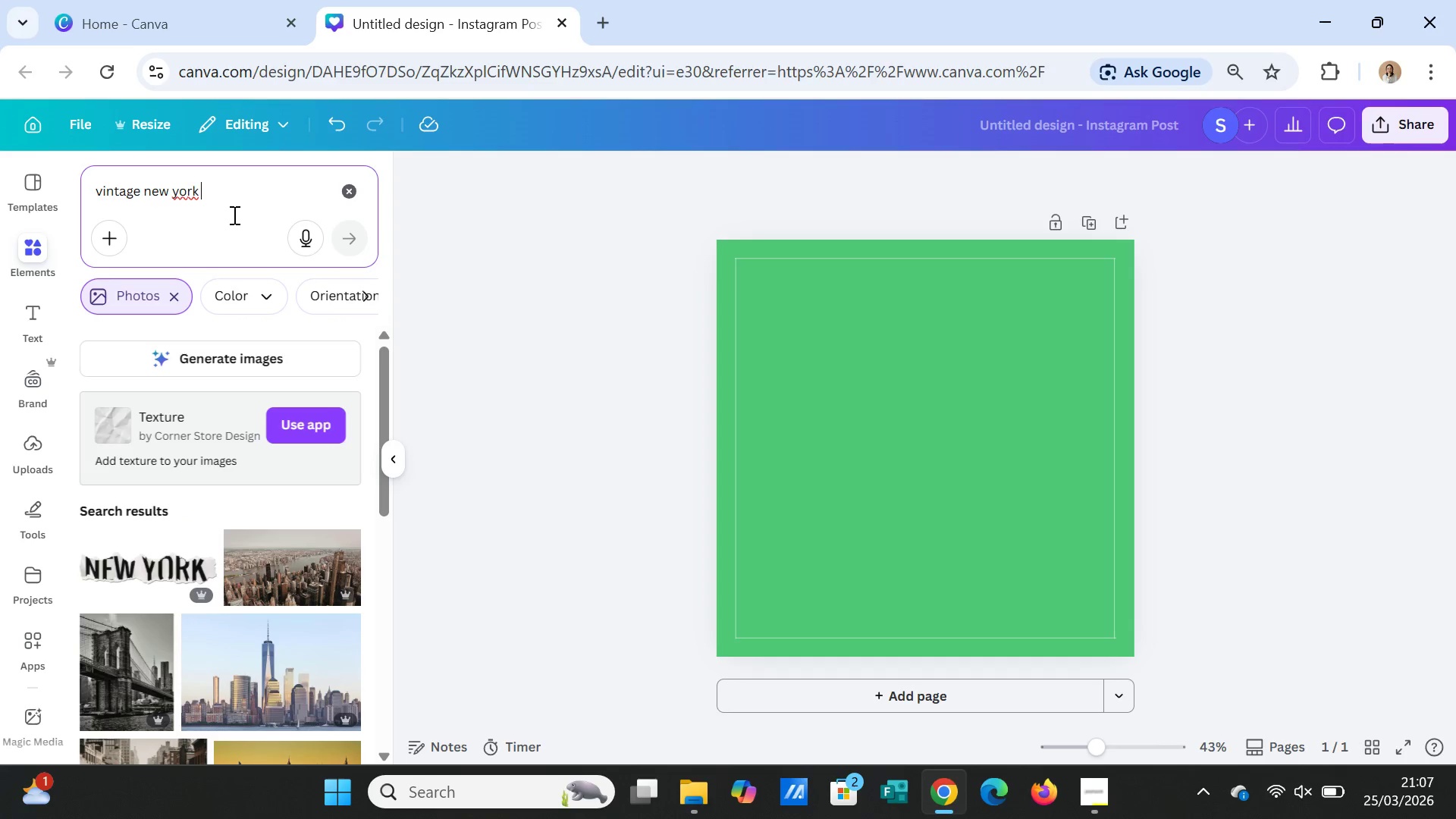 
type(street market )
 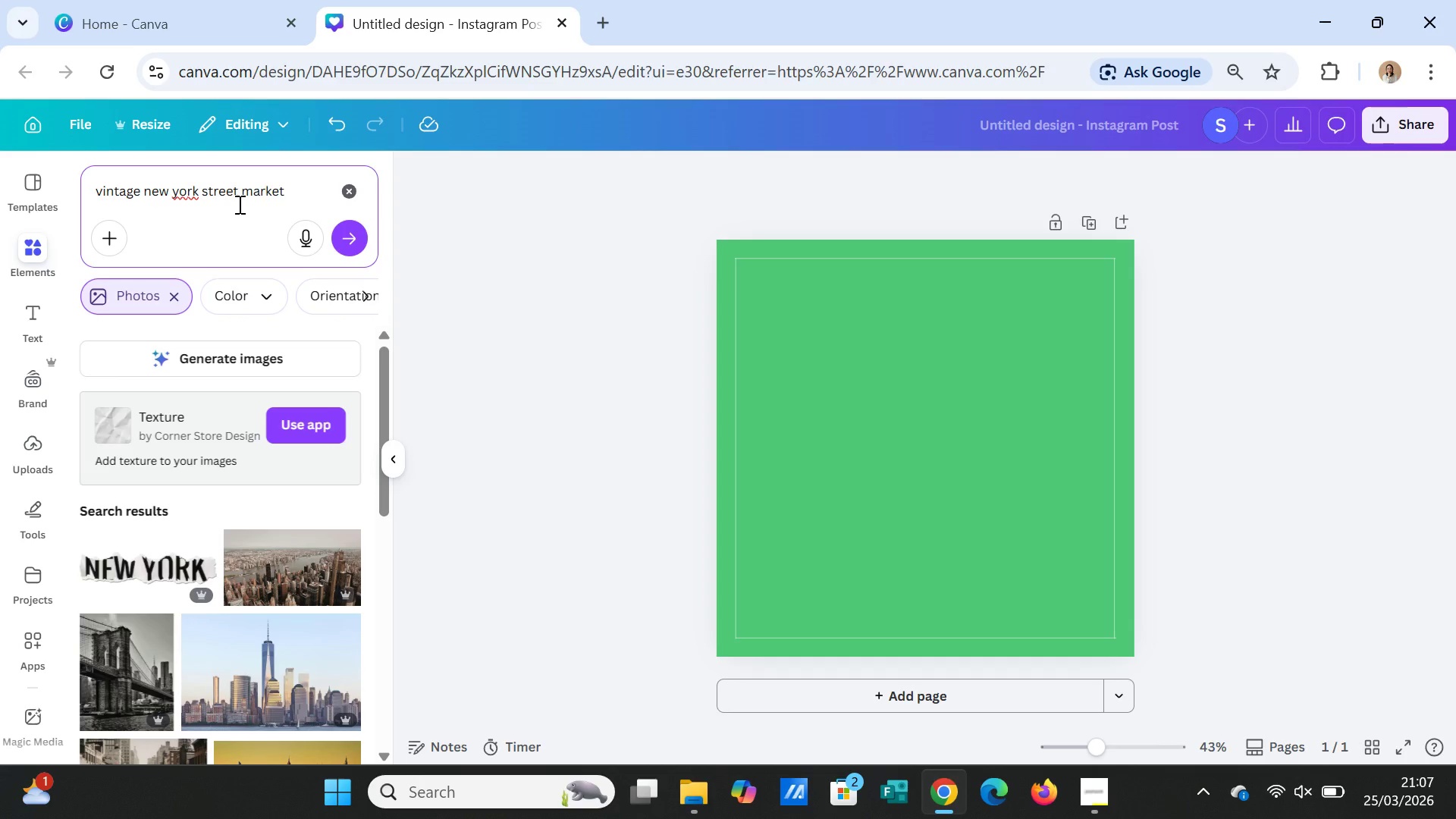 
wait(6.58)
 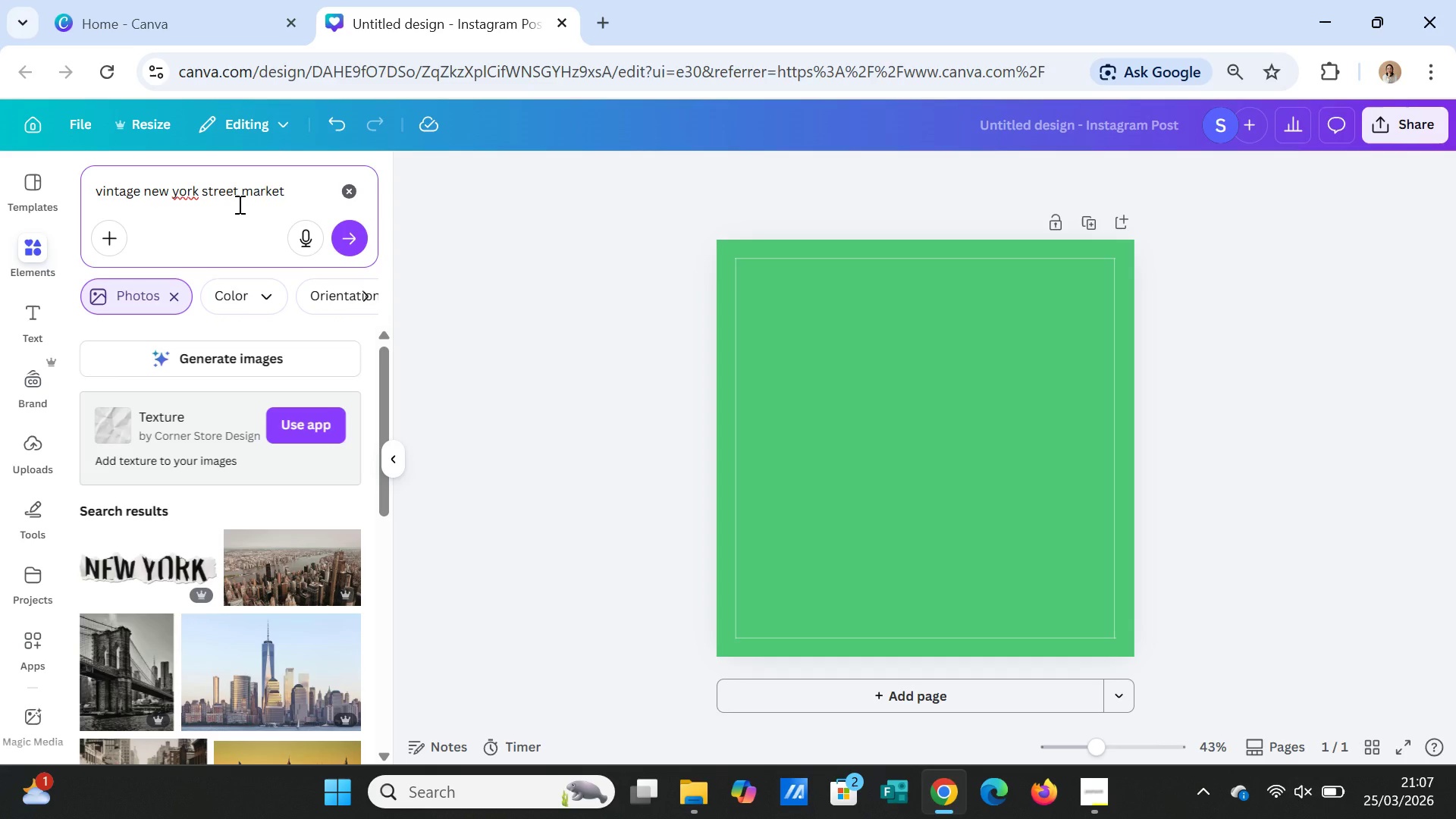 
type(1800s, black and white, cinematic, realistic)
 